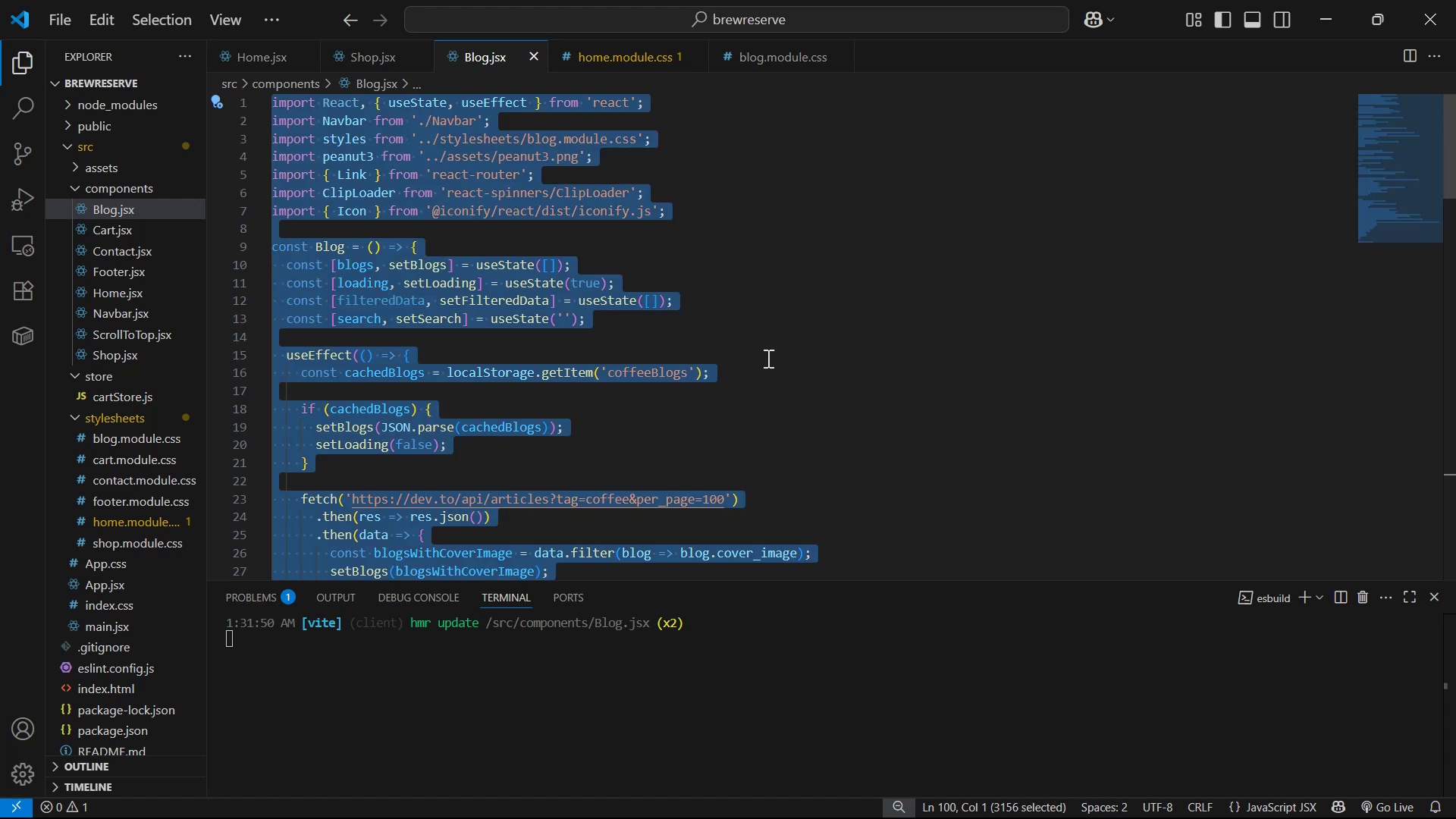 
key(Alt+Tab)
 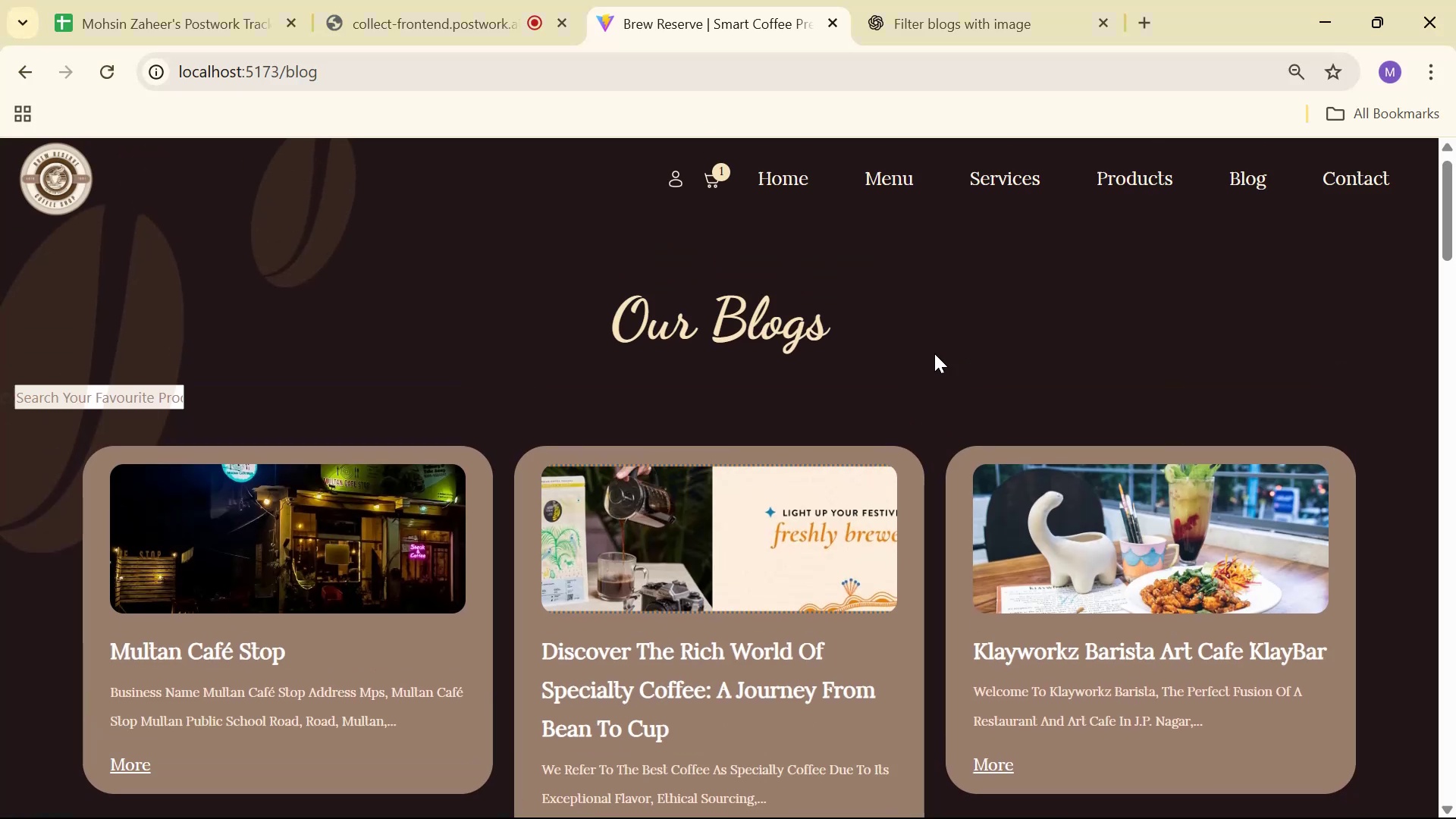 
left_click([952, 33])
 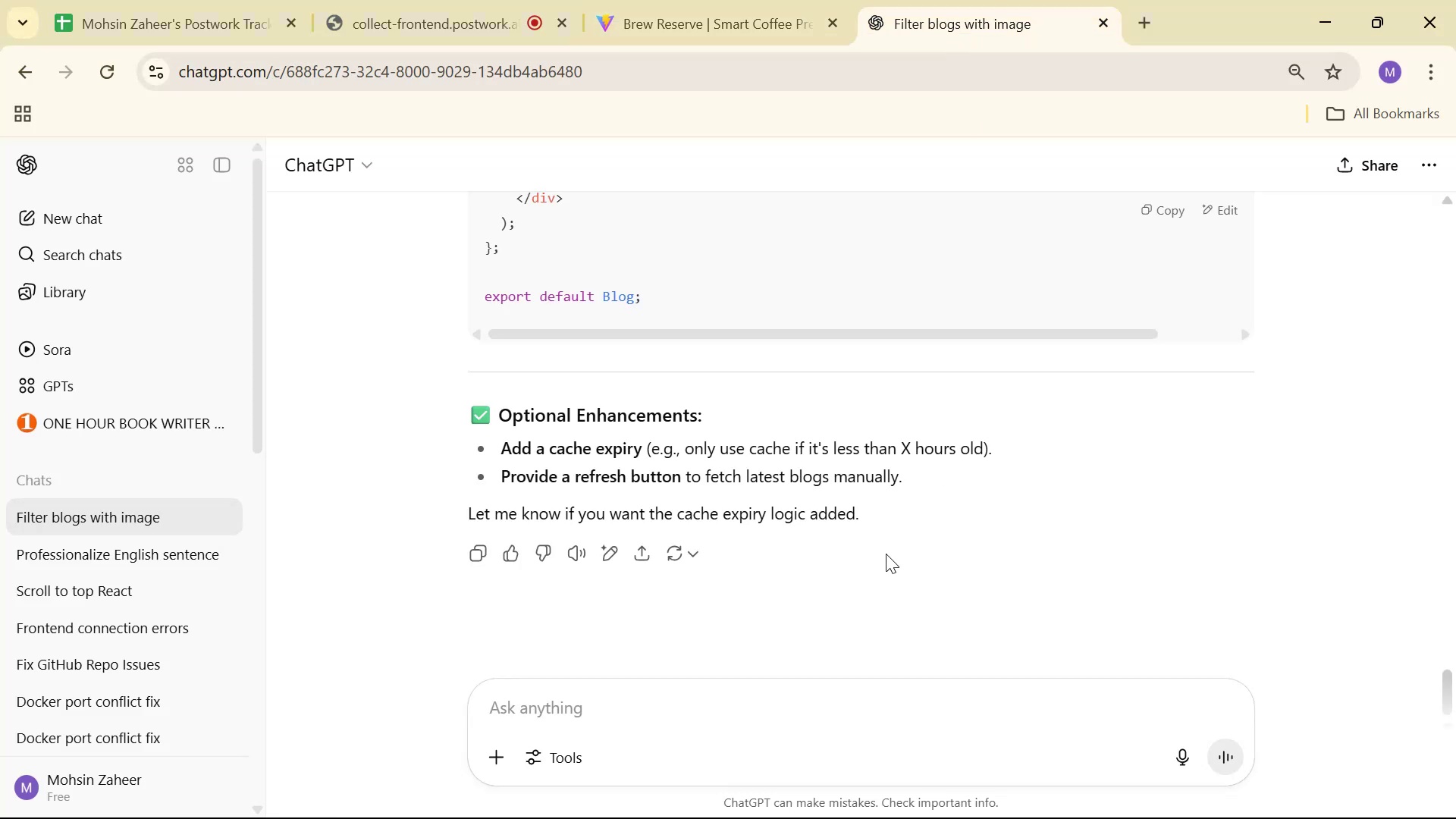 
key(Alt+AltLeft)
 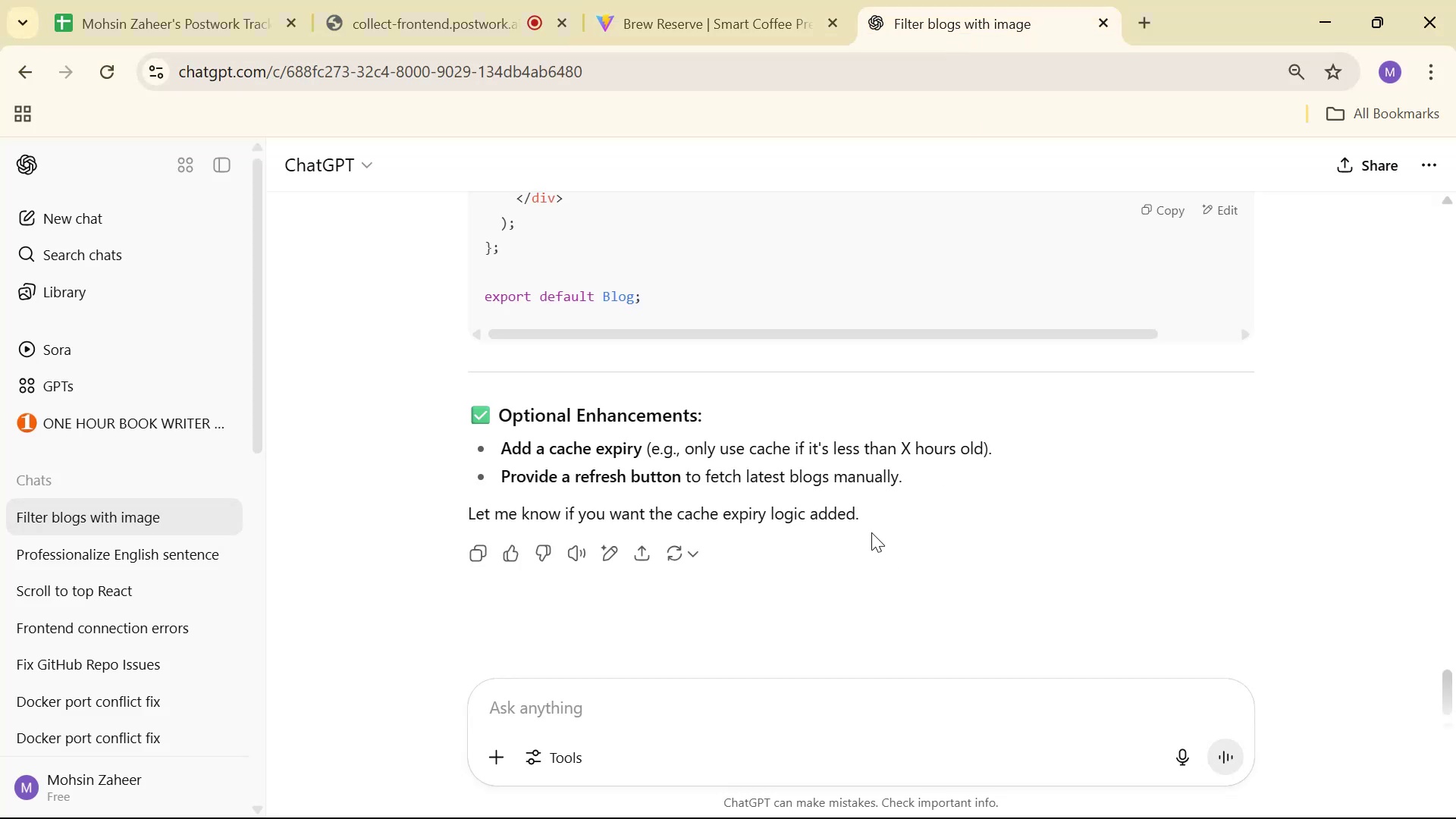 
key(Alt+Tab)
 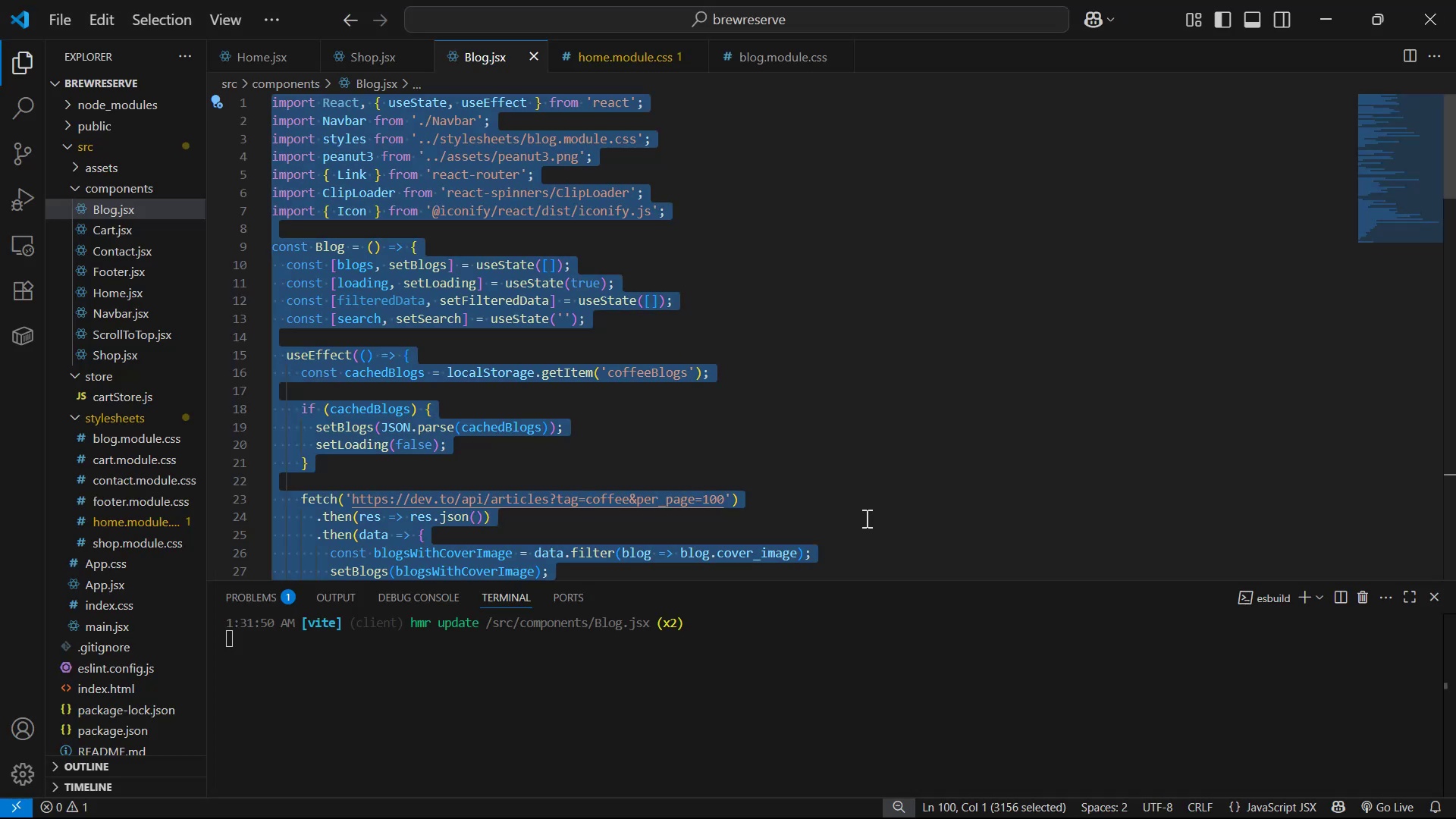 
key(Alt+AltLeft)
 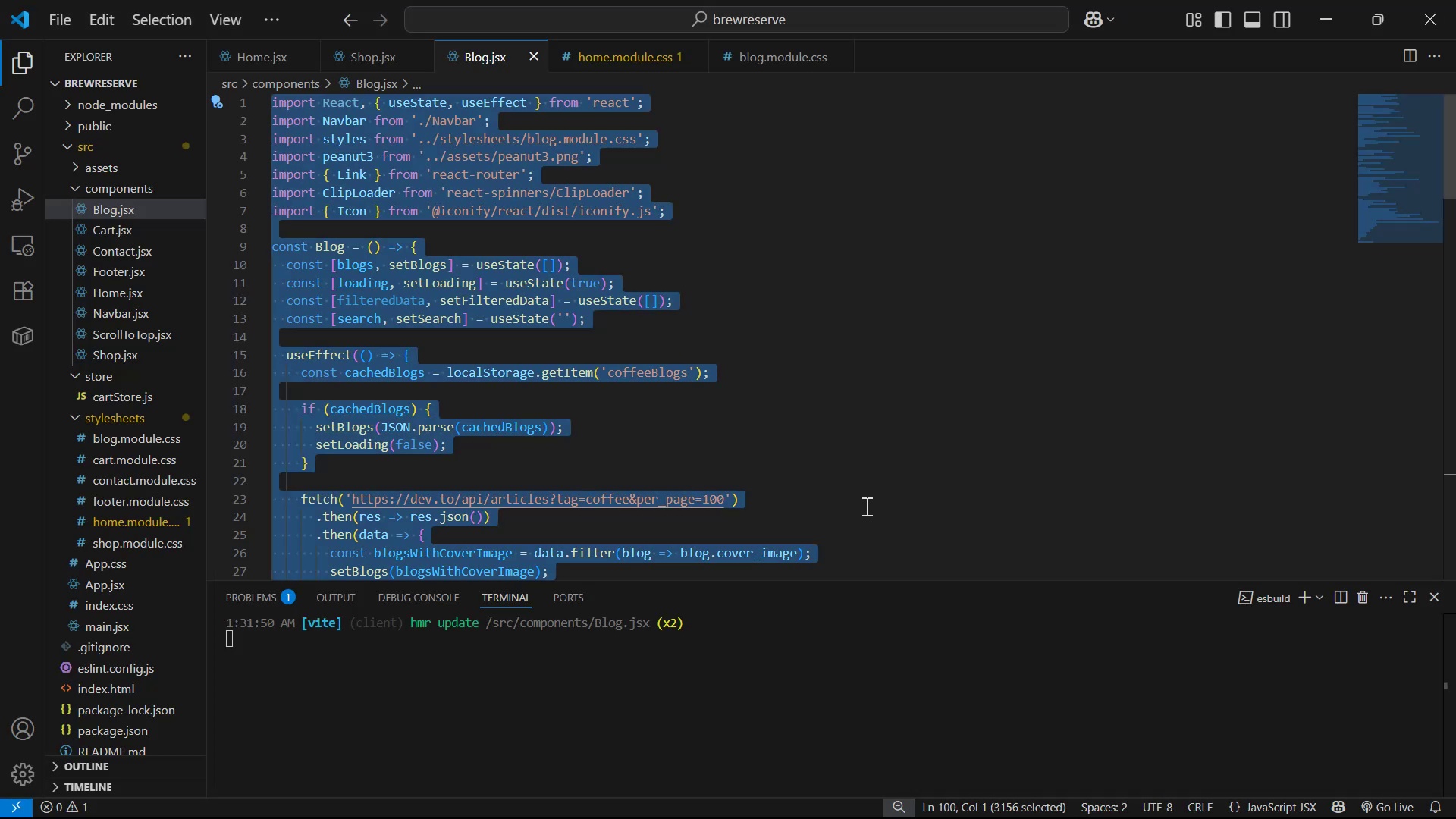 
key(Alt+Tab)
 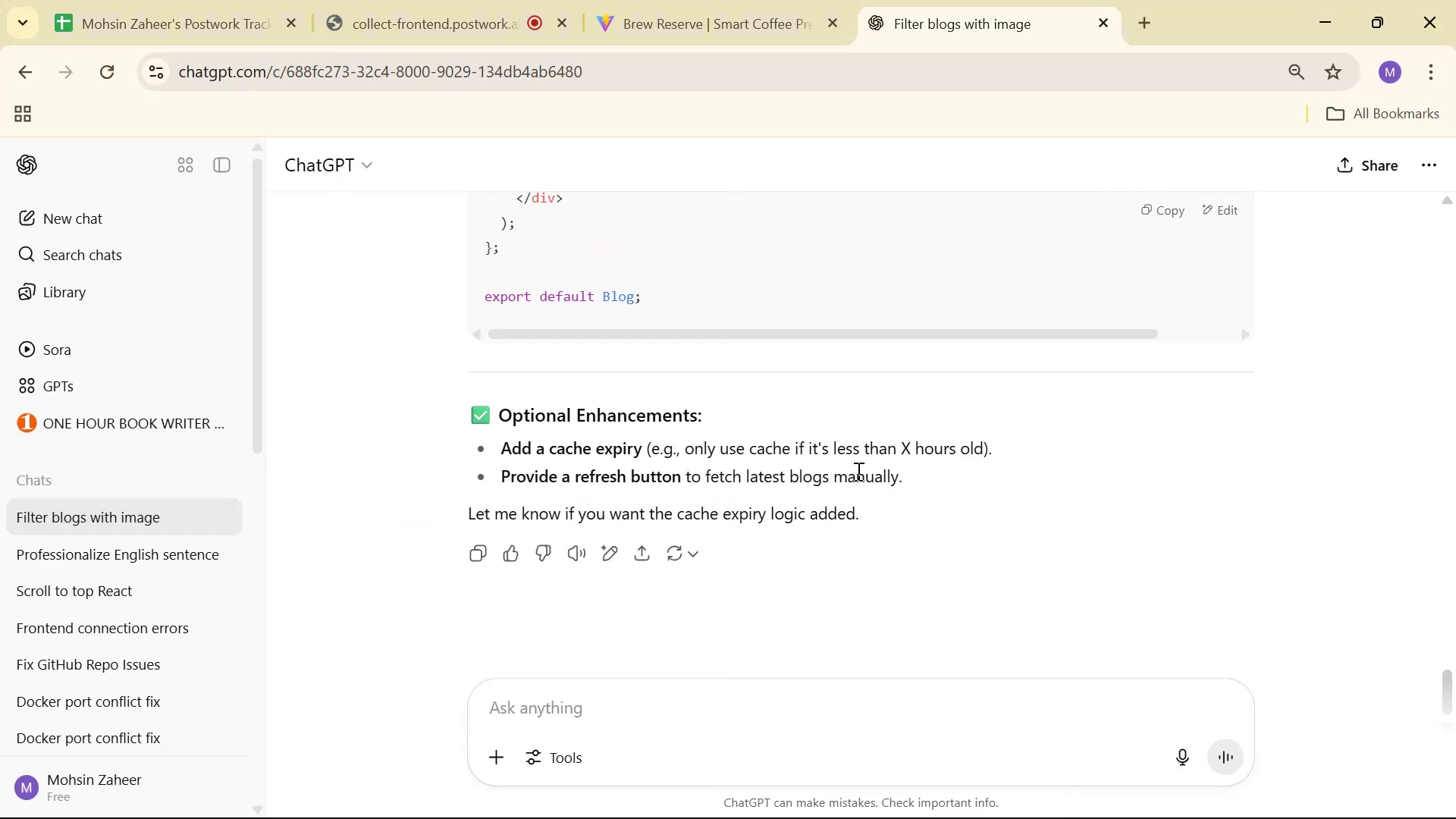 
key(Alt+AltLeft)
 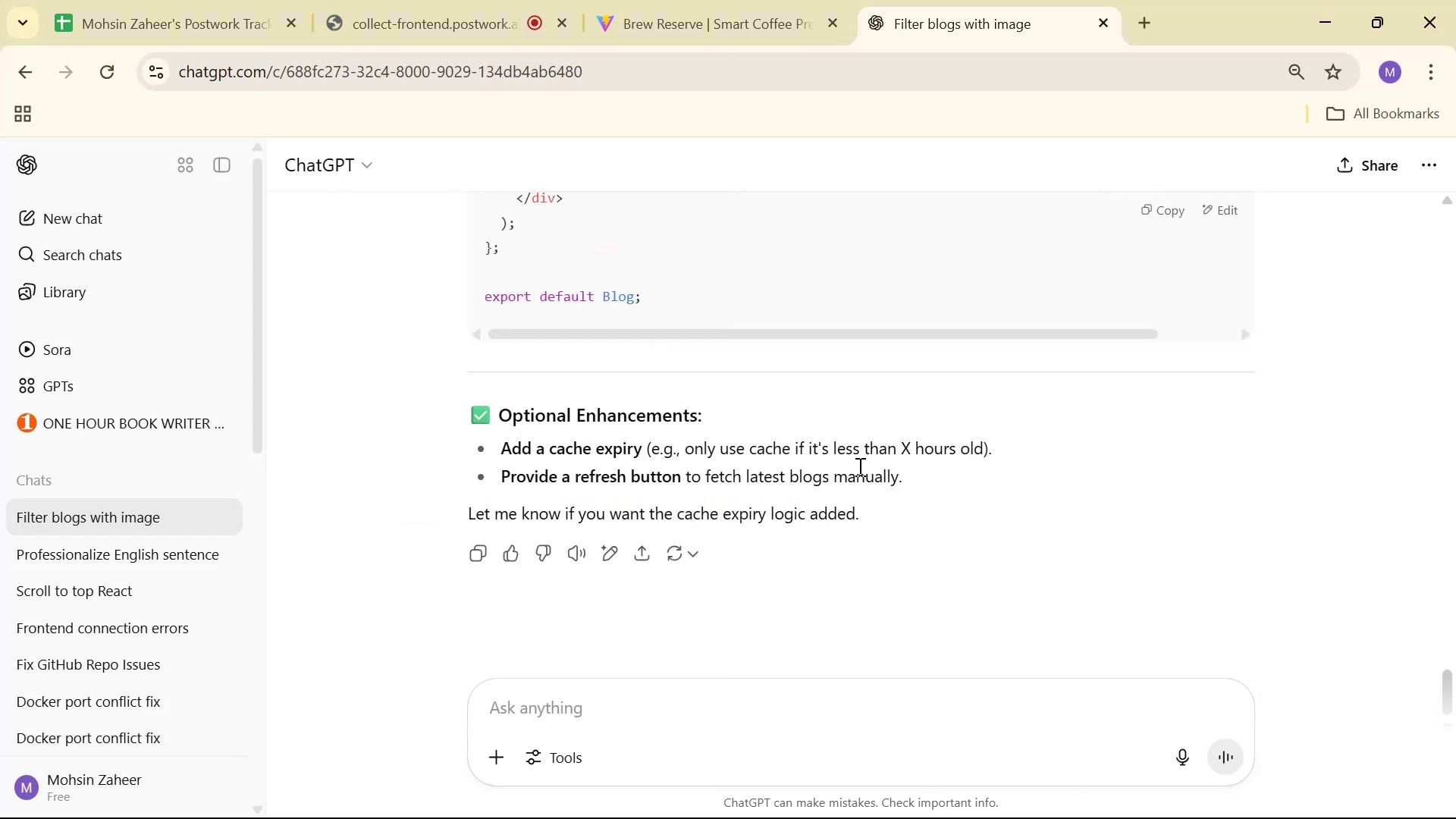 
key(Alt+Tab)
 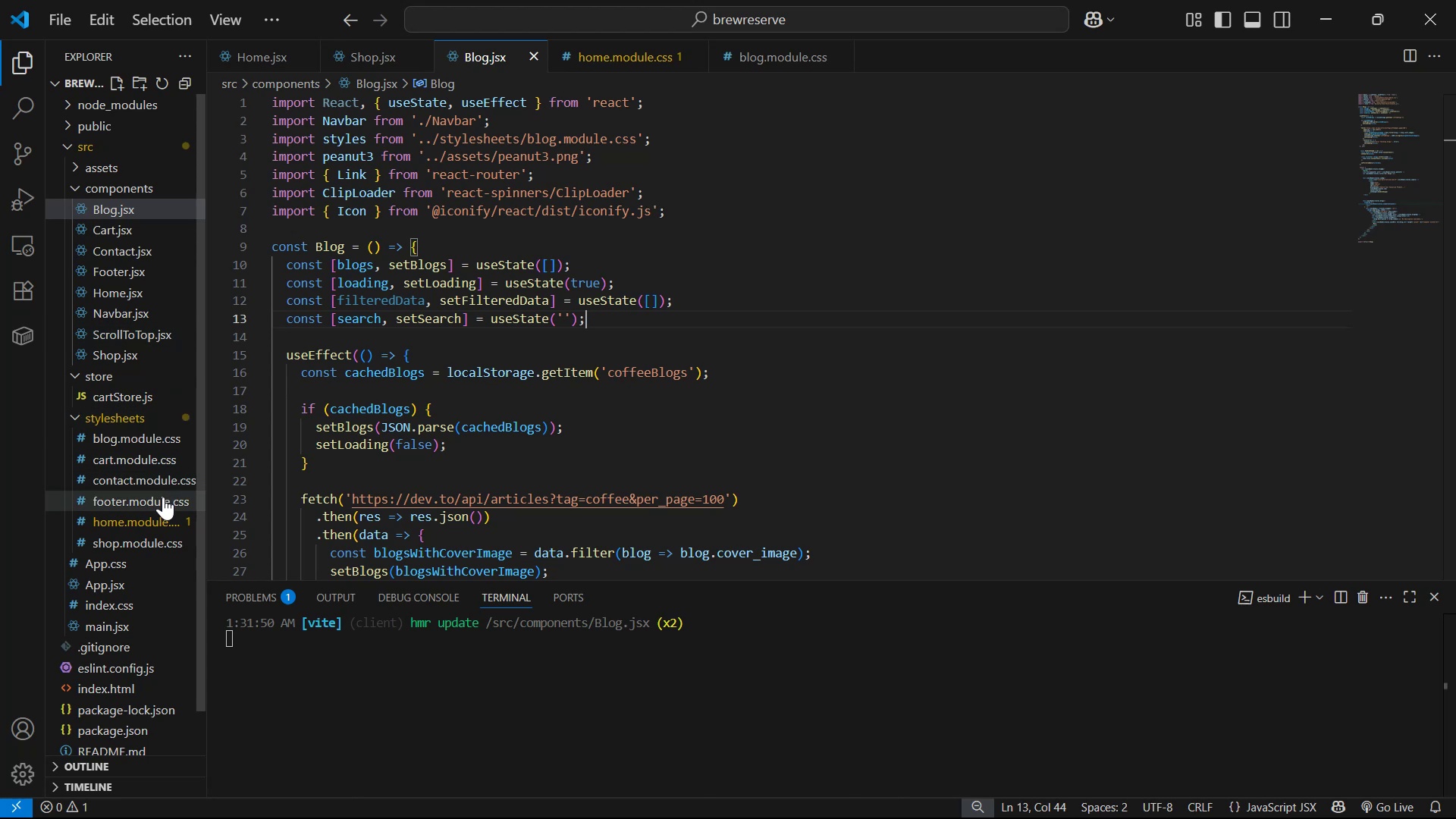 
wait(6.72)
 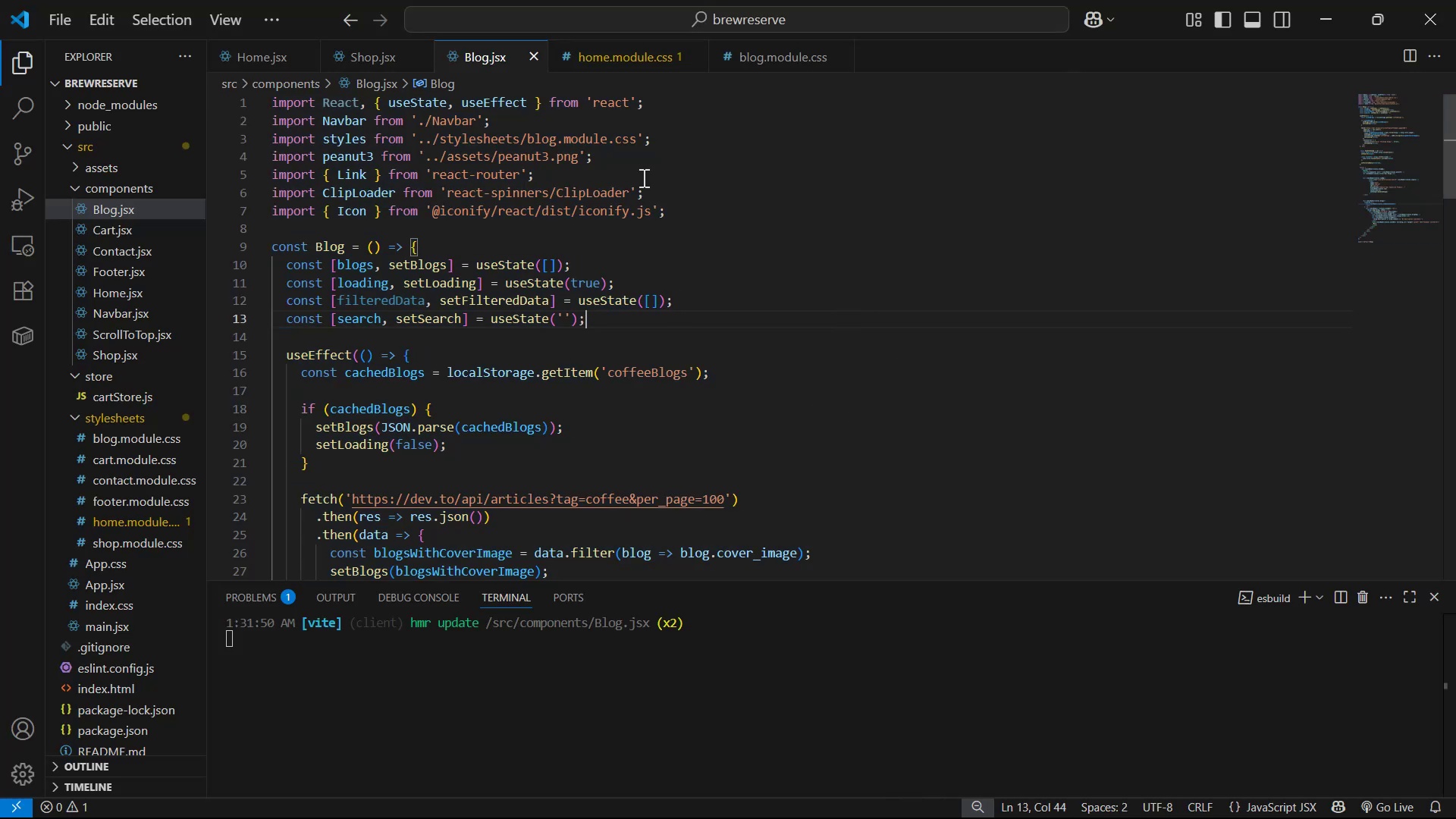 
left_click([155, 535])
 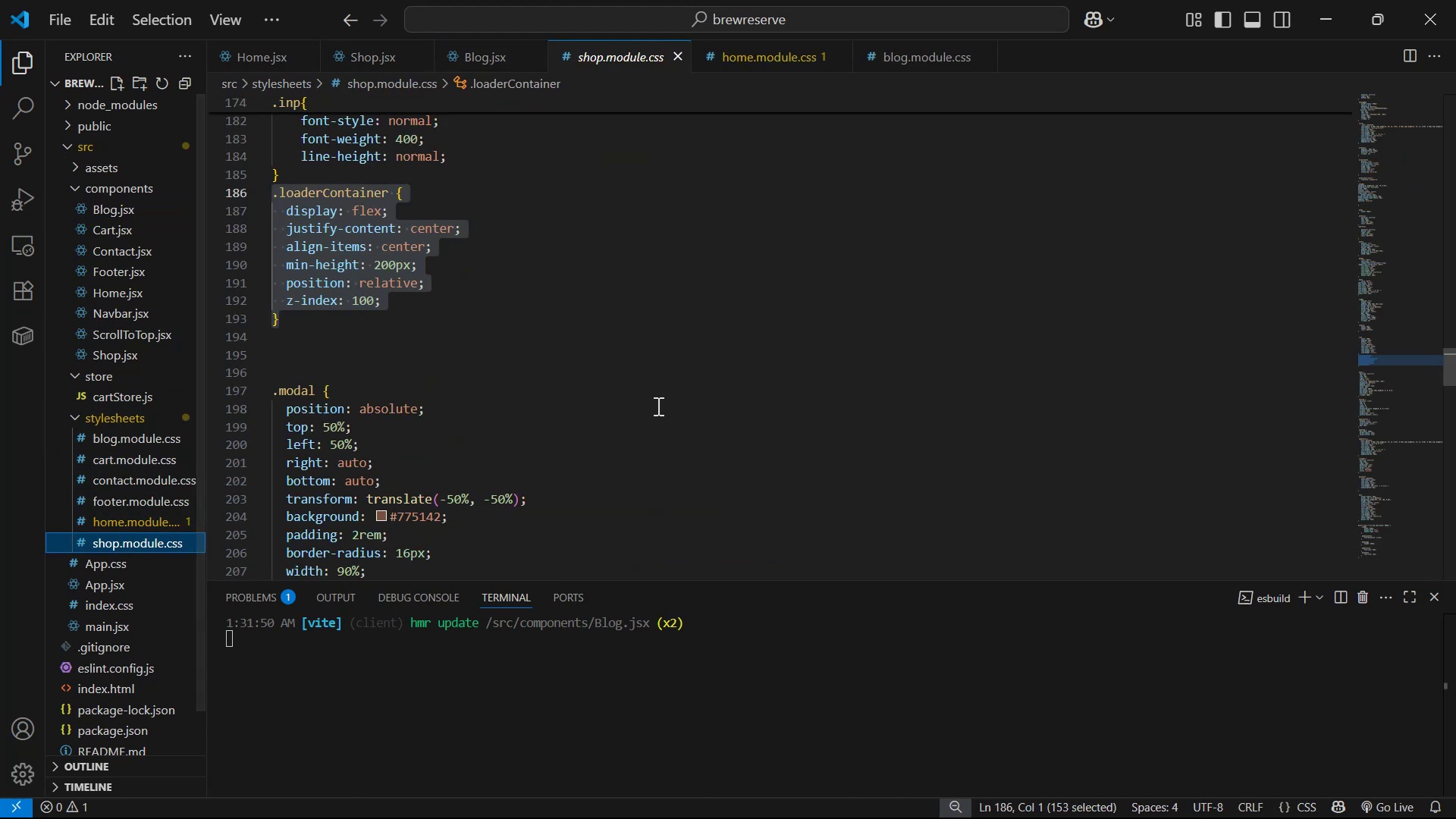 
scroll: coordinate [654, 410], scroll_direction: down, amount: 33.0
 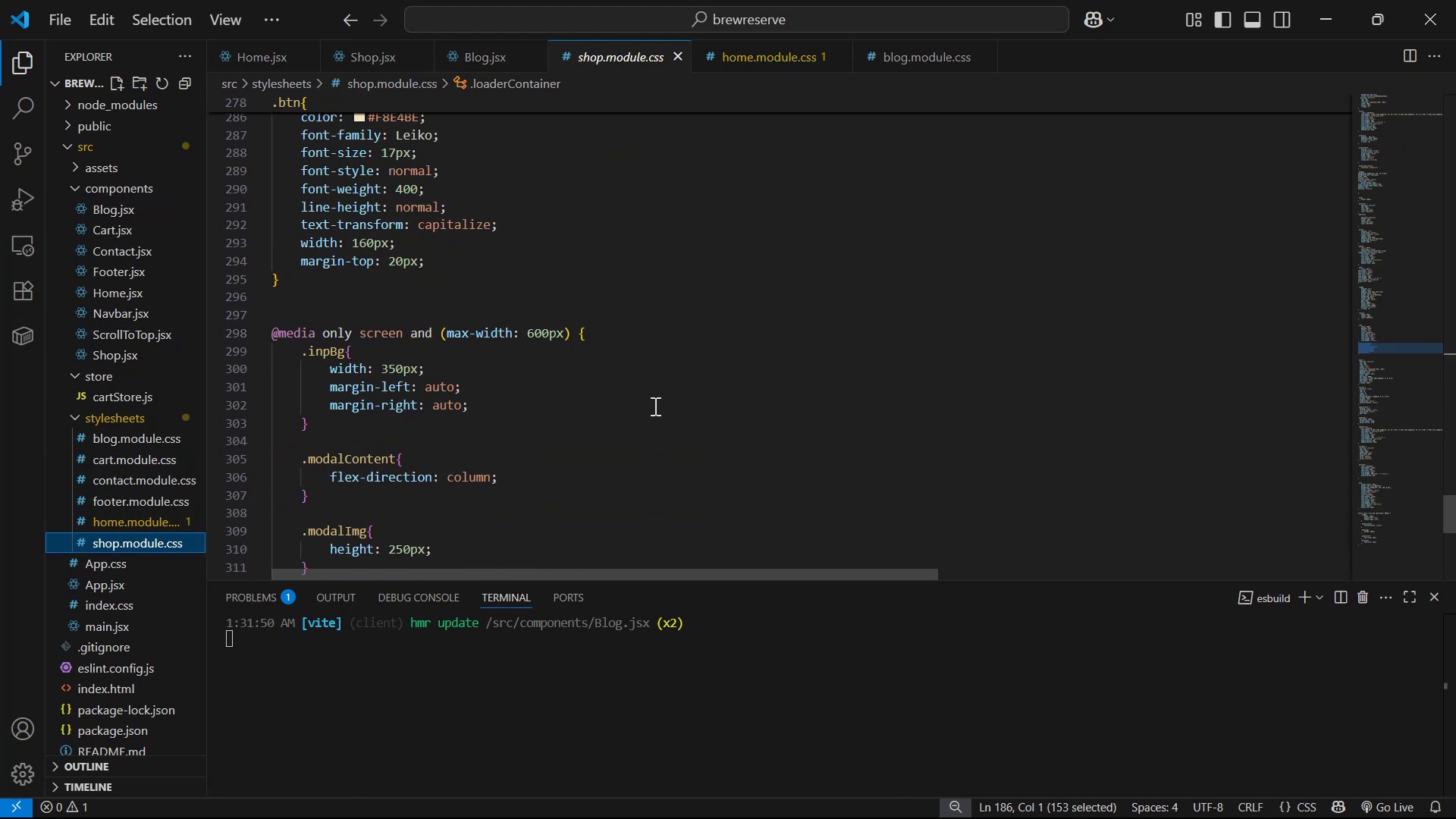 
scroll: coordinate [664, 463], scroll_direction: up, amount: 71.0
 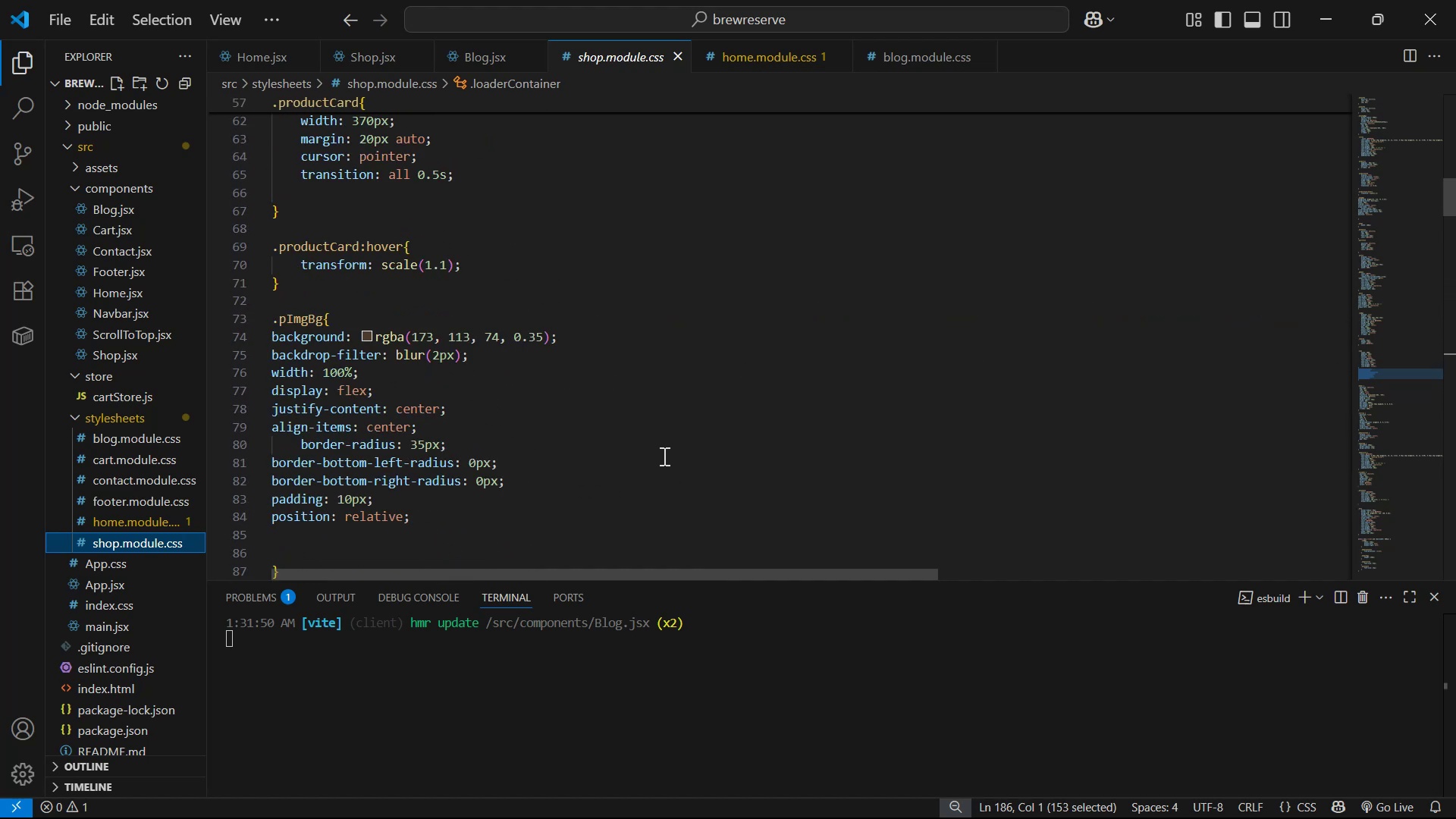 
scroll: coordinate [445, 459], scroll_direction: down, amount: 36.0
 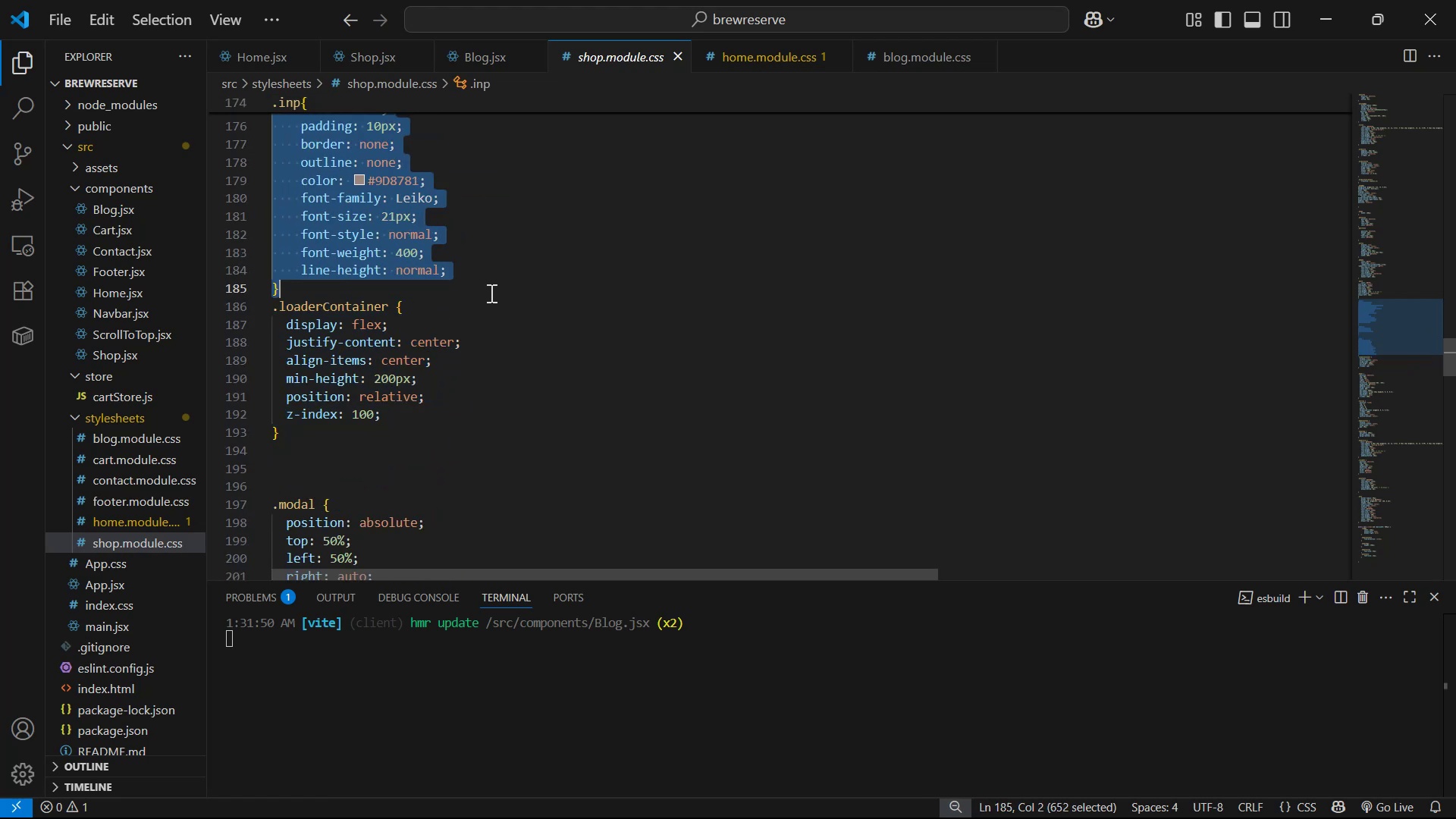 
key(Control+C)
 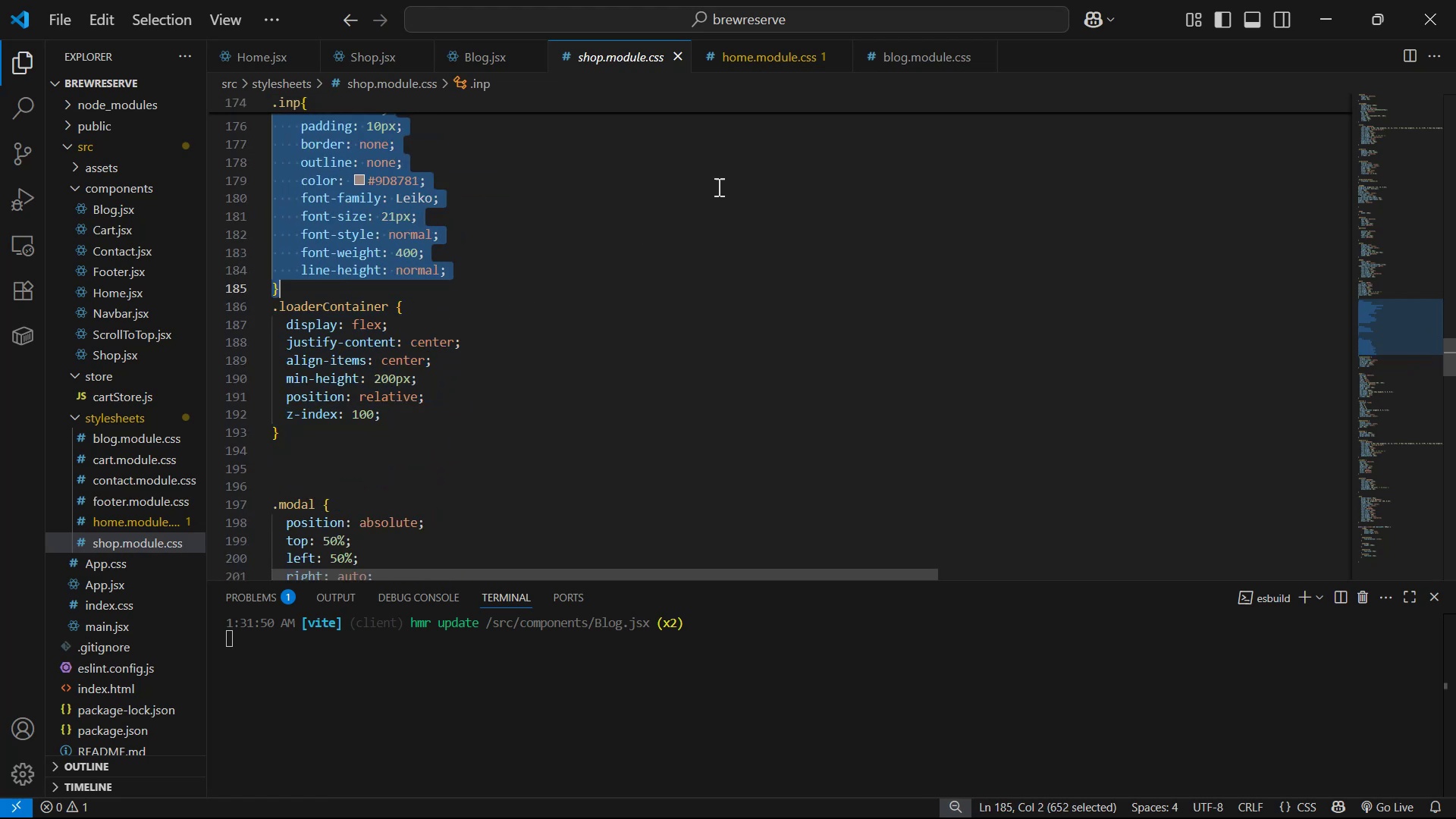 
key(Control+C)
 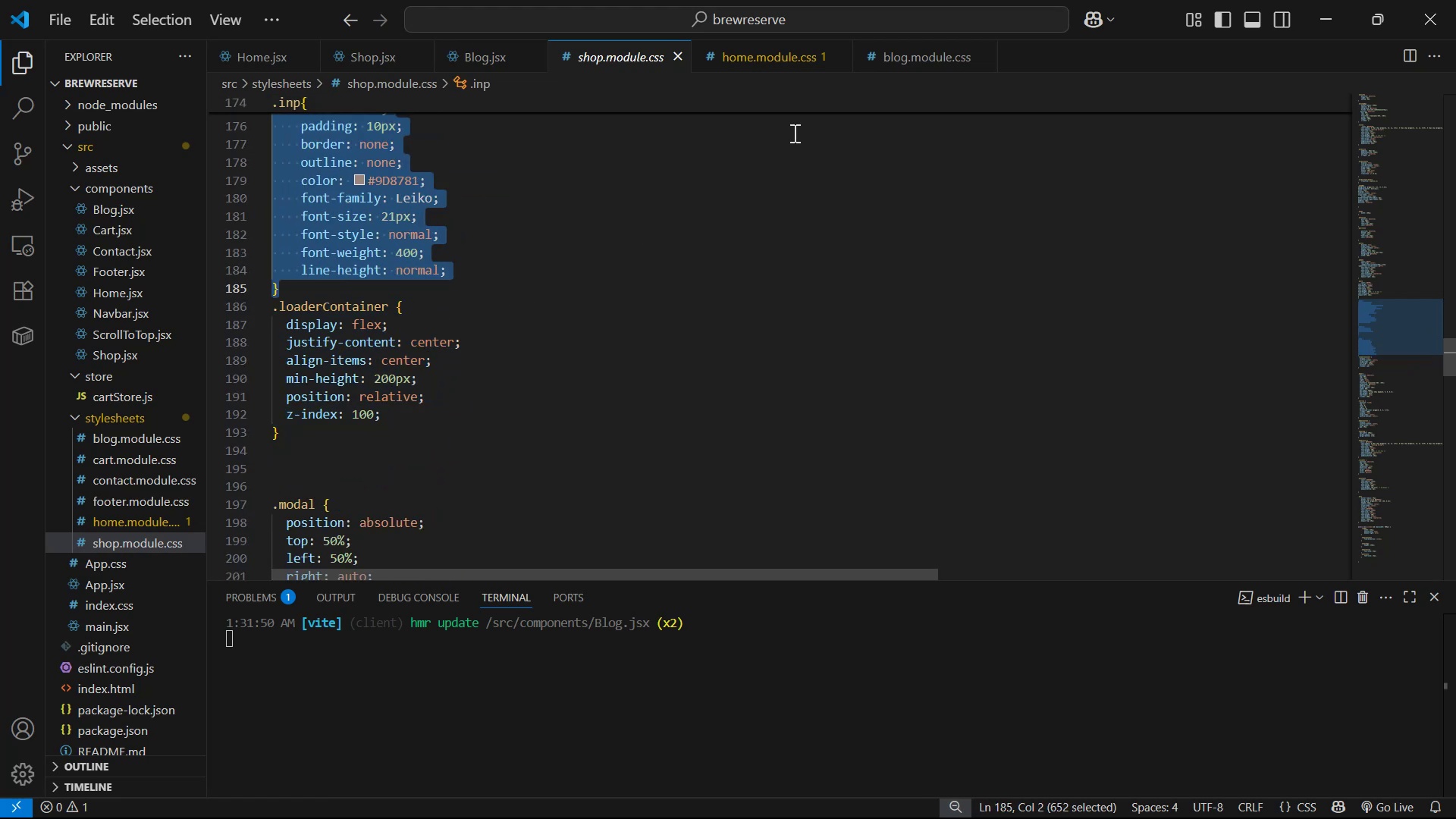 
key(Control+C)
 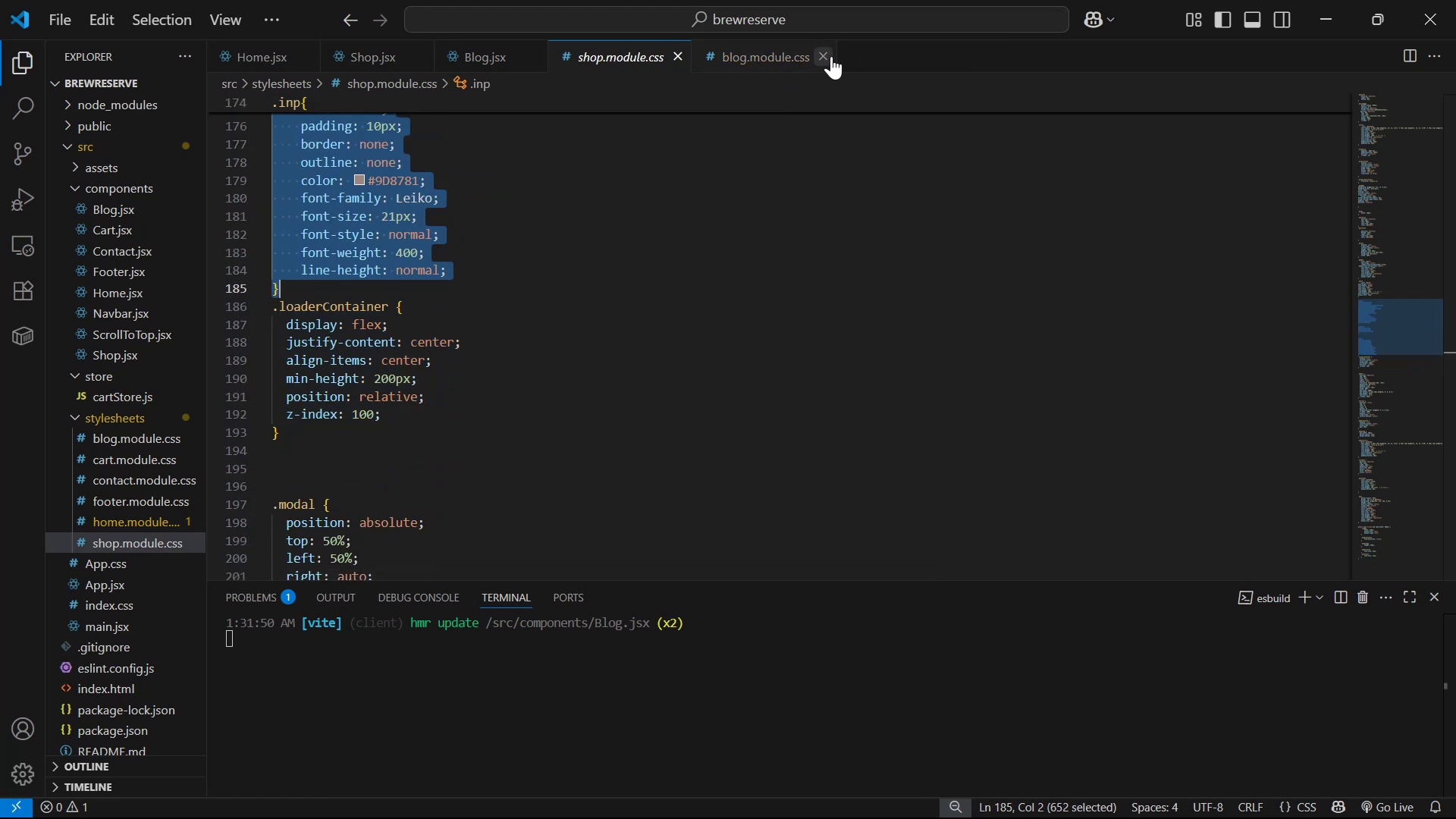 
left_click([755, 59])
 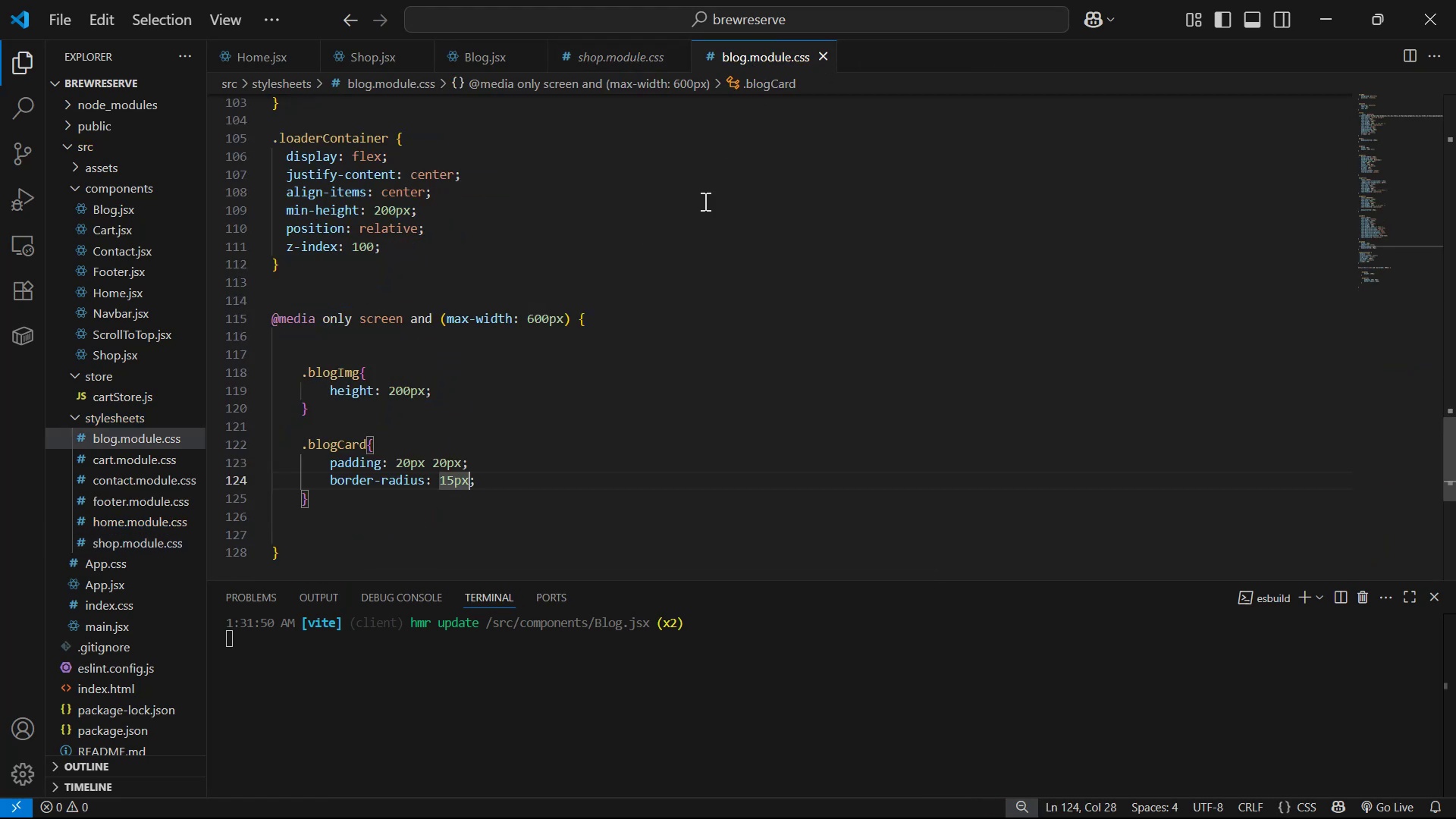 
scroll: coordinate [628, 334], scroll_direction: up, amount: 2.0
 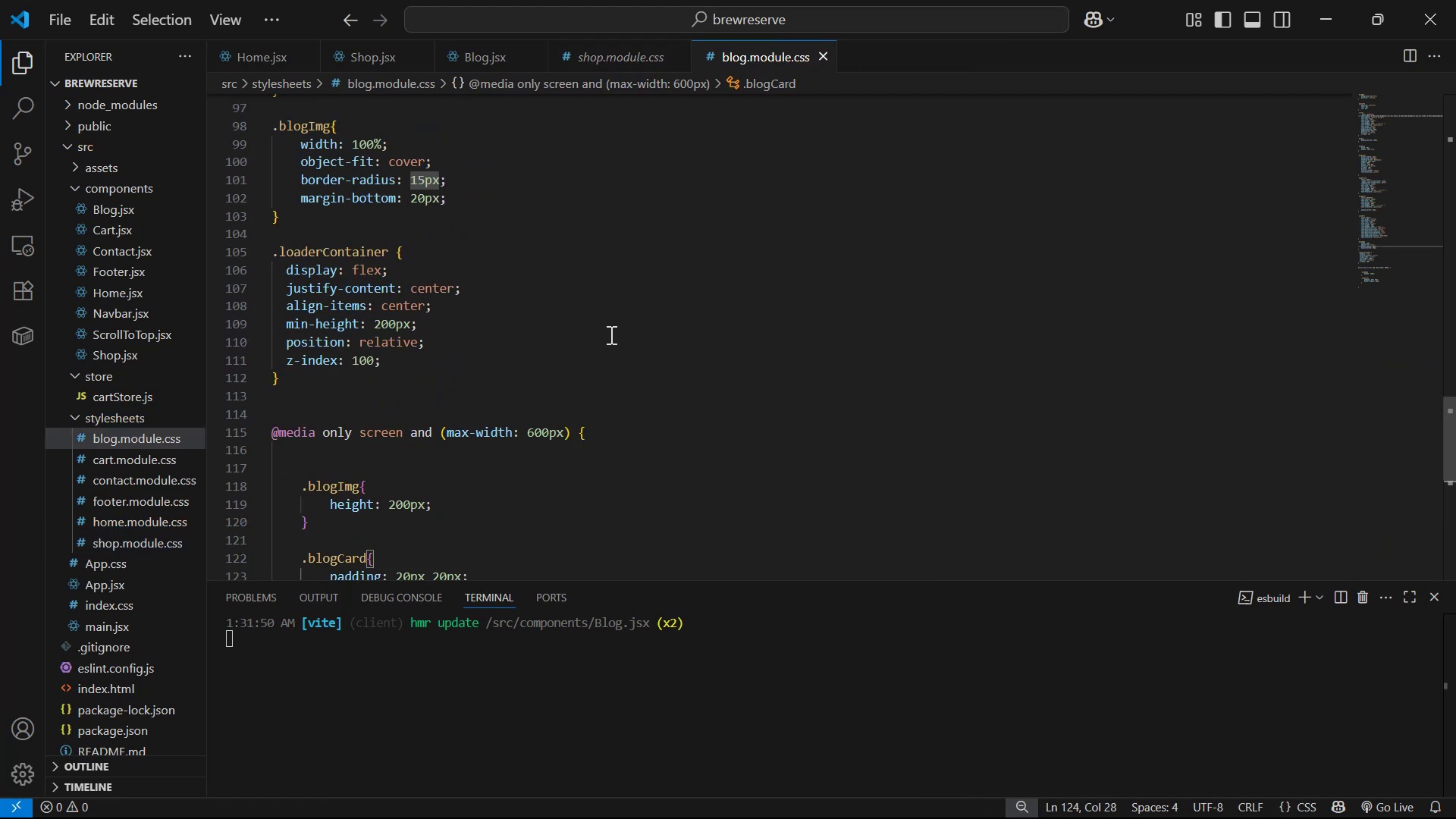 
left_click([558, 373])
 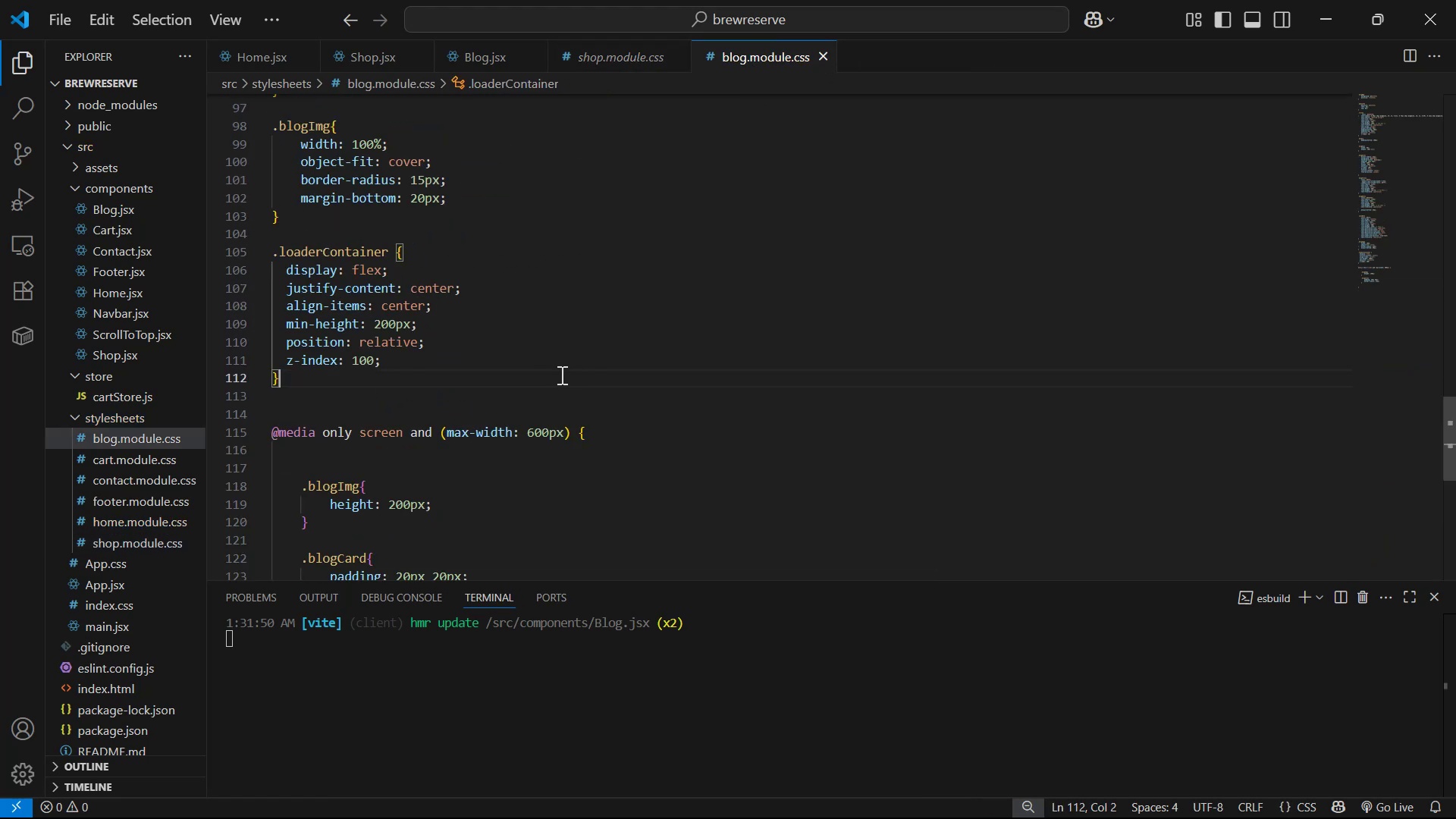 
key(Enter)
 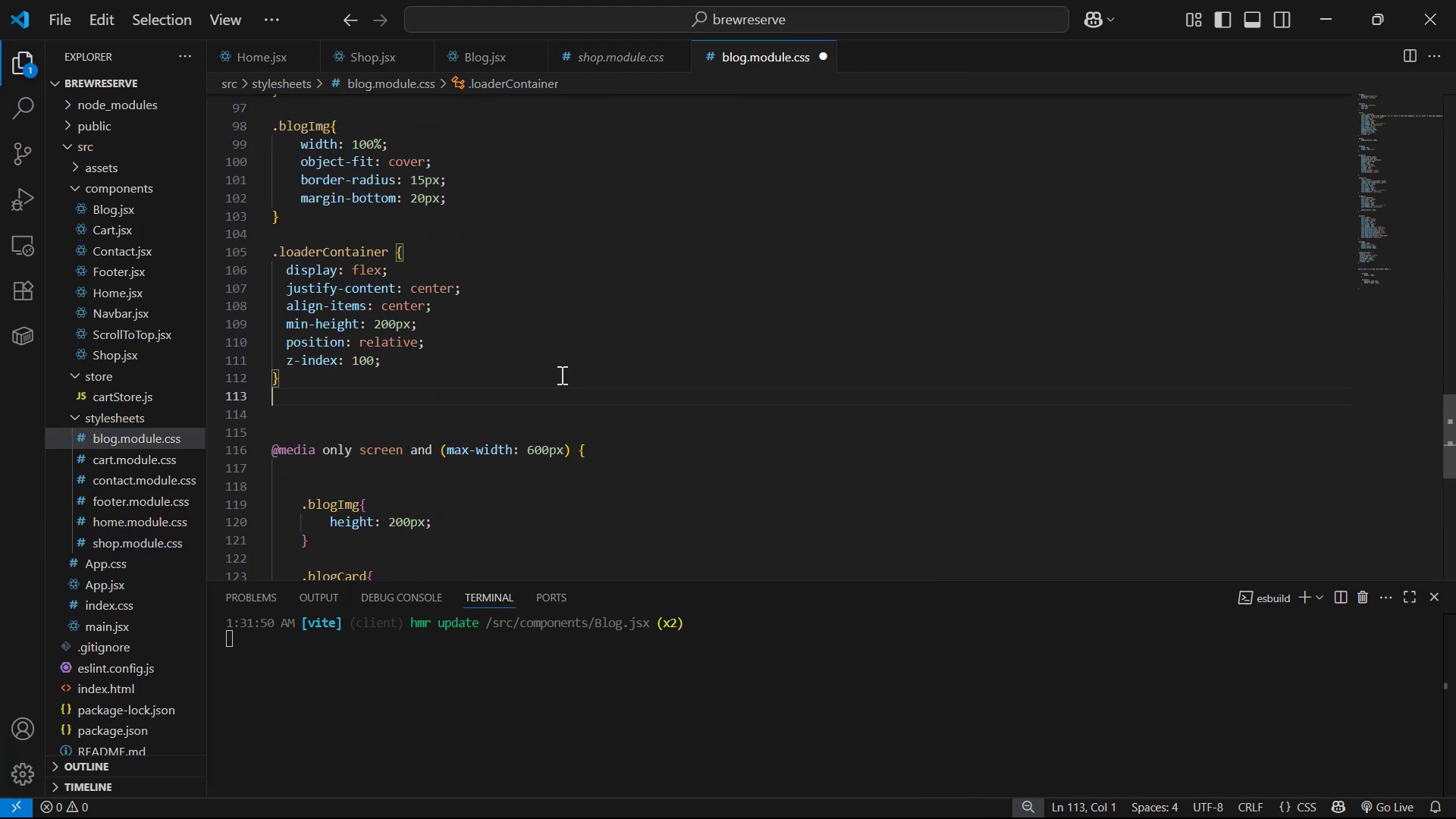 
key(Enter)
 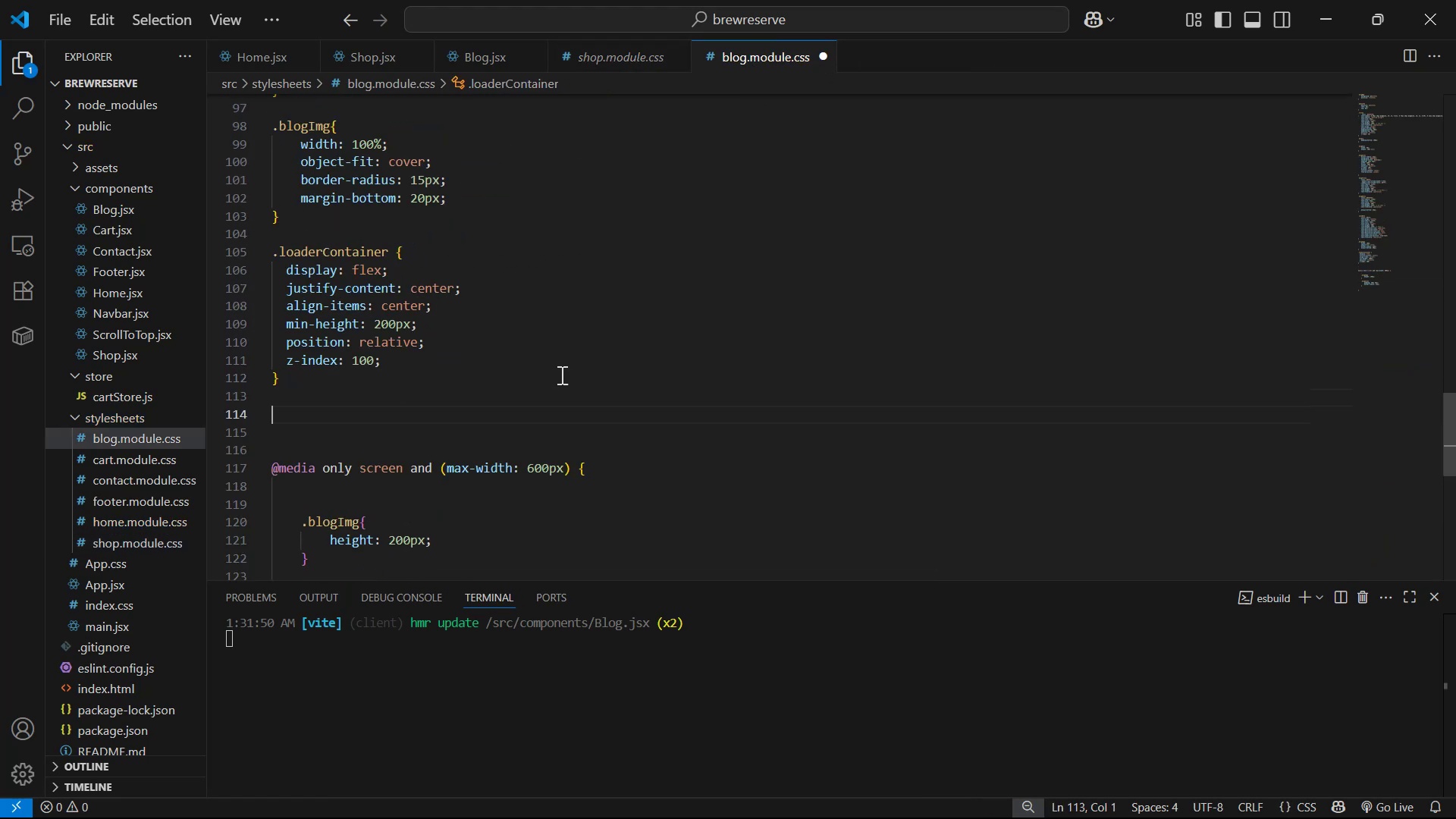 
key(Control+V)
 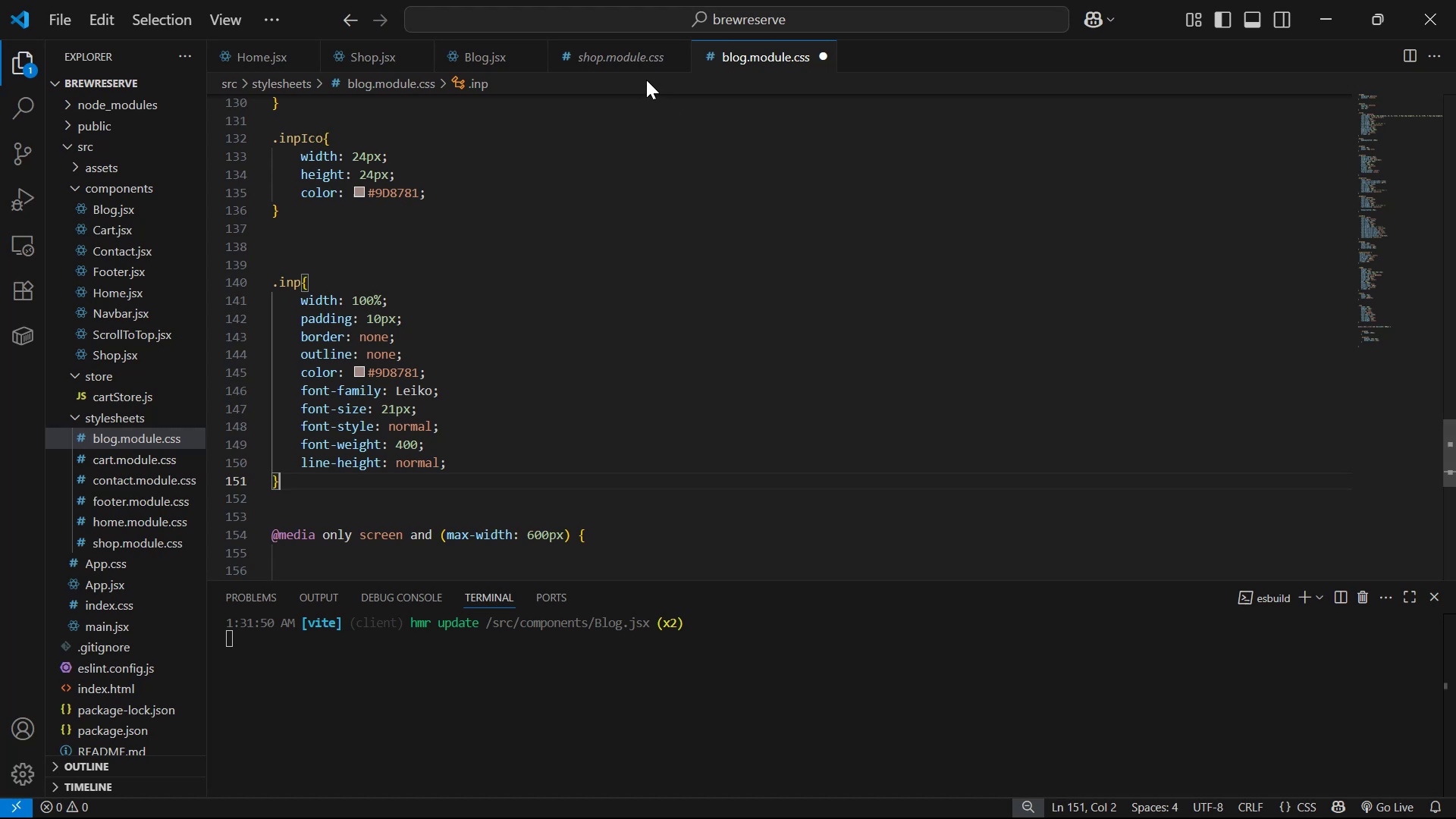 
double_click([642, 67])
 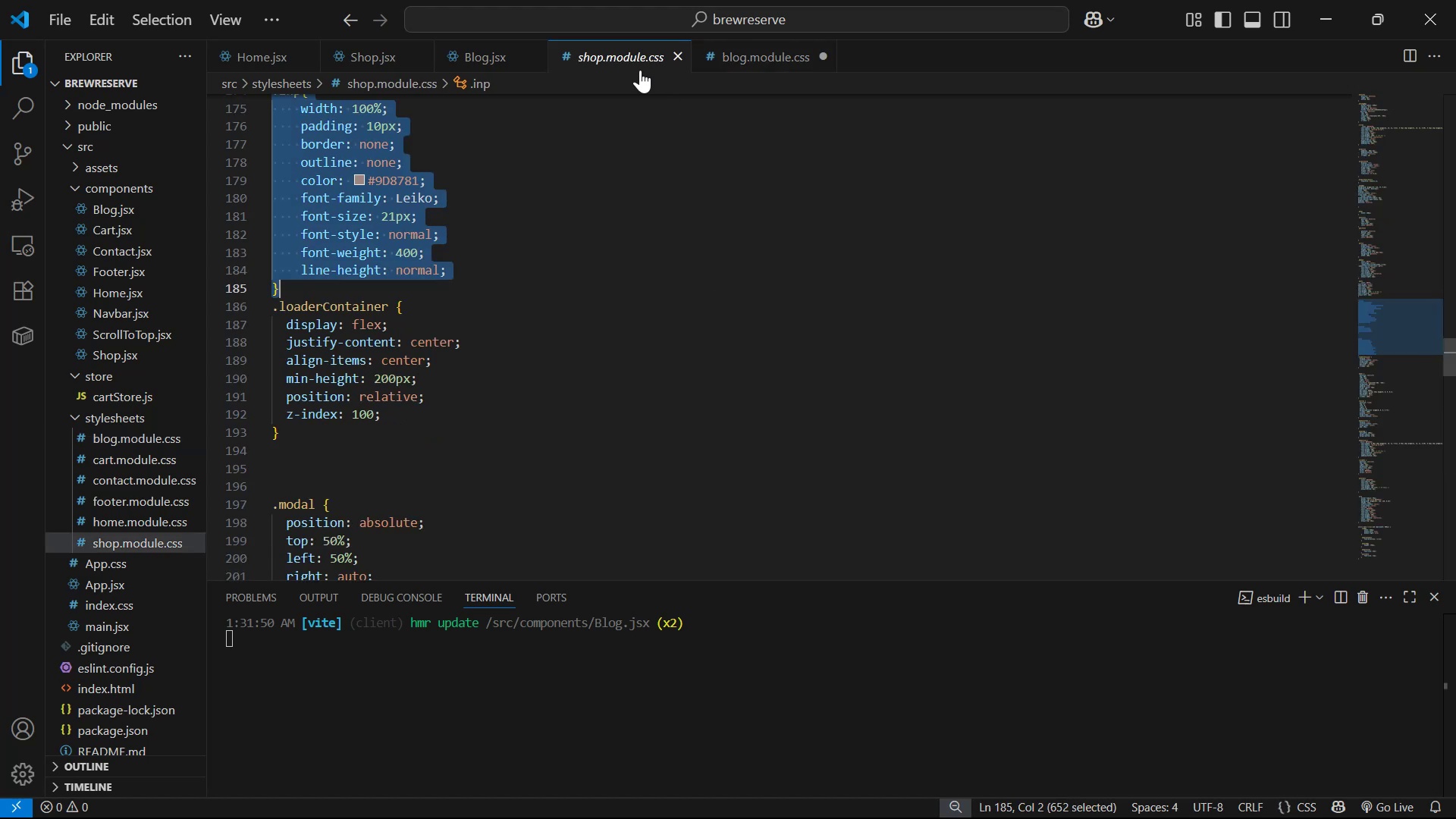 
scroll: coordinate [742, 290], scroll_direction: down, amount: 37.0
 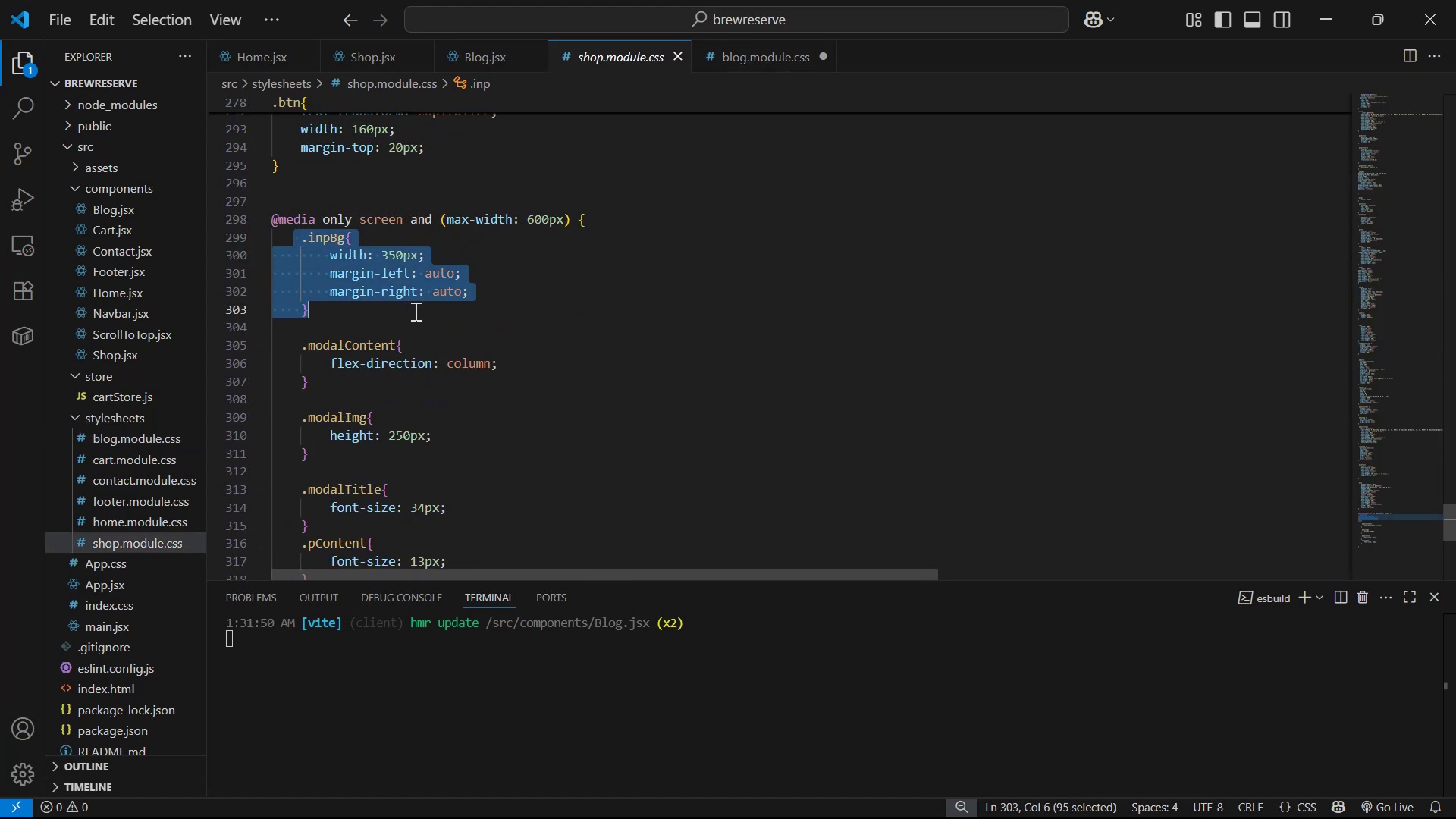 
key(Control+C)
 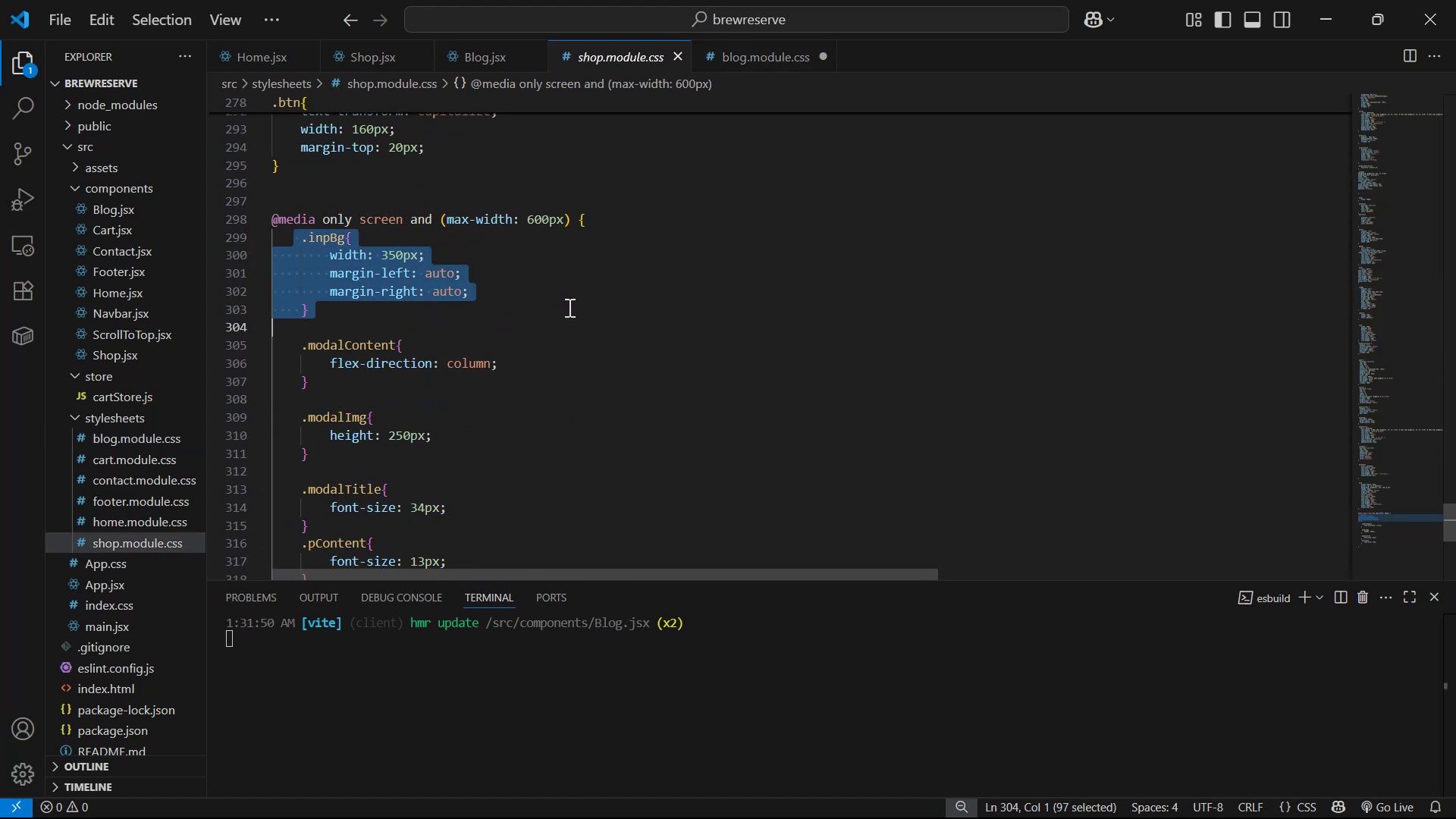 
scroll: coordinate [606, 329], scroll_direction: down, amount: 3.0
 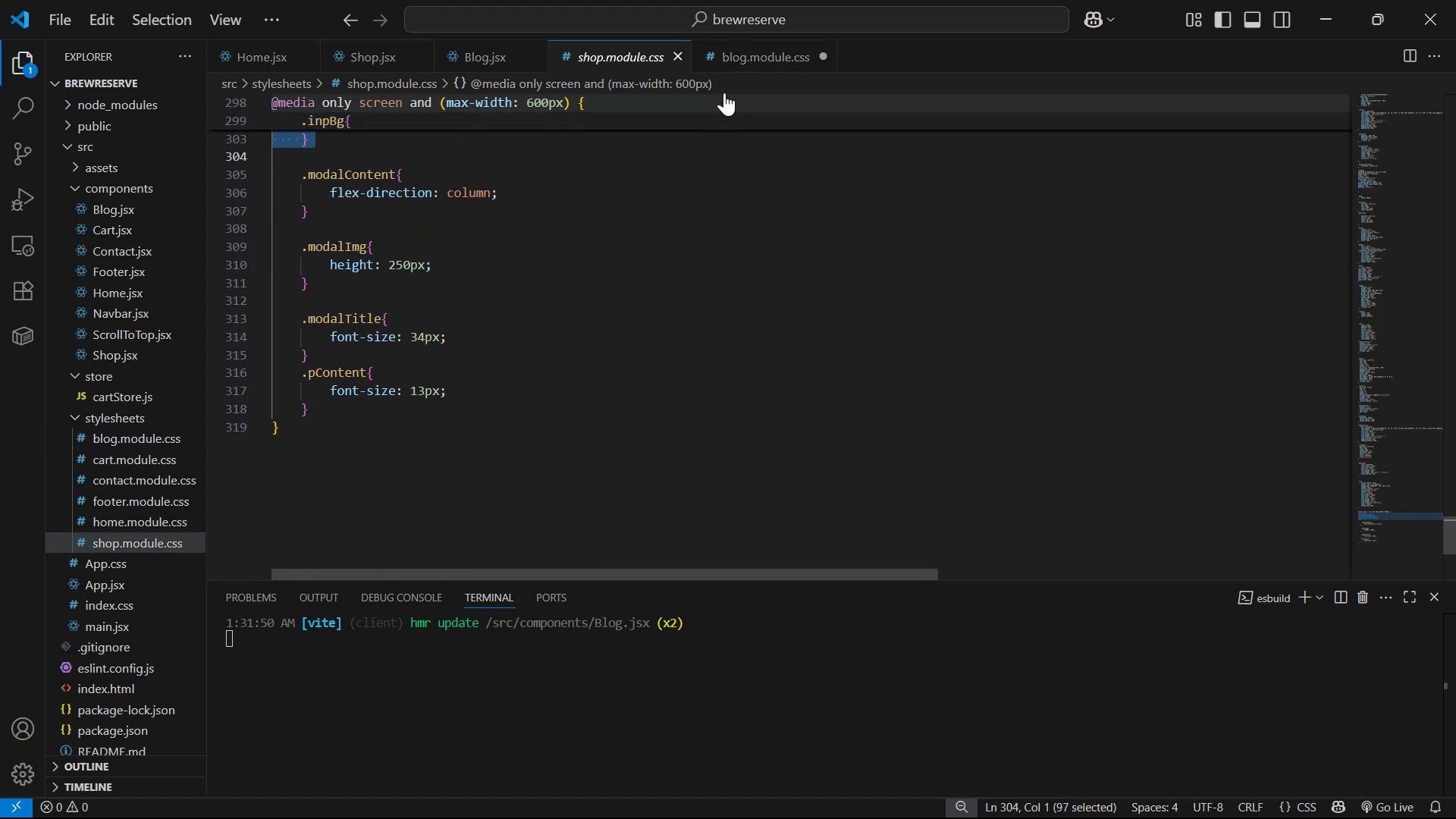 
left_click([748, 67])
 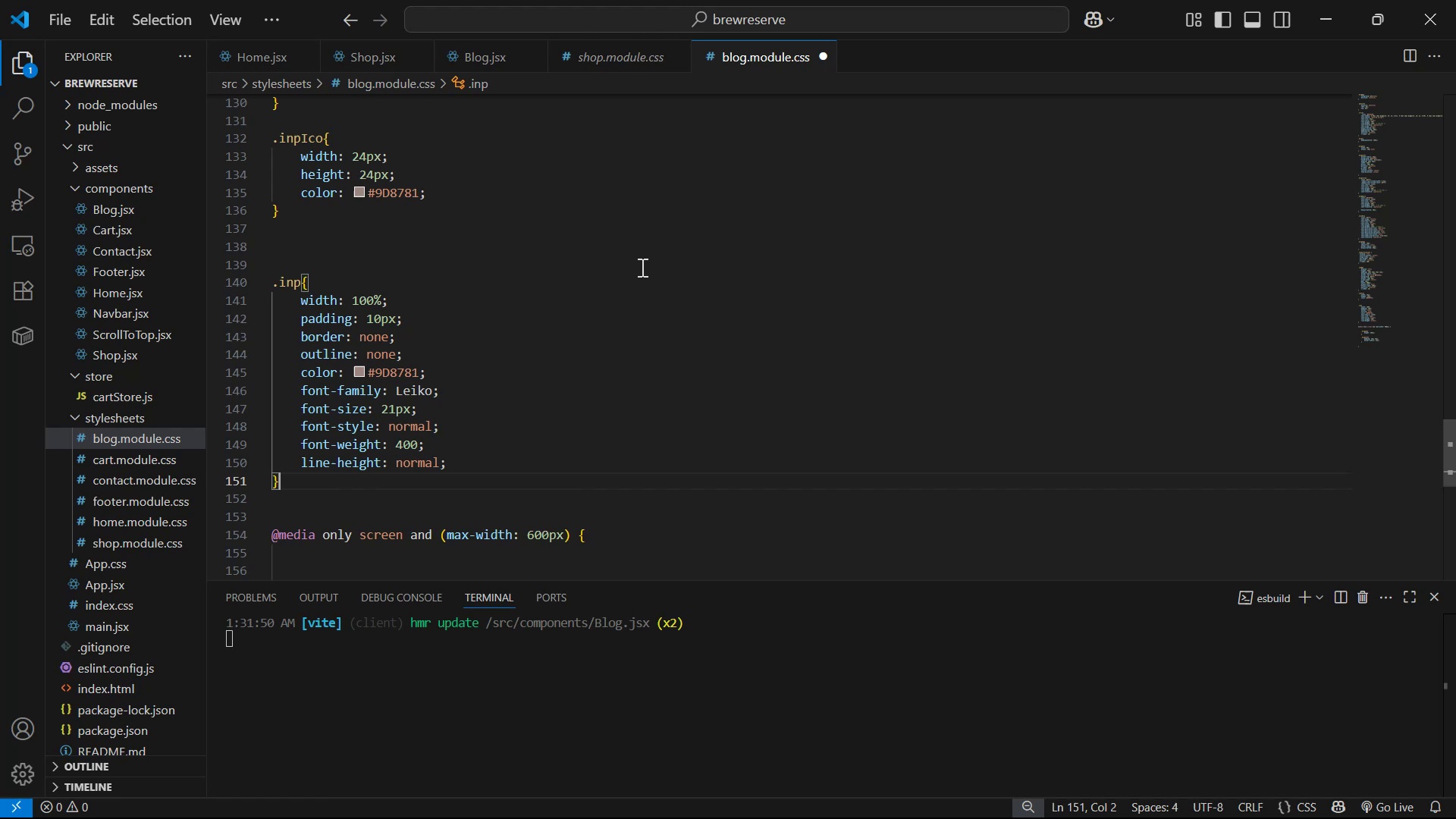 
scroll: coordinate [578, 395], scroll_direction: down, amount: 6.0
 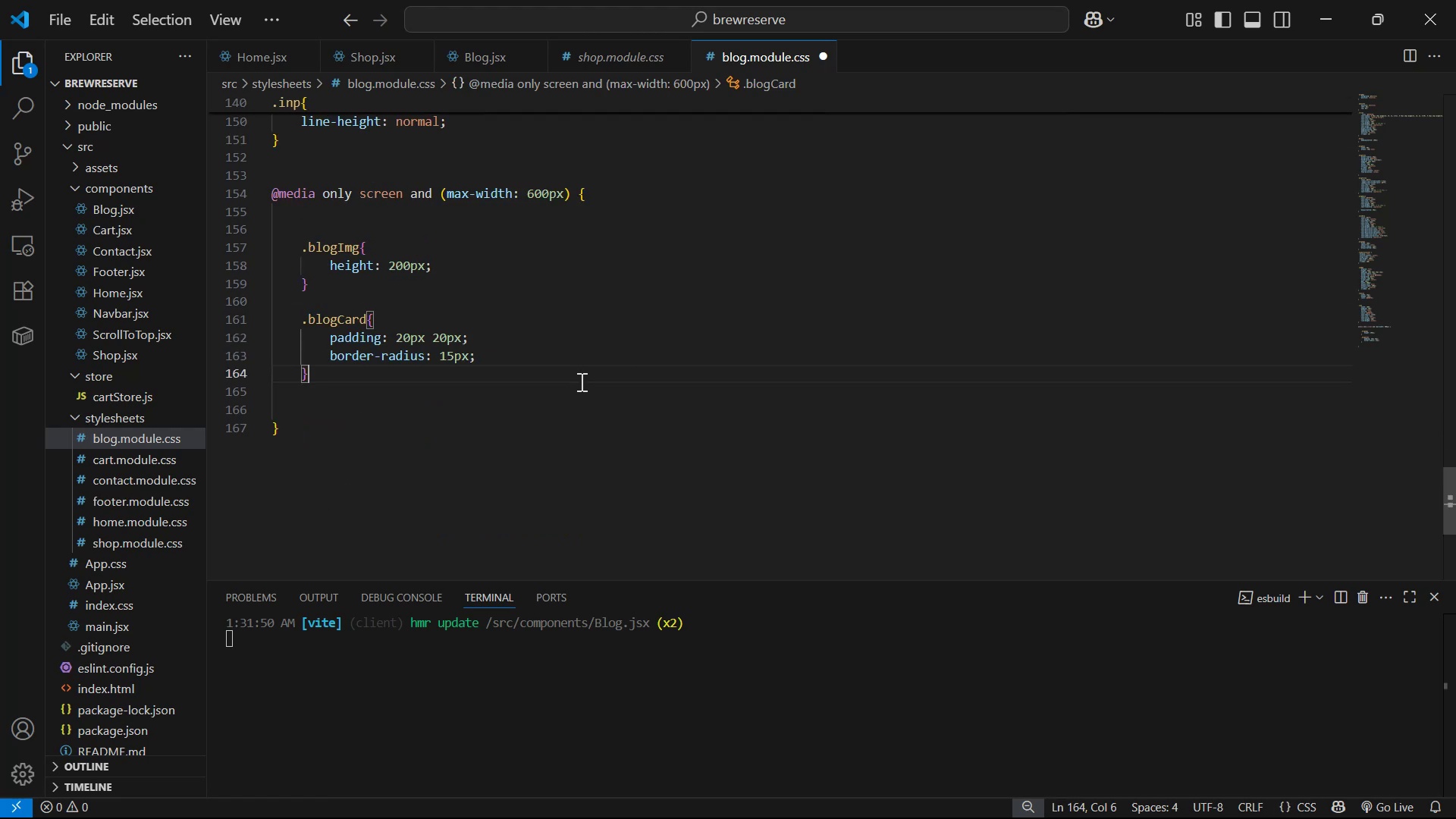 
key(Enter)
 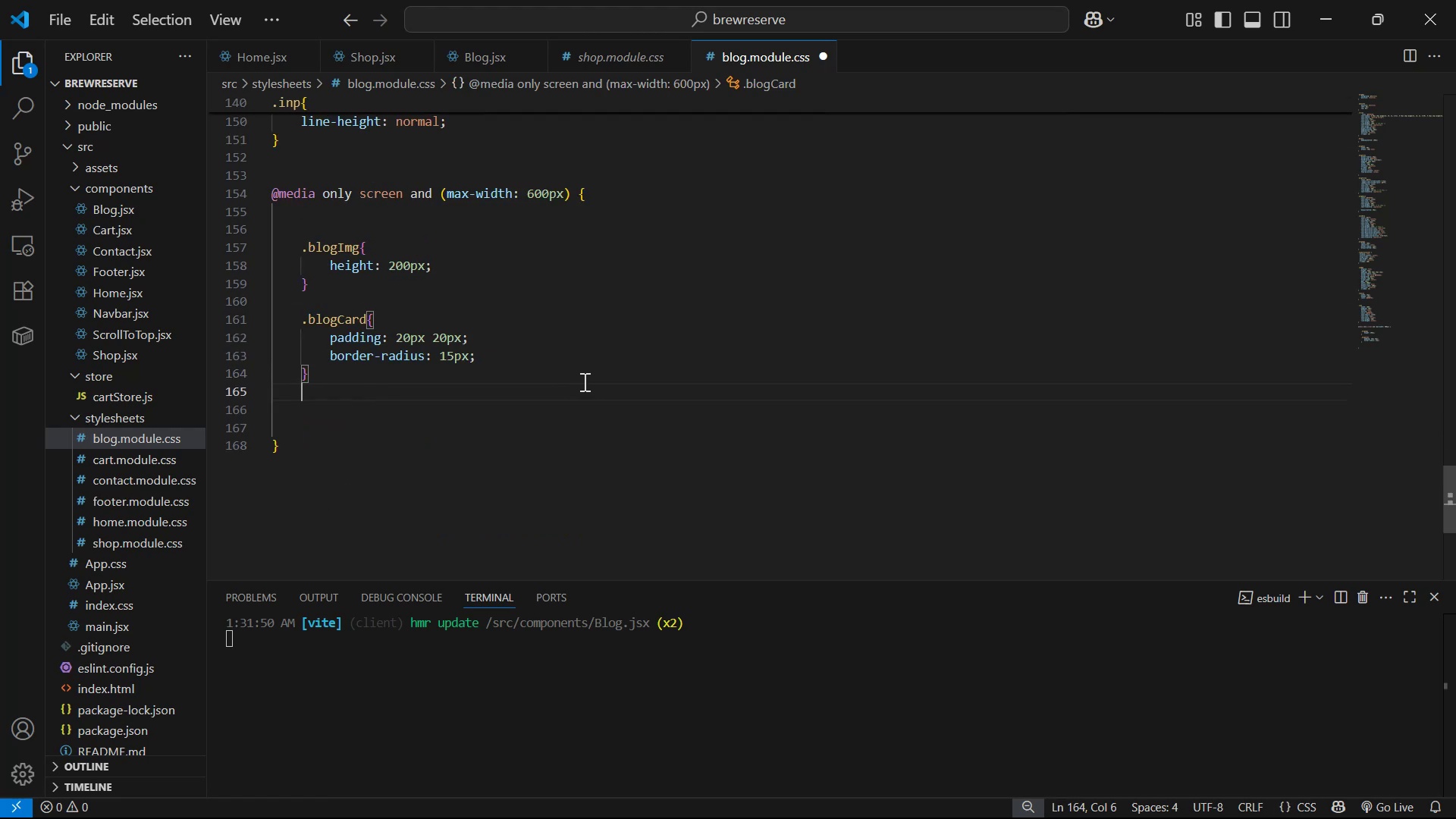 
key(Enter)
 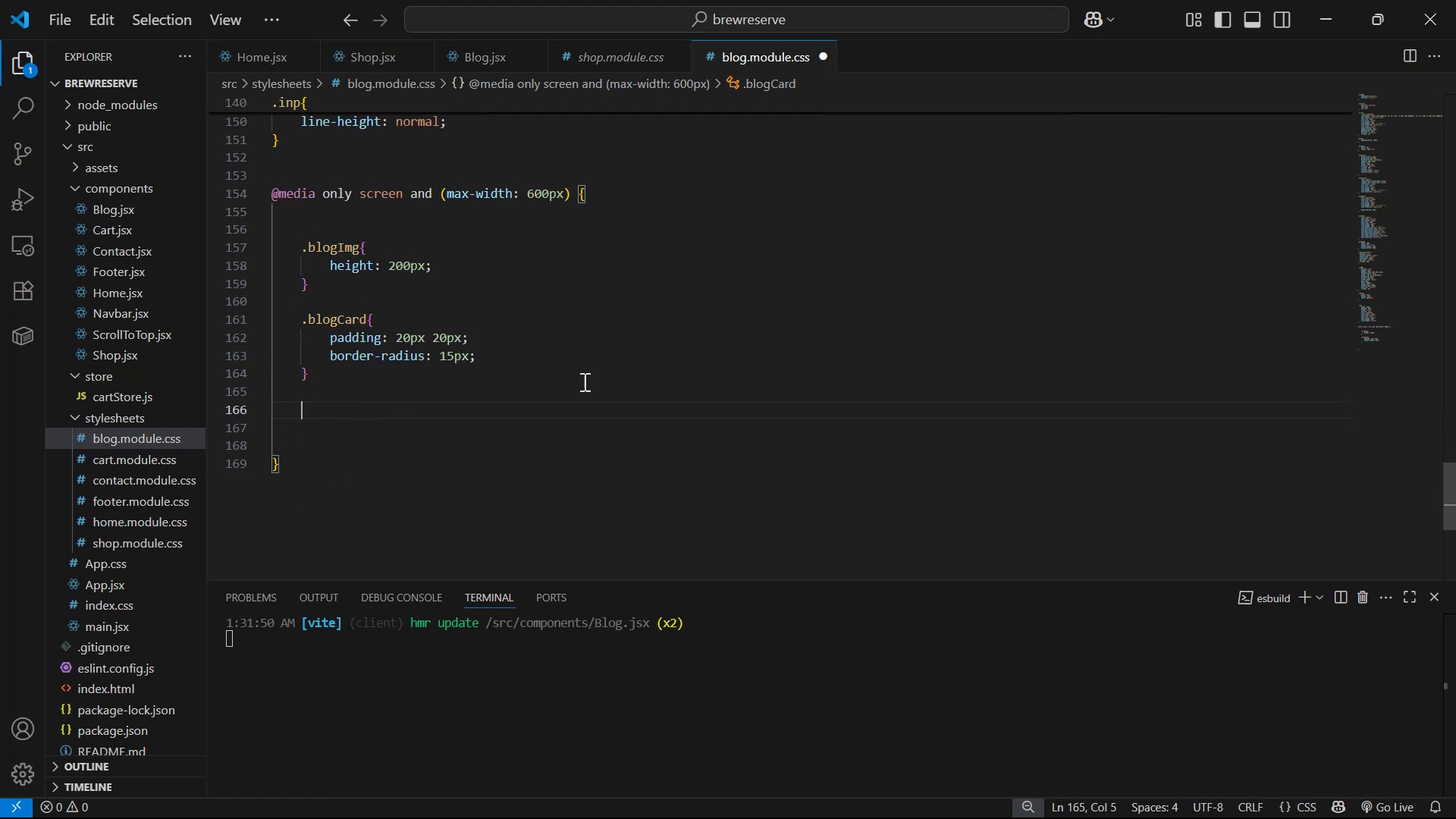 
key(Control+V)
 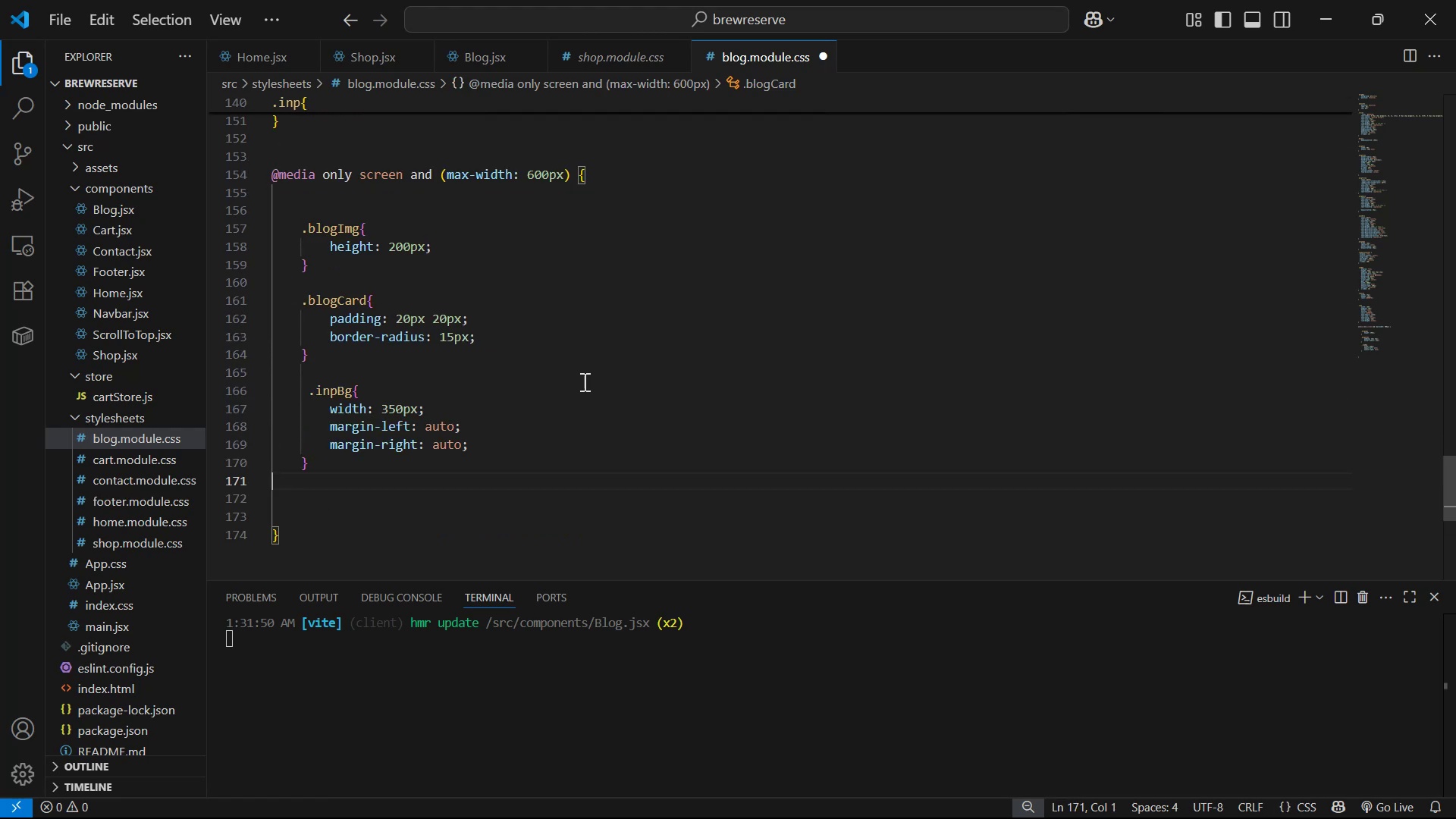 
key(Control+S)
 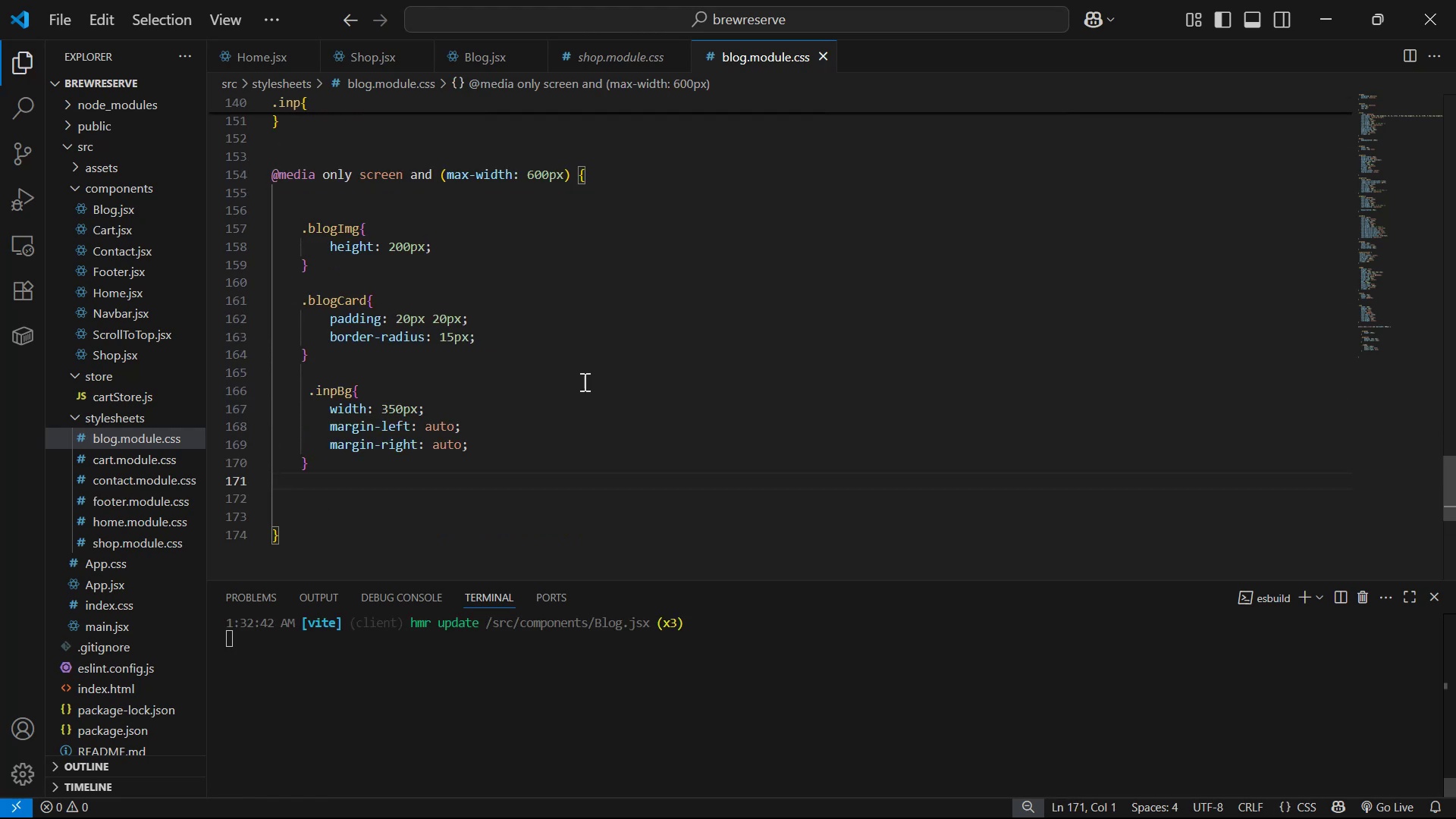 
key(Alt+Tab)
 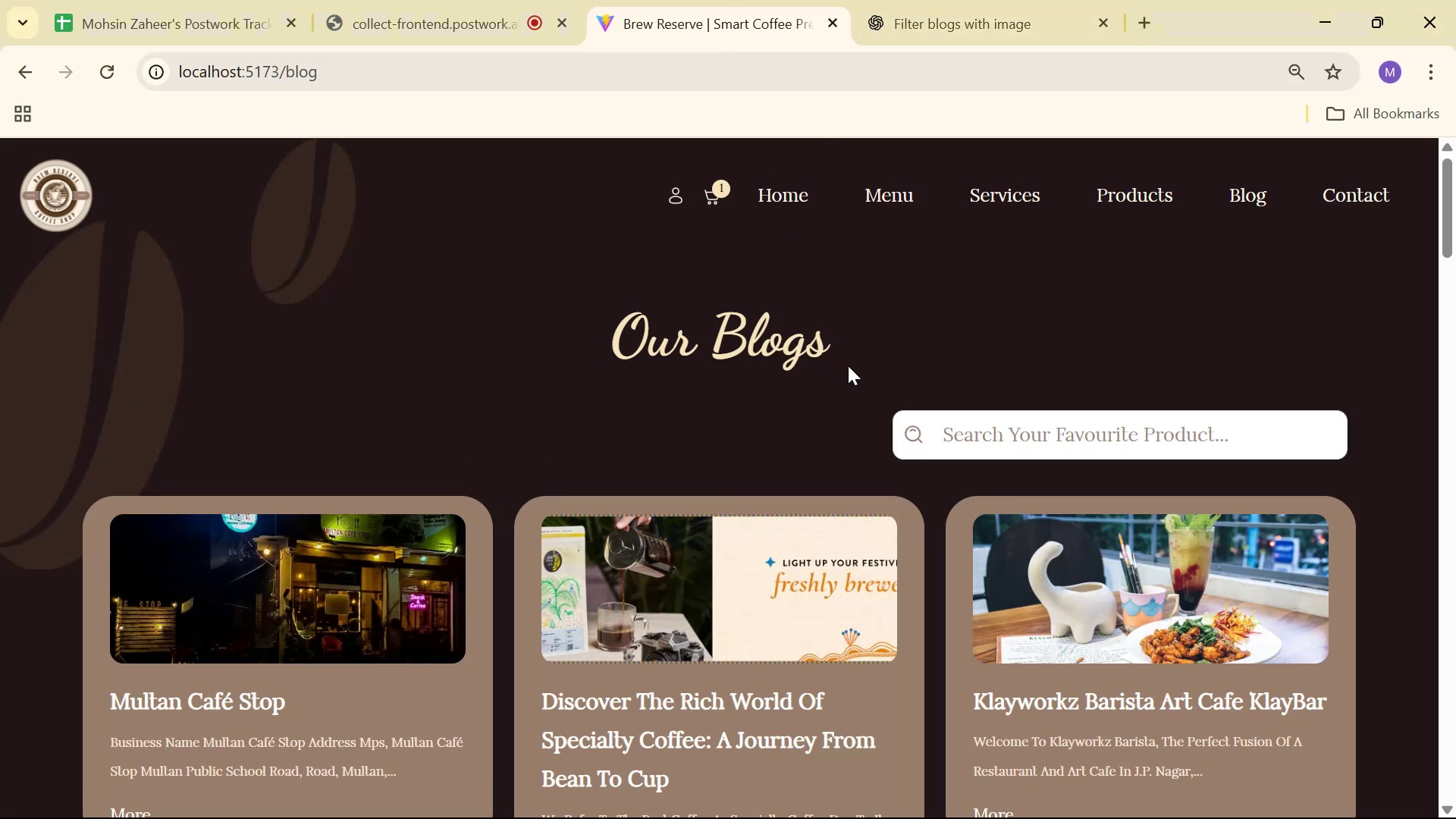 
key(Alt+AltLeft)
 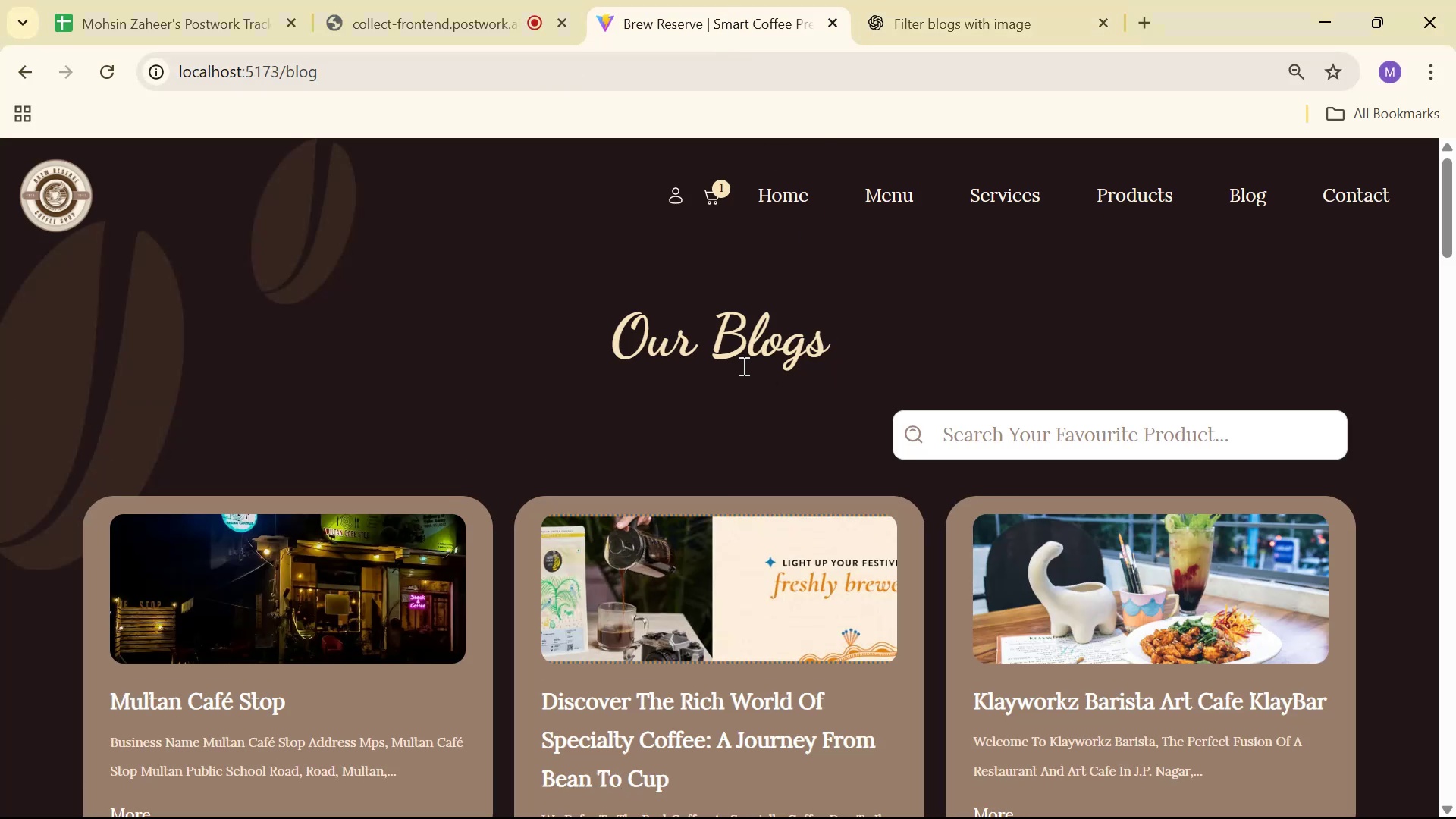 
key(Alt+Tab)
 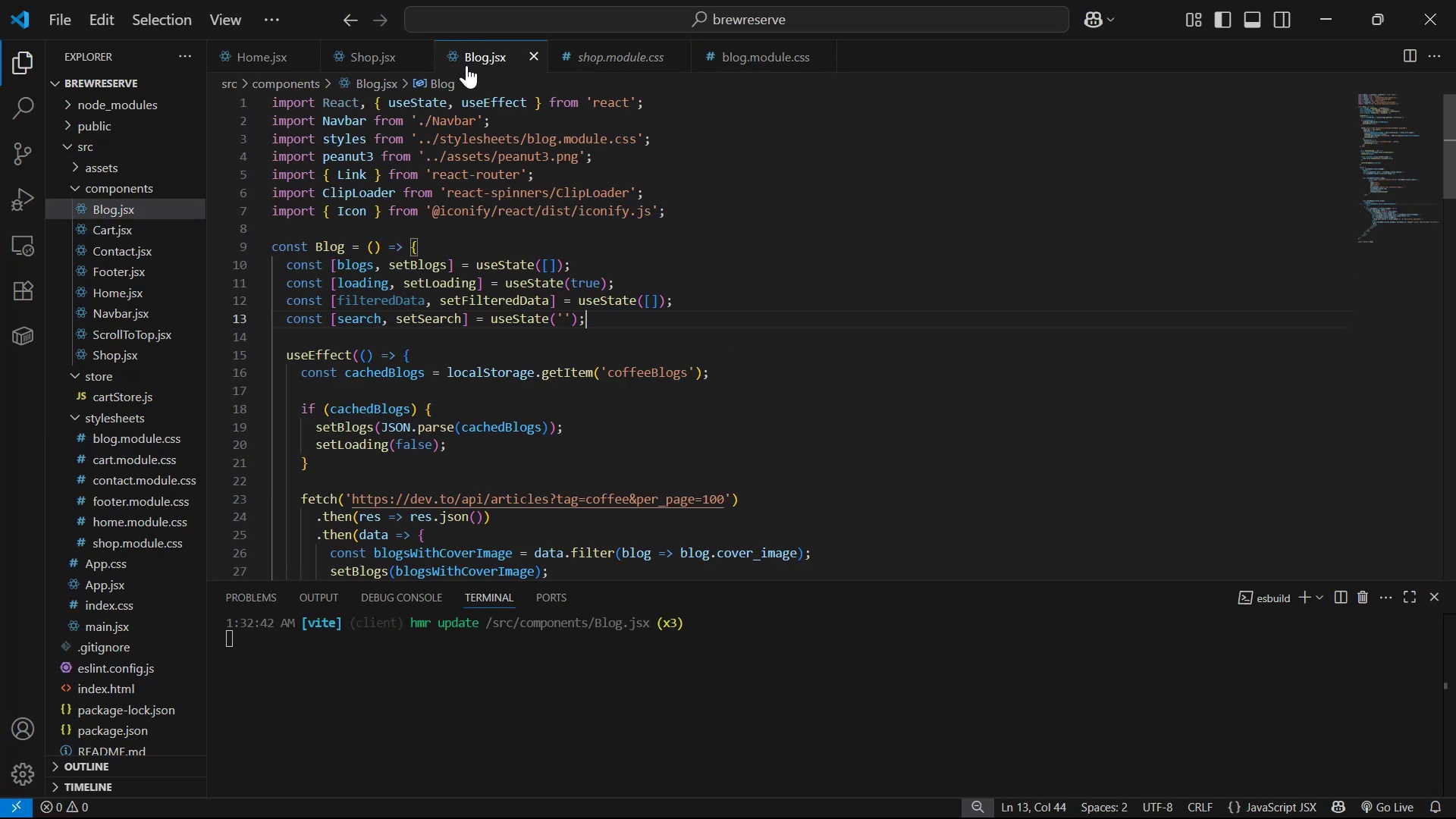 
scroll: coordinate [782, 311], scroll_direction: down, amount: 14.0
 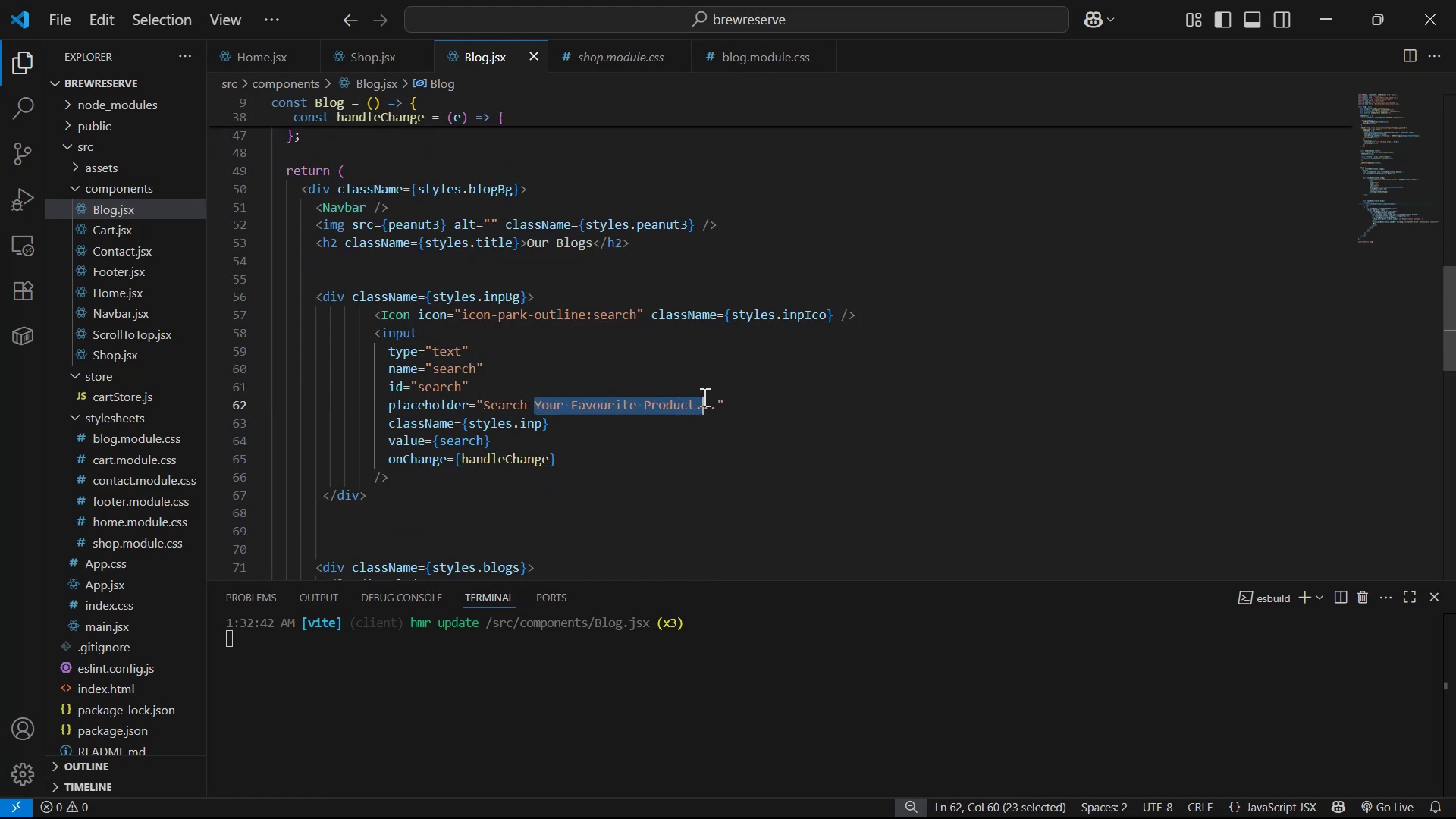 
wait(6.39)
 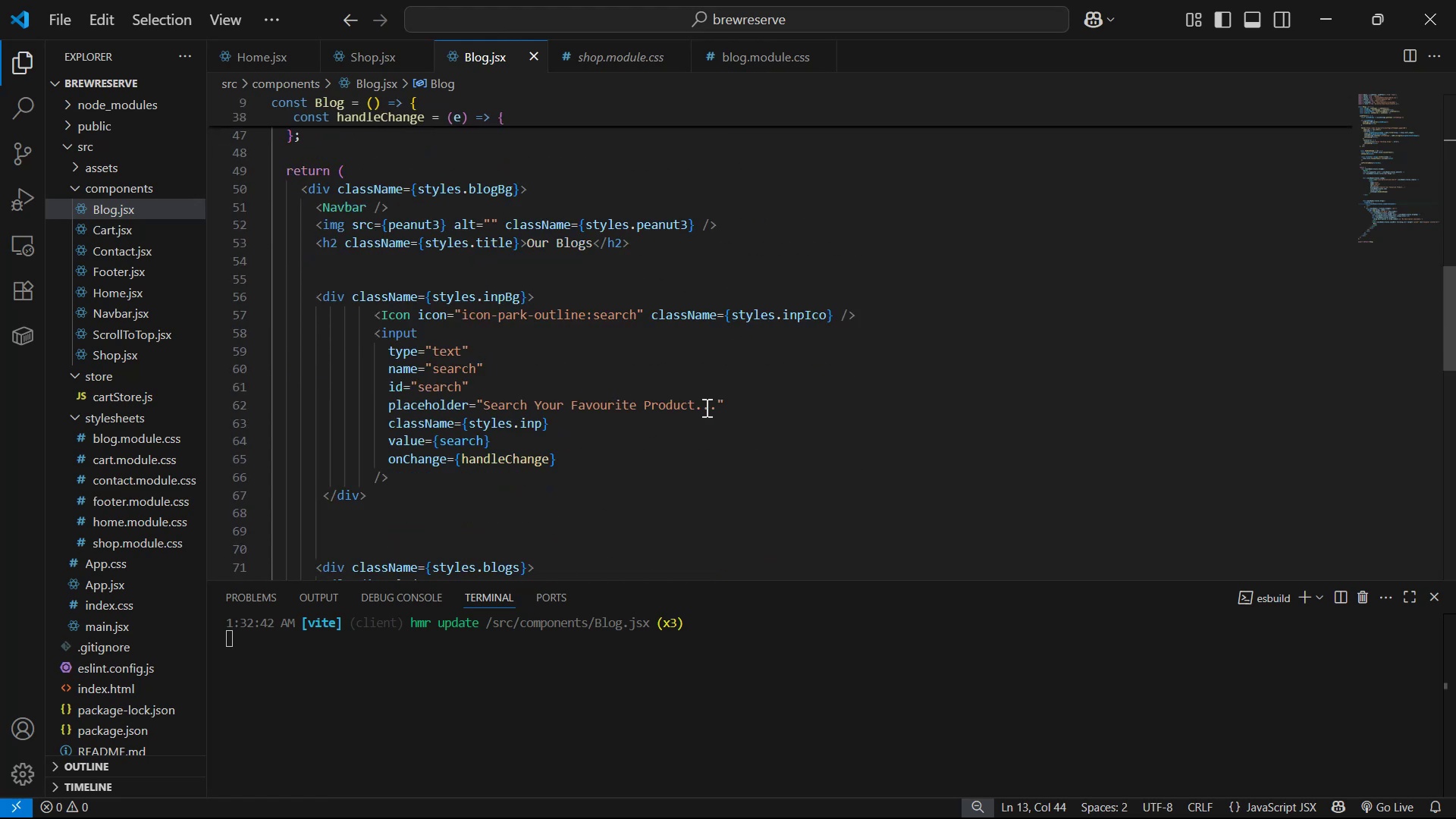 
left_click([792, 447])
 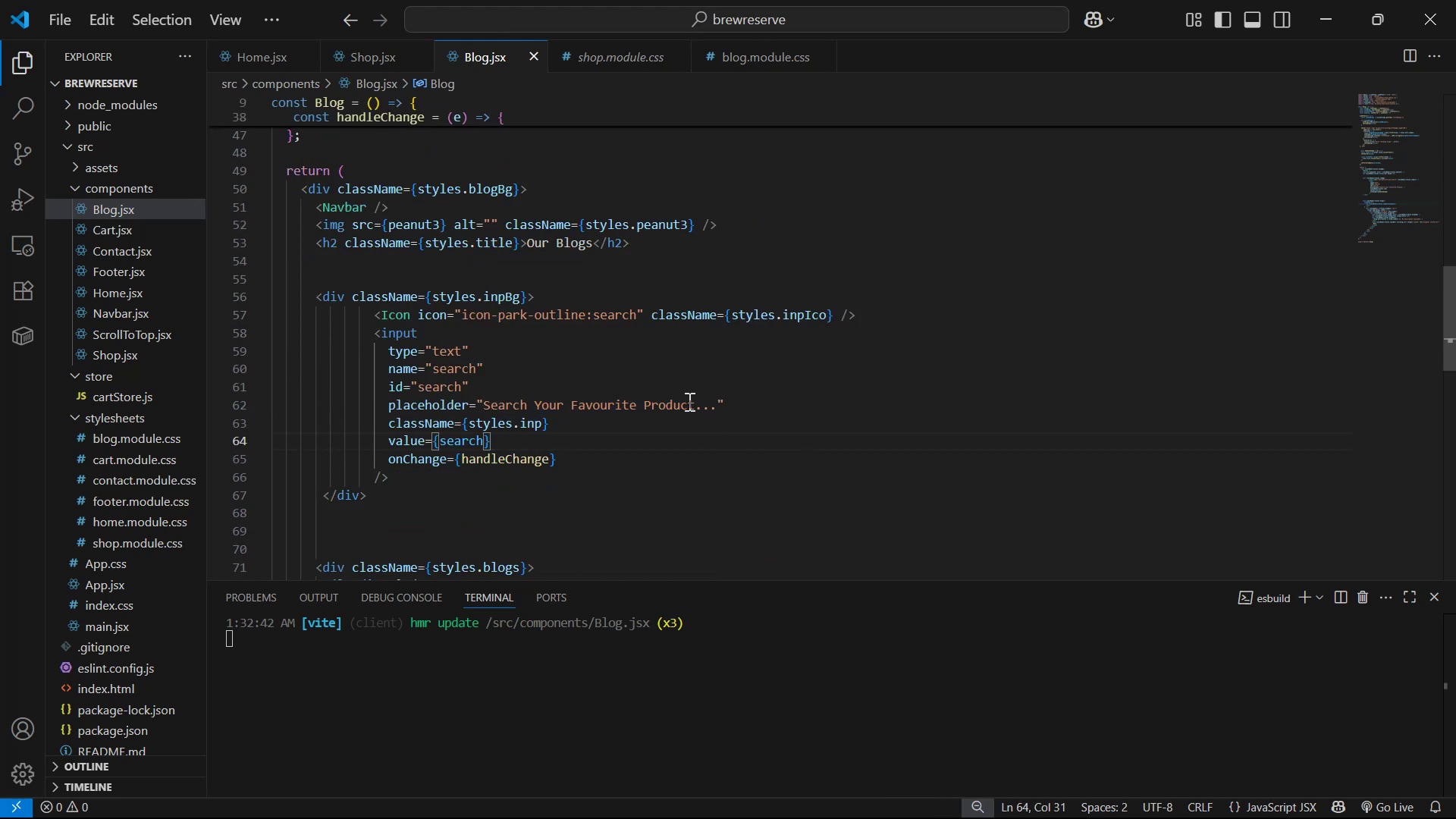 
left_click([696, 406])
 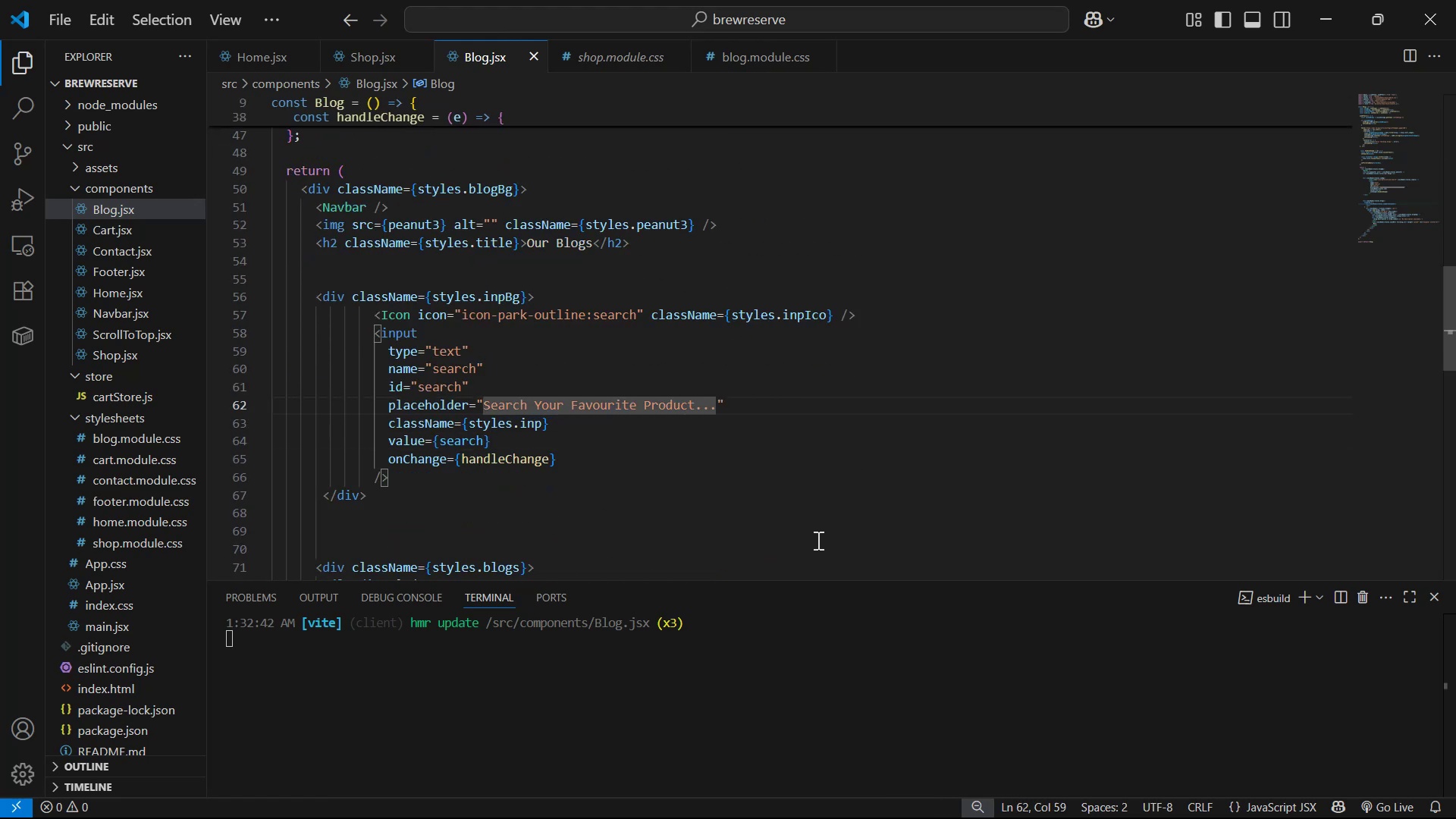 
key(Backspace)
key(Backspace)
key(Backspace)
key(Backspace)
key(Backspace)
key(Backspace)
key(Backspace)
type(Article )
key(Backspace)
 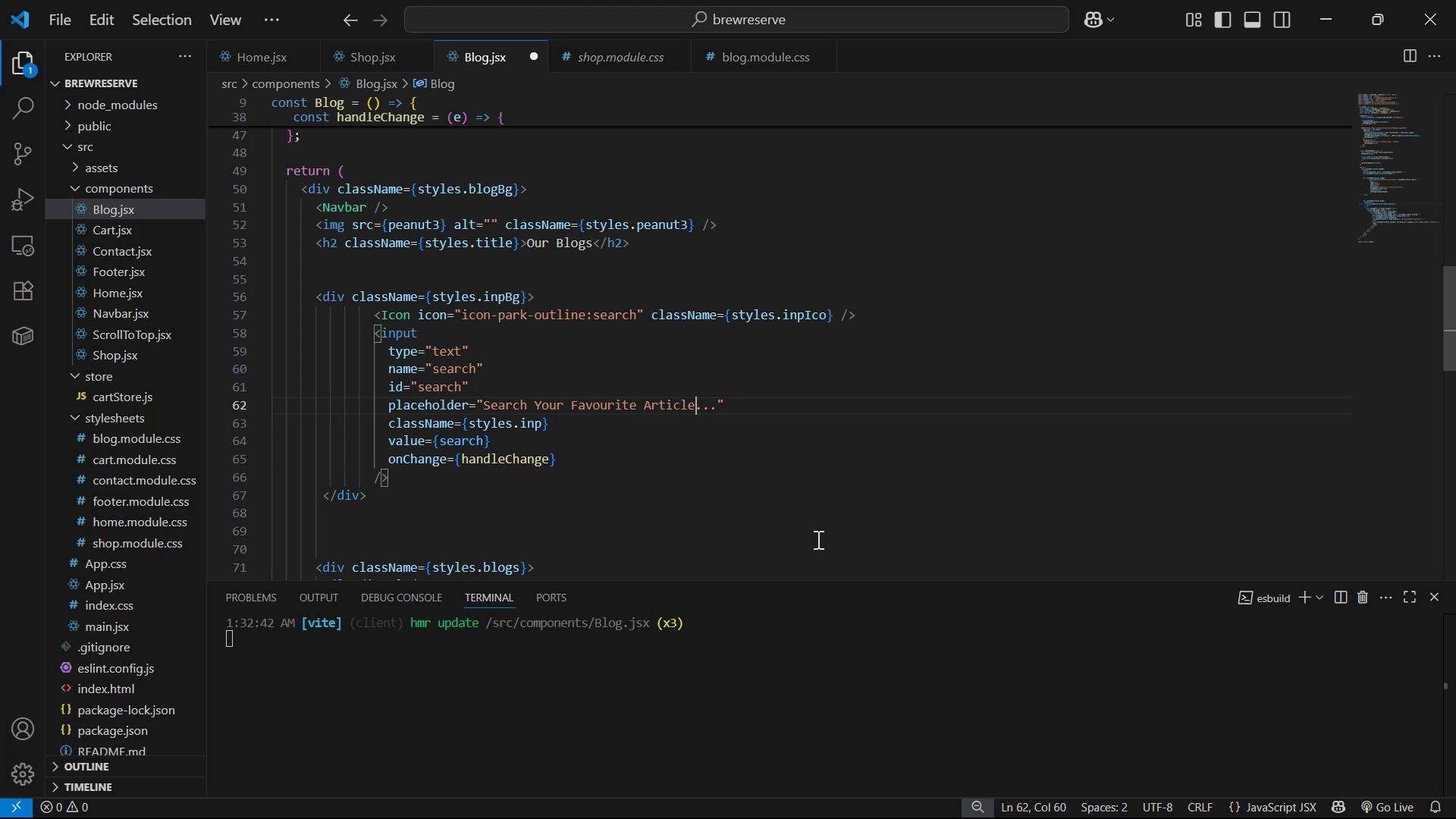 
key(Control+ControlLeft)
 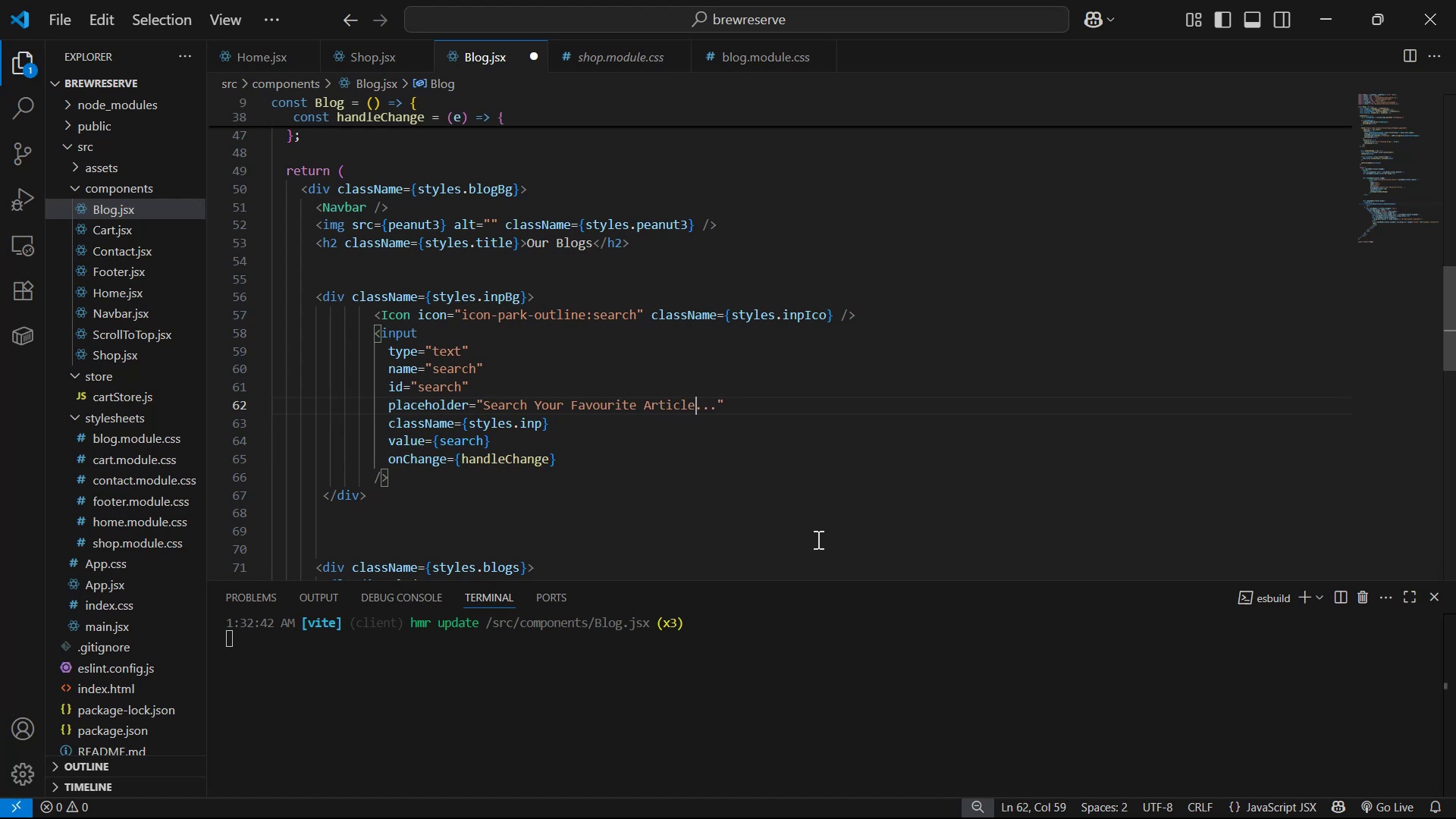 
key(Control+S)
 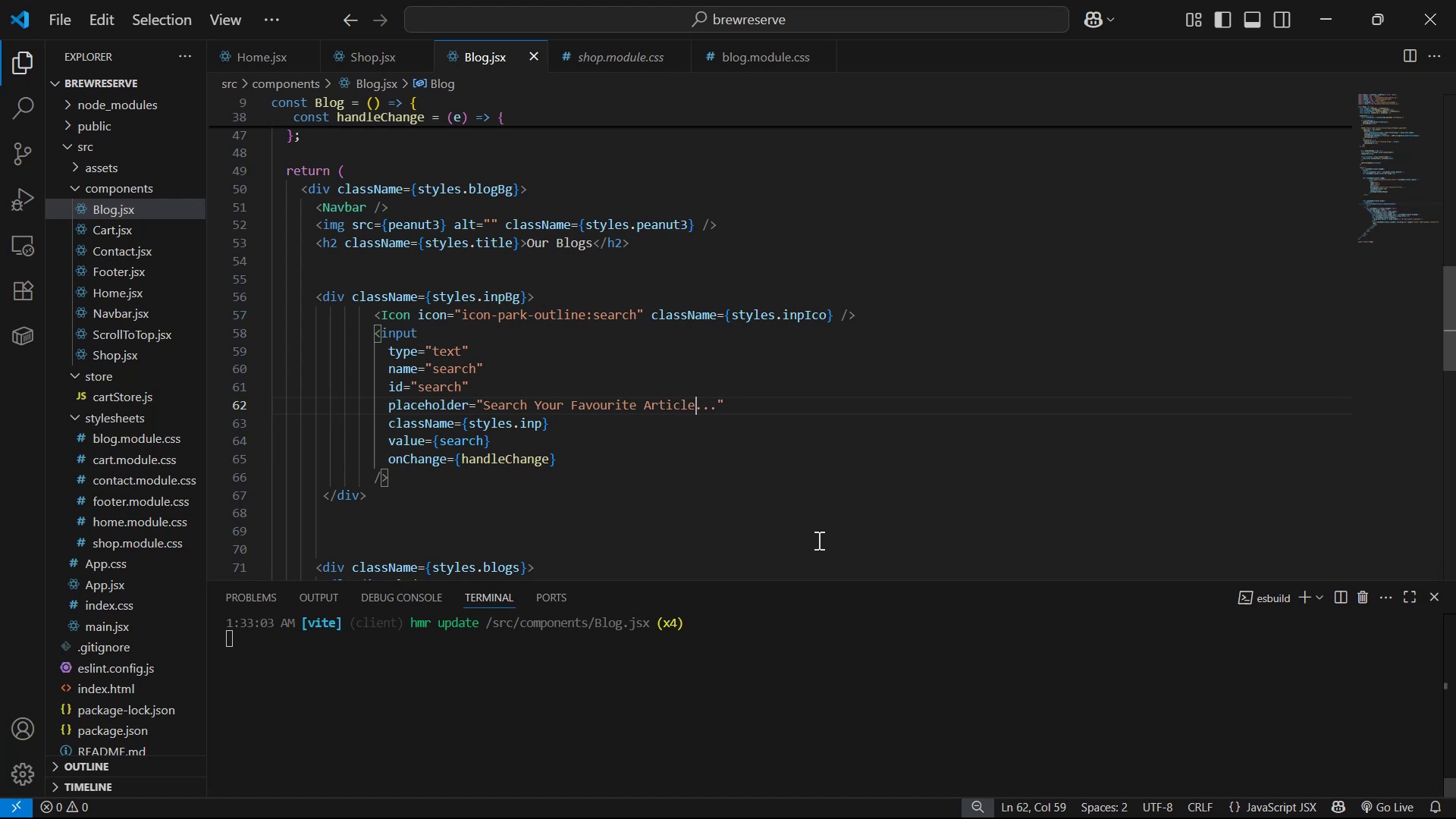 
key(Alt+AltLeft)
 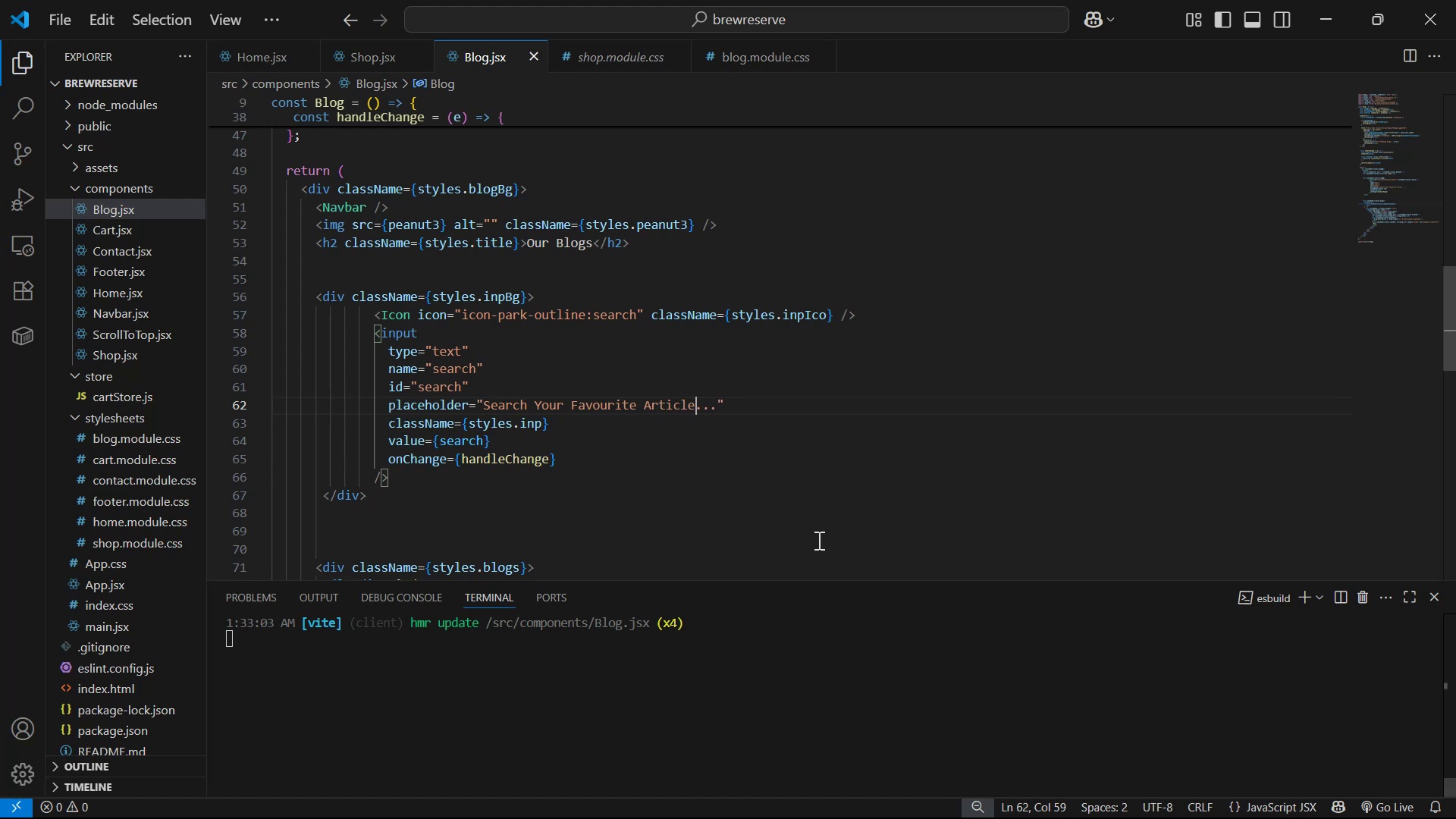 
key(Alt+Tab)
 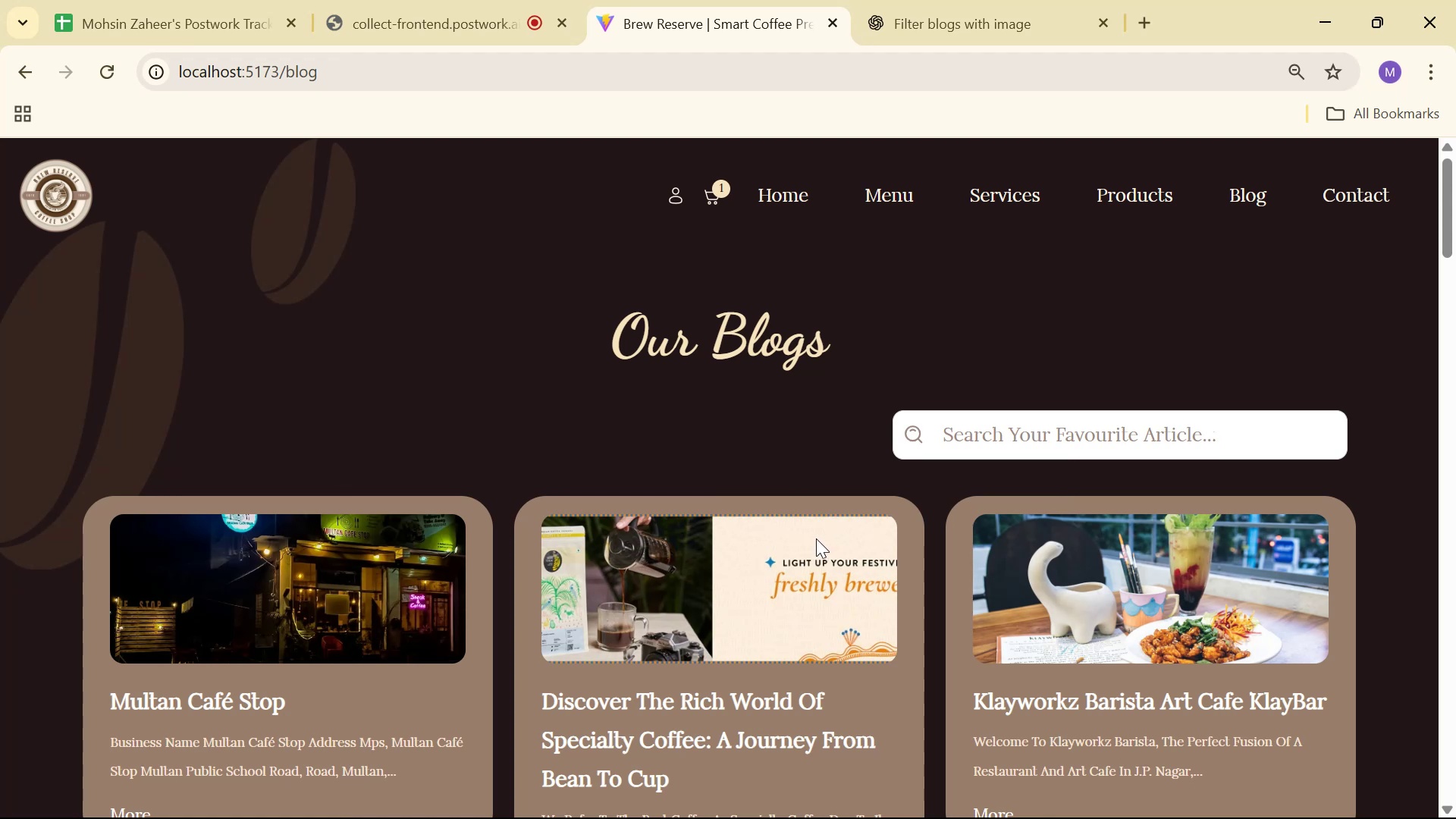 
wait(15.61)
 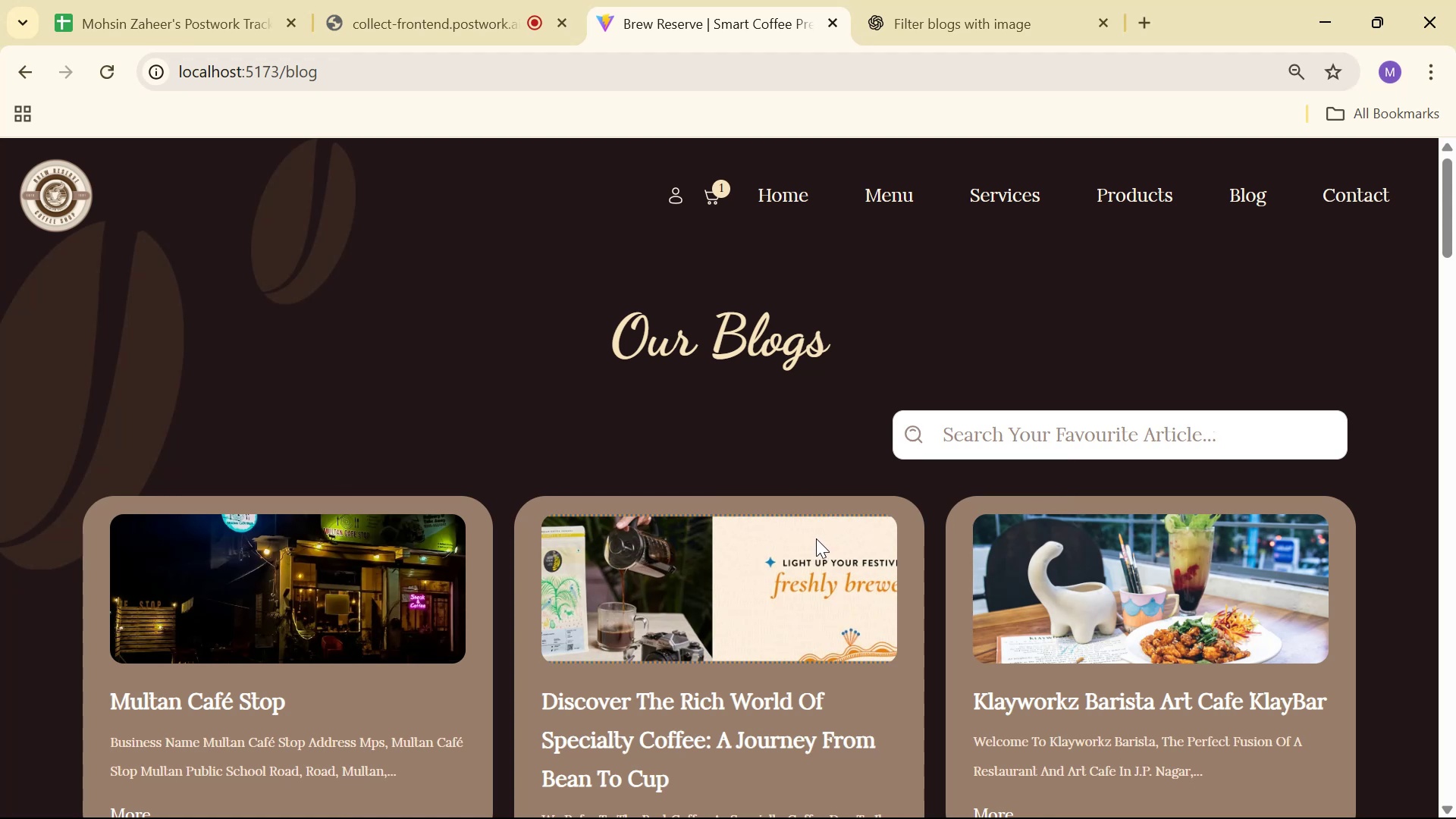 
scroll: coordinate [899, 285], scroll_direction: down, amount: 2.0
 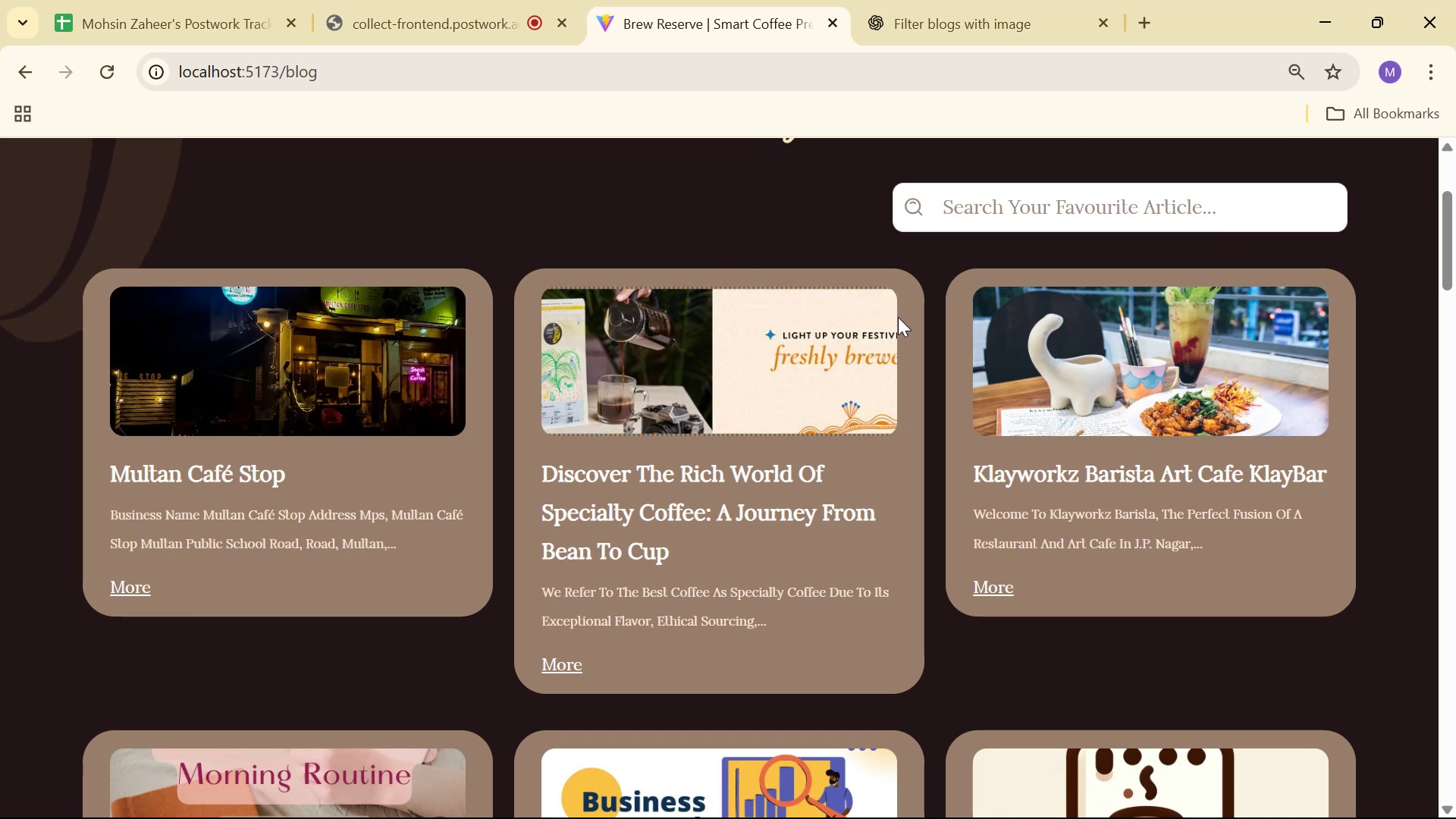 
key(Alt+AltLeft)
 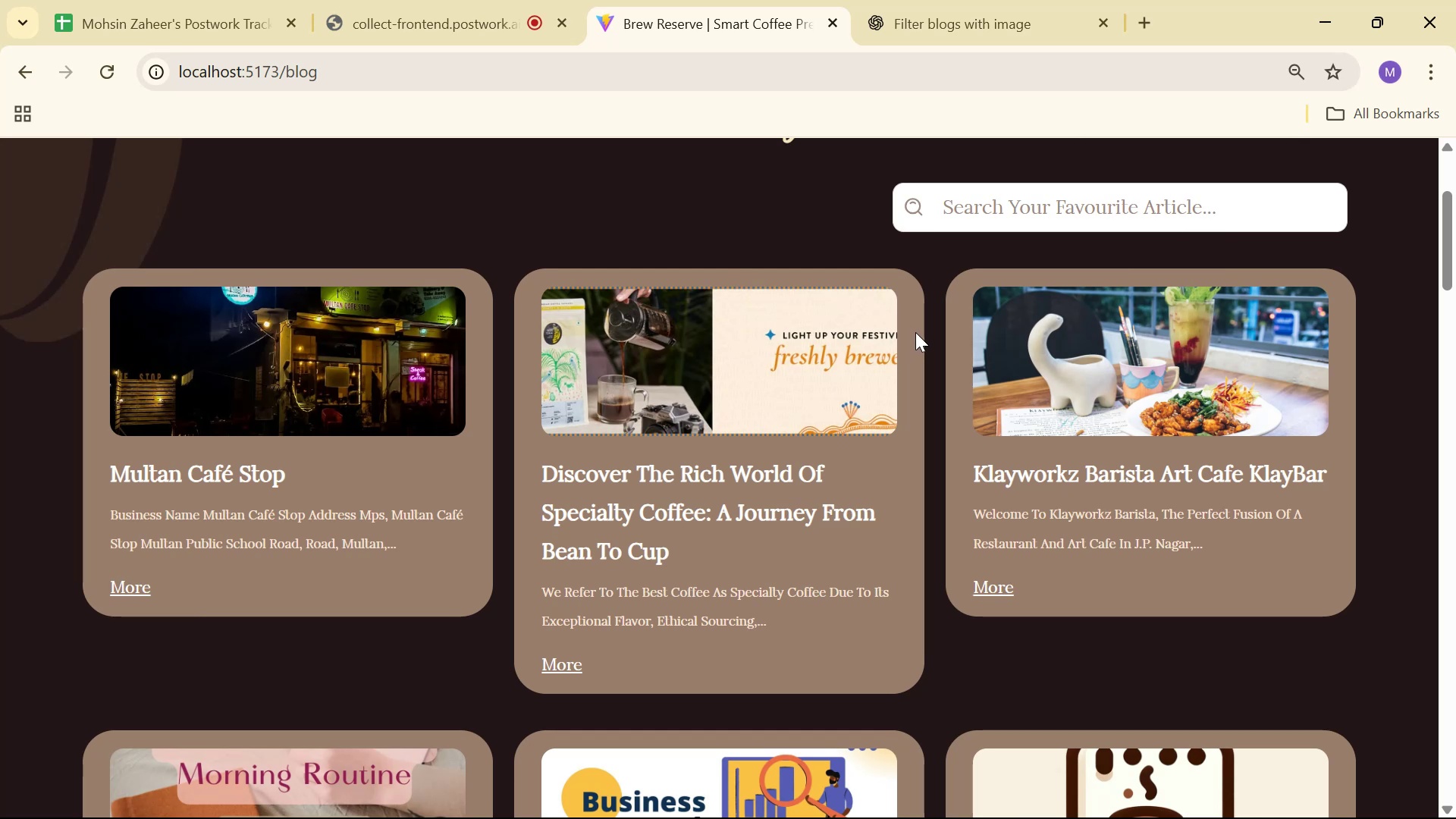 
key(Alt+Tab)
 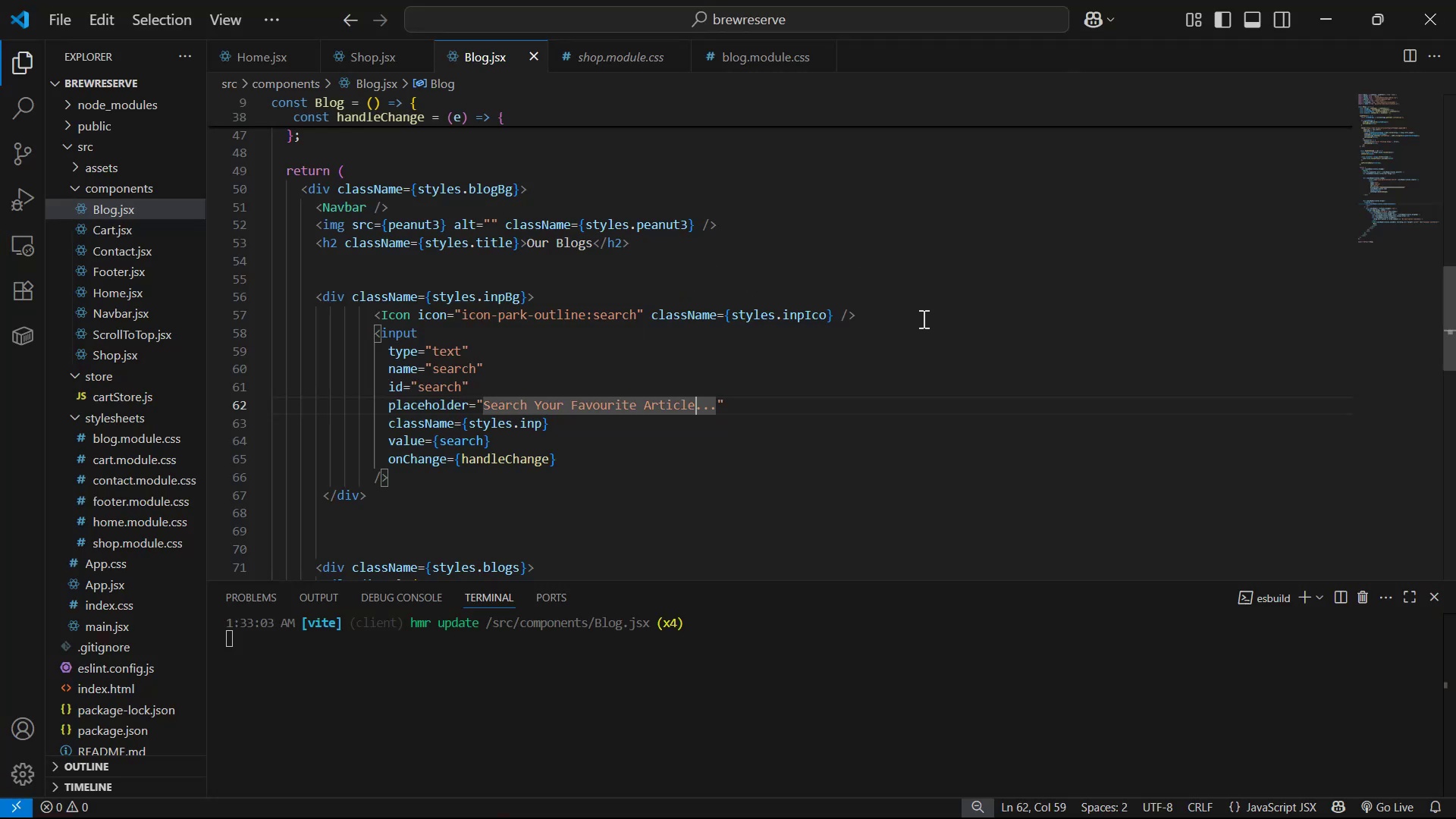 
key(Control+A)
 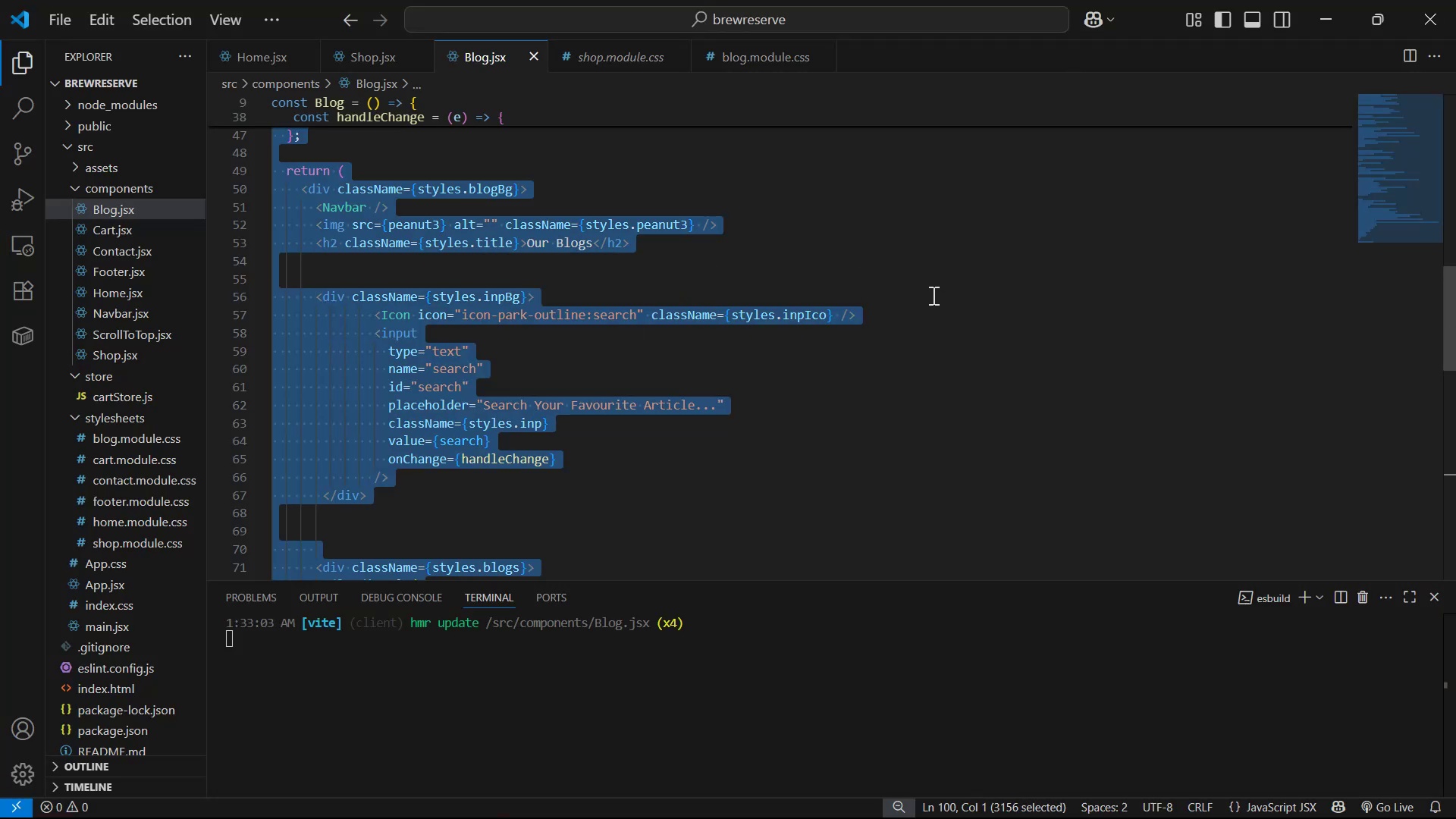 
key(Control+C)
 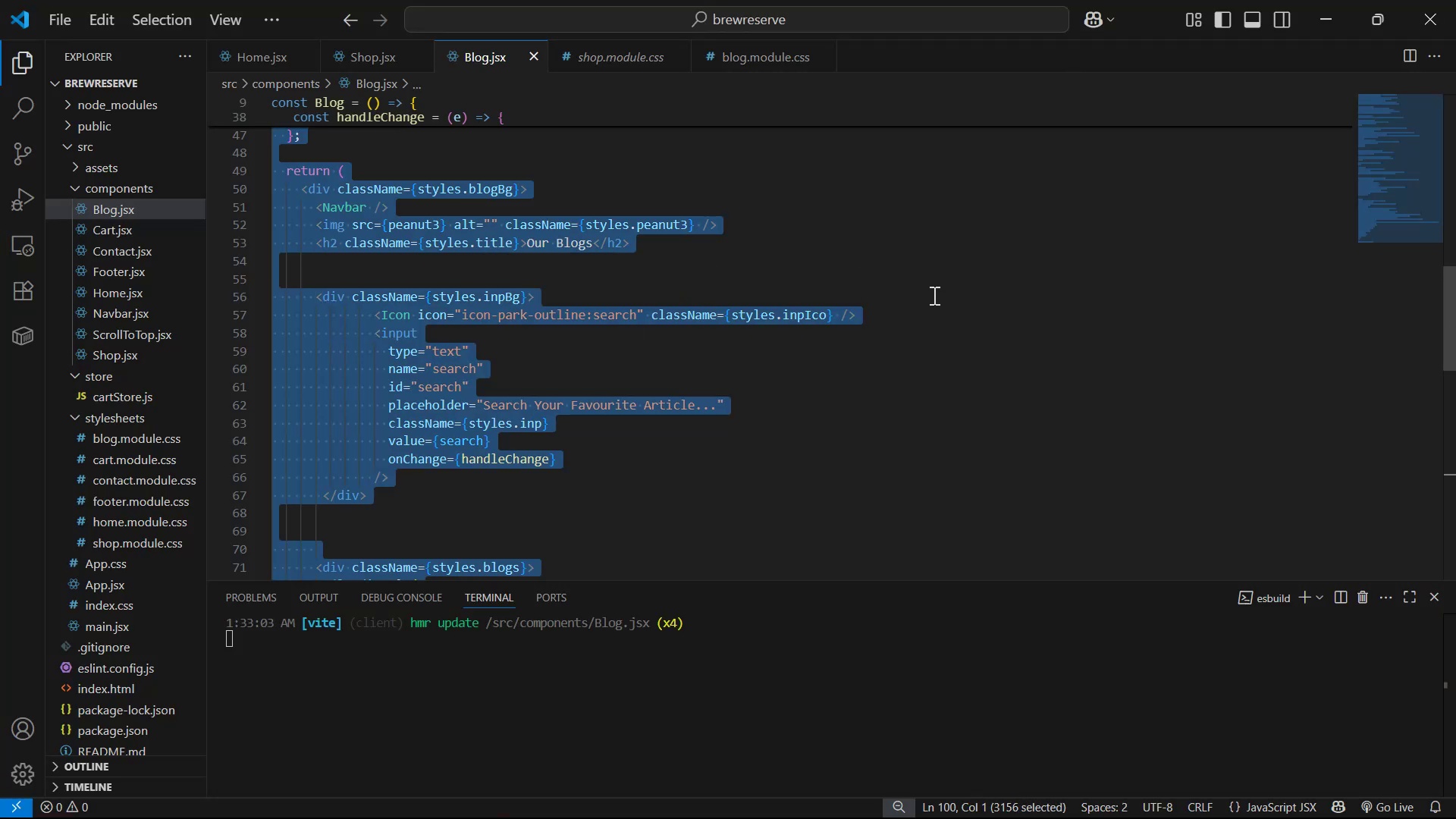 
key(Control+C)
 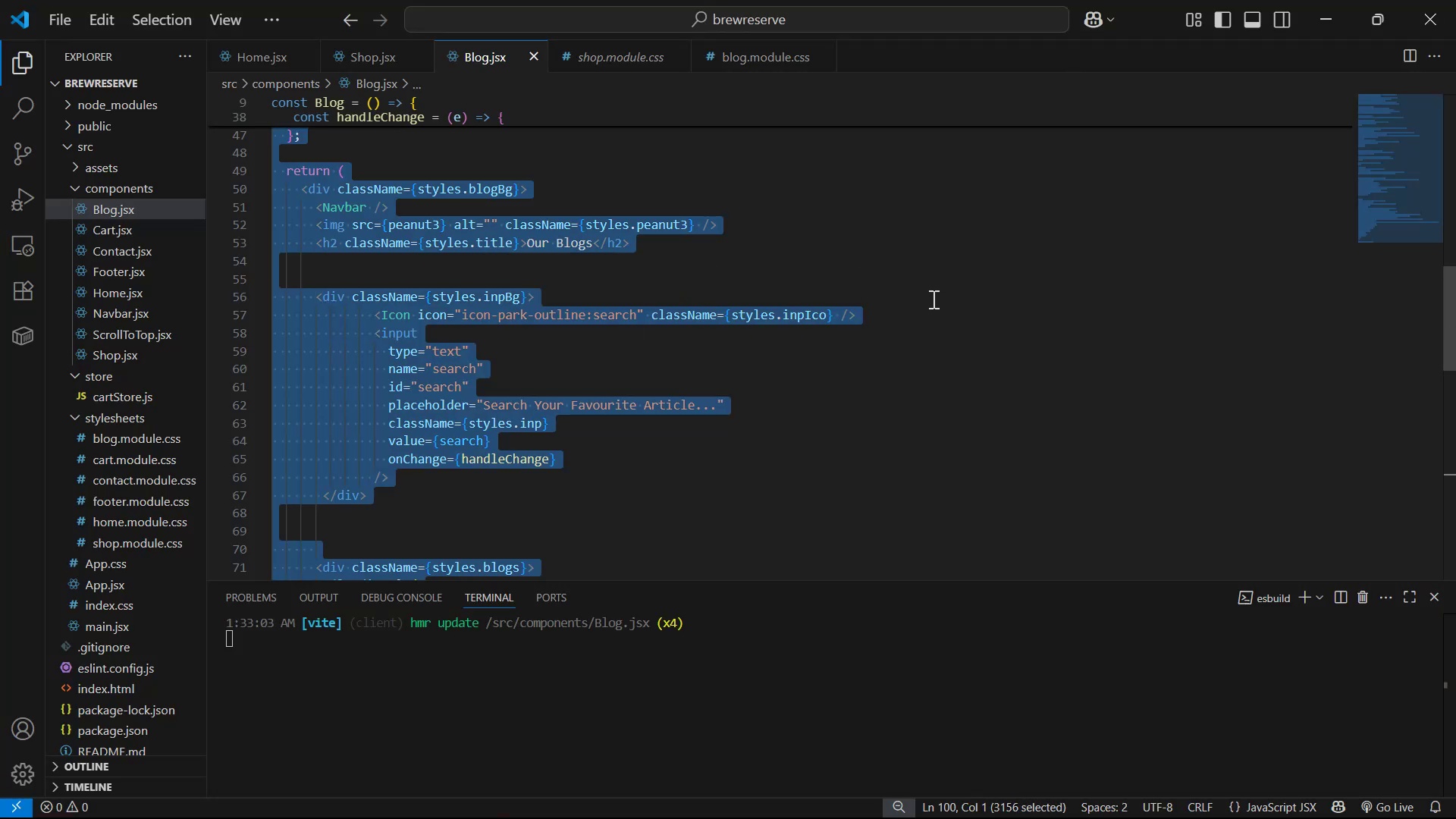 
key(Alt+AltLeft)
 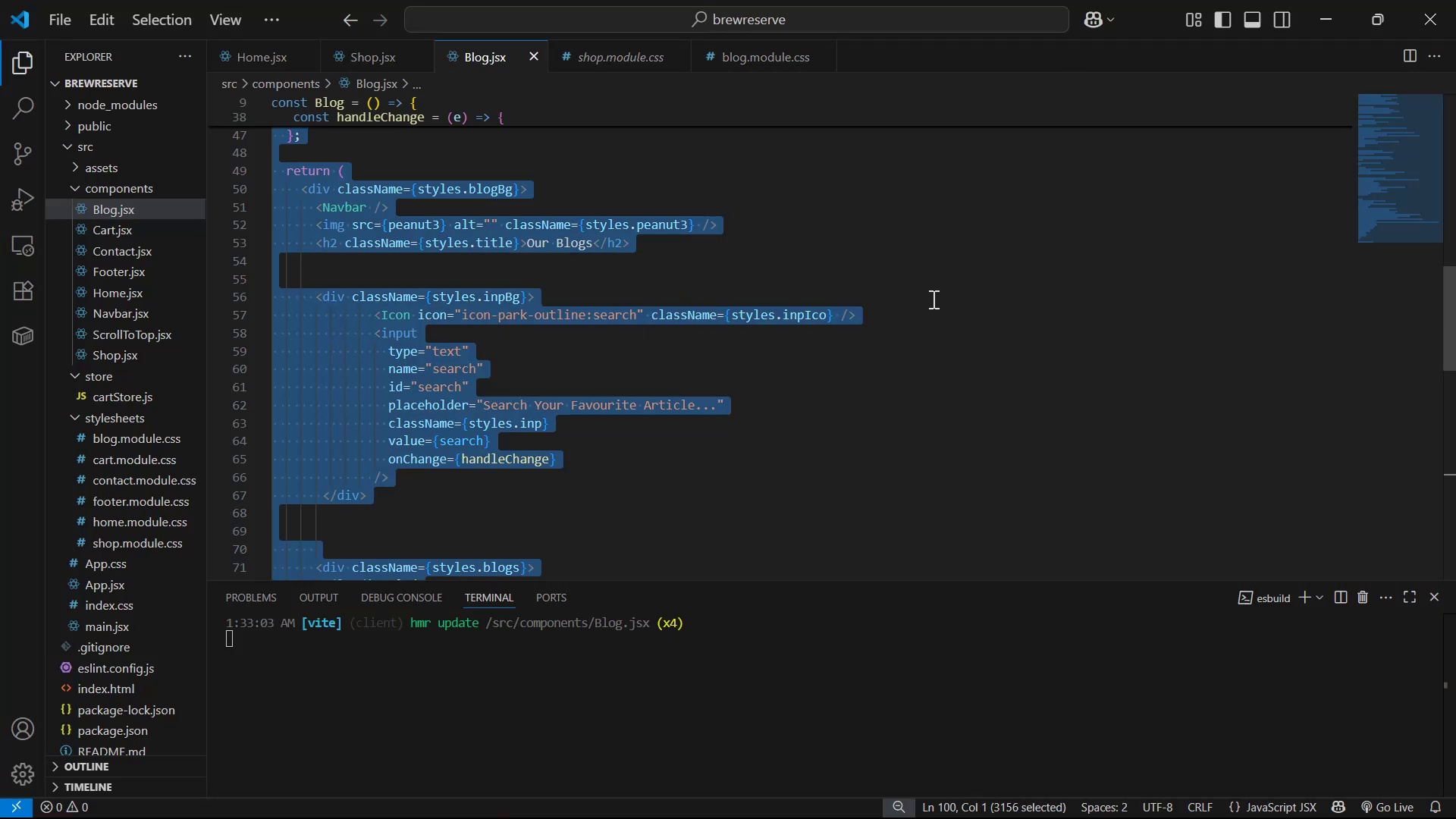 
key(Alt+Tab)
 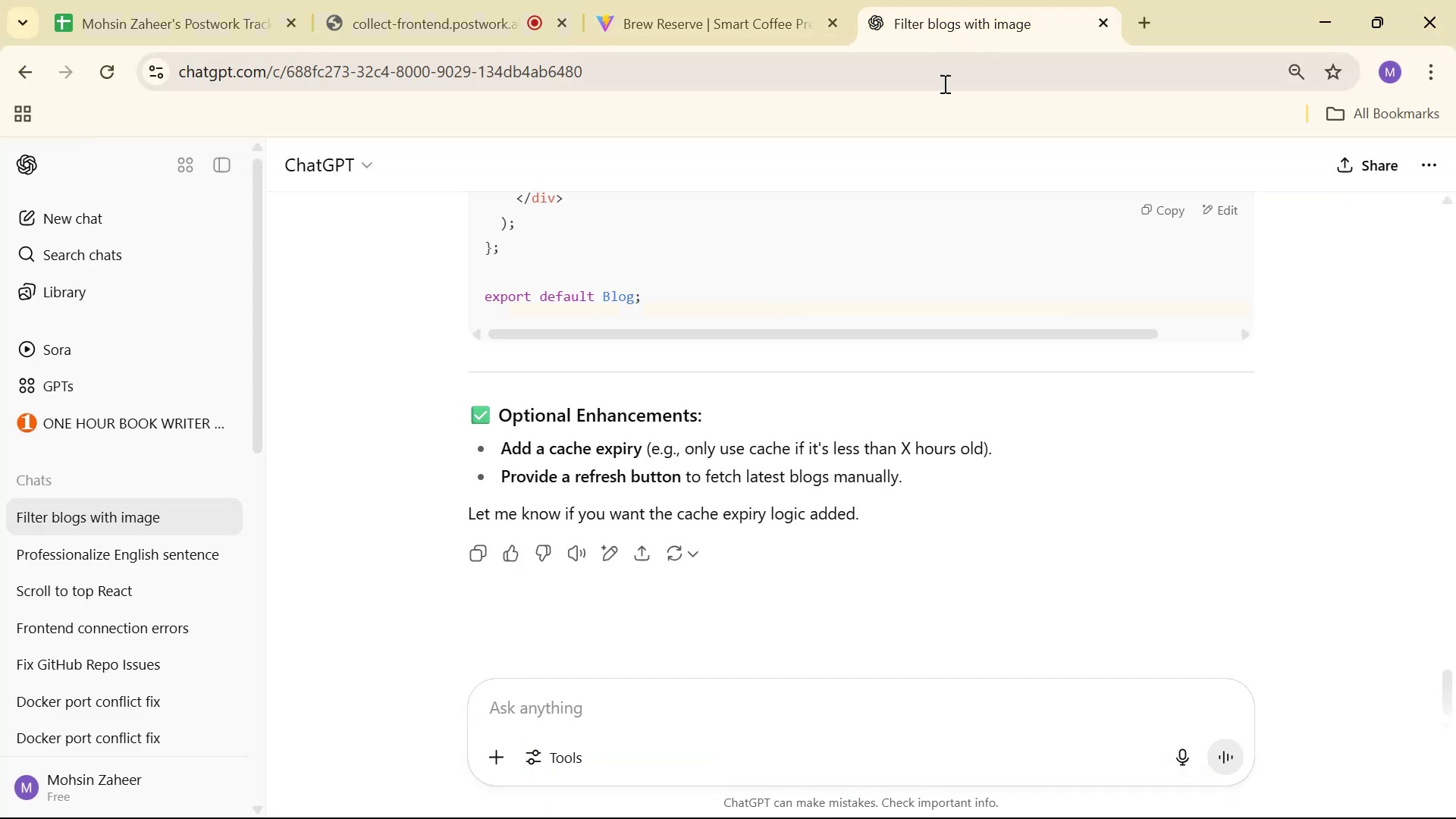 
scroll: coordinate [857, 548], scroll_direction: down, amount: 4.0
 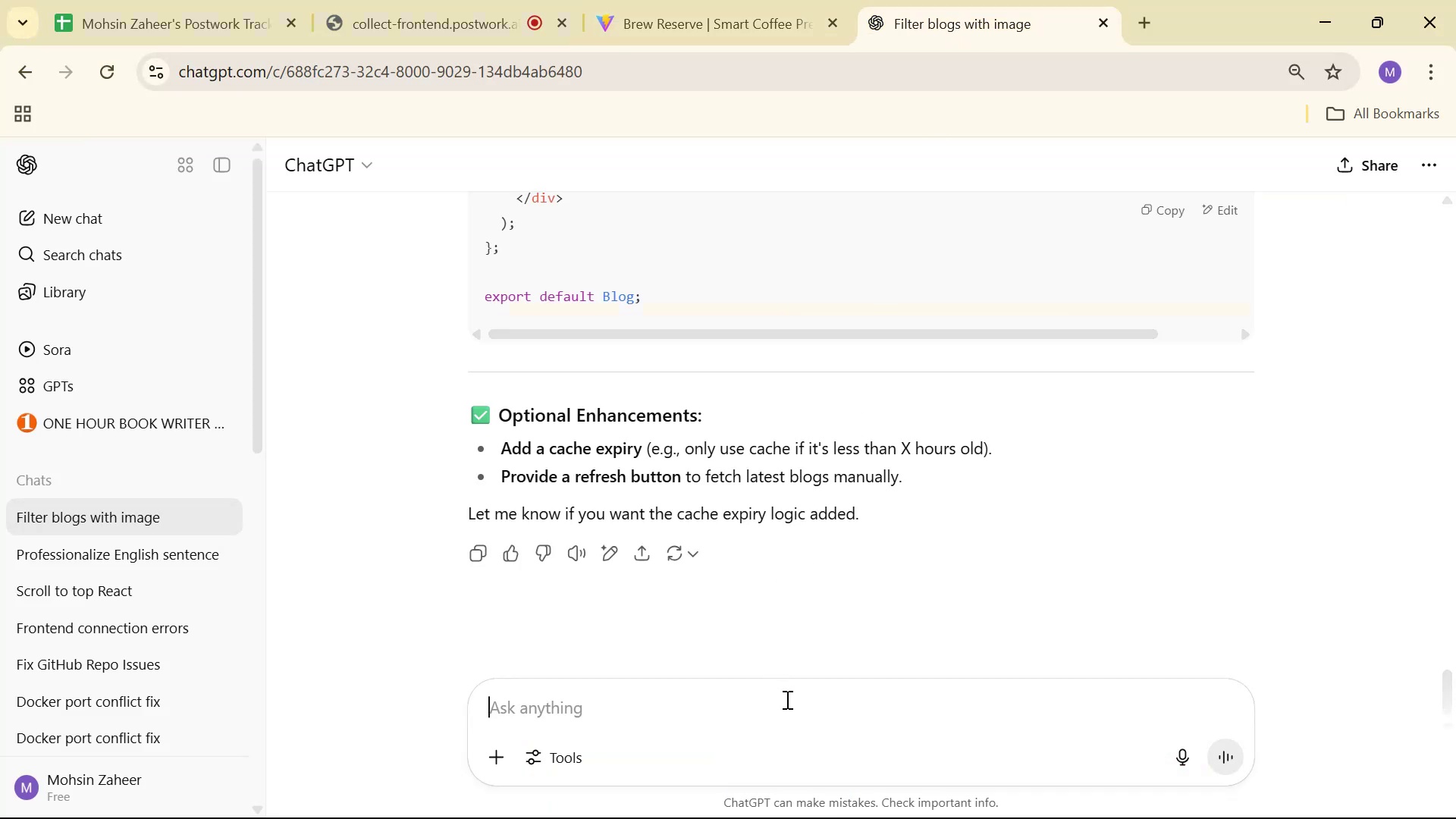 
type(make the search functionality work here: )
 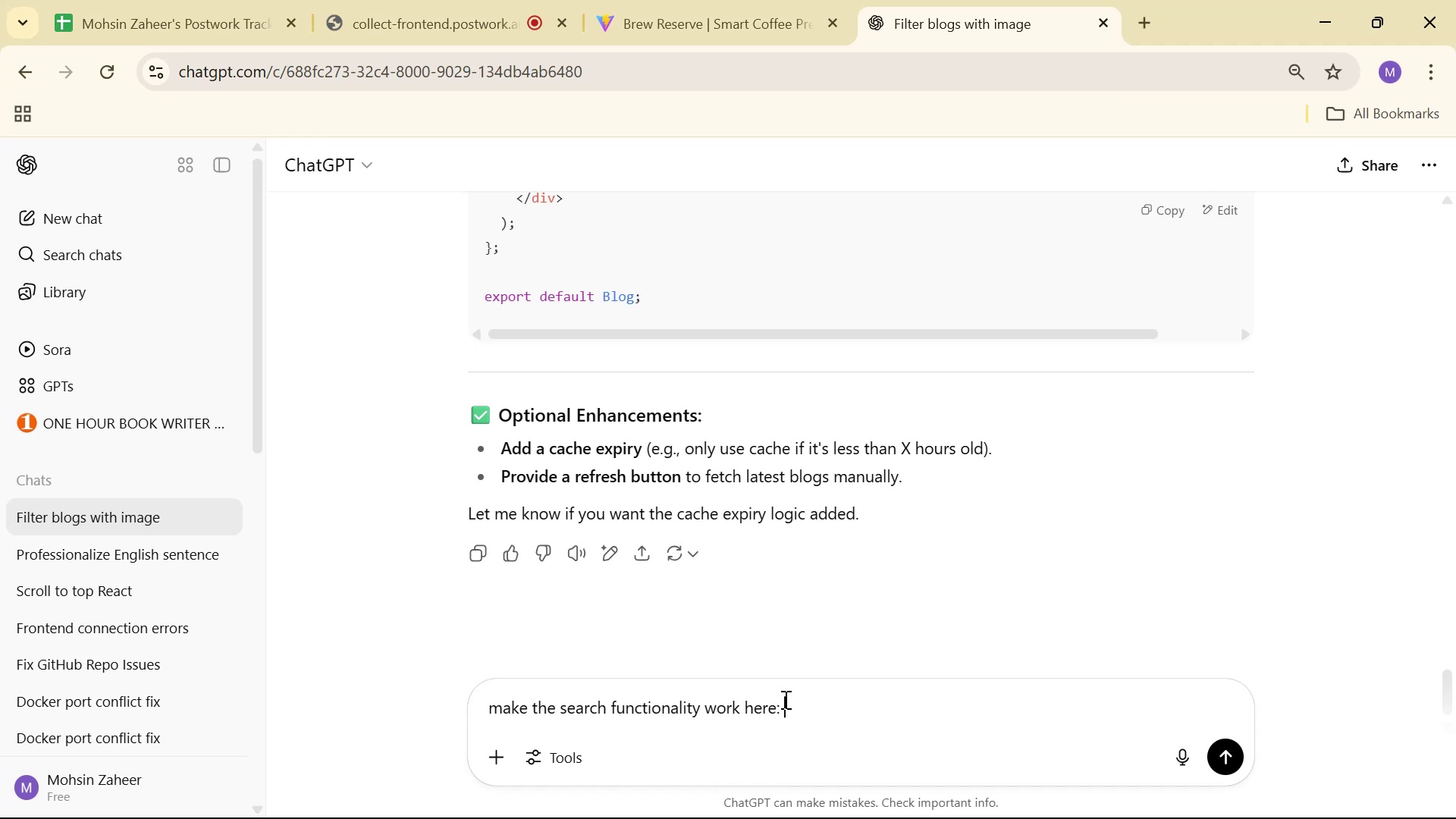 
key(Control+V)
 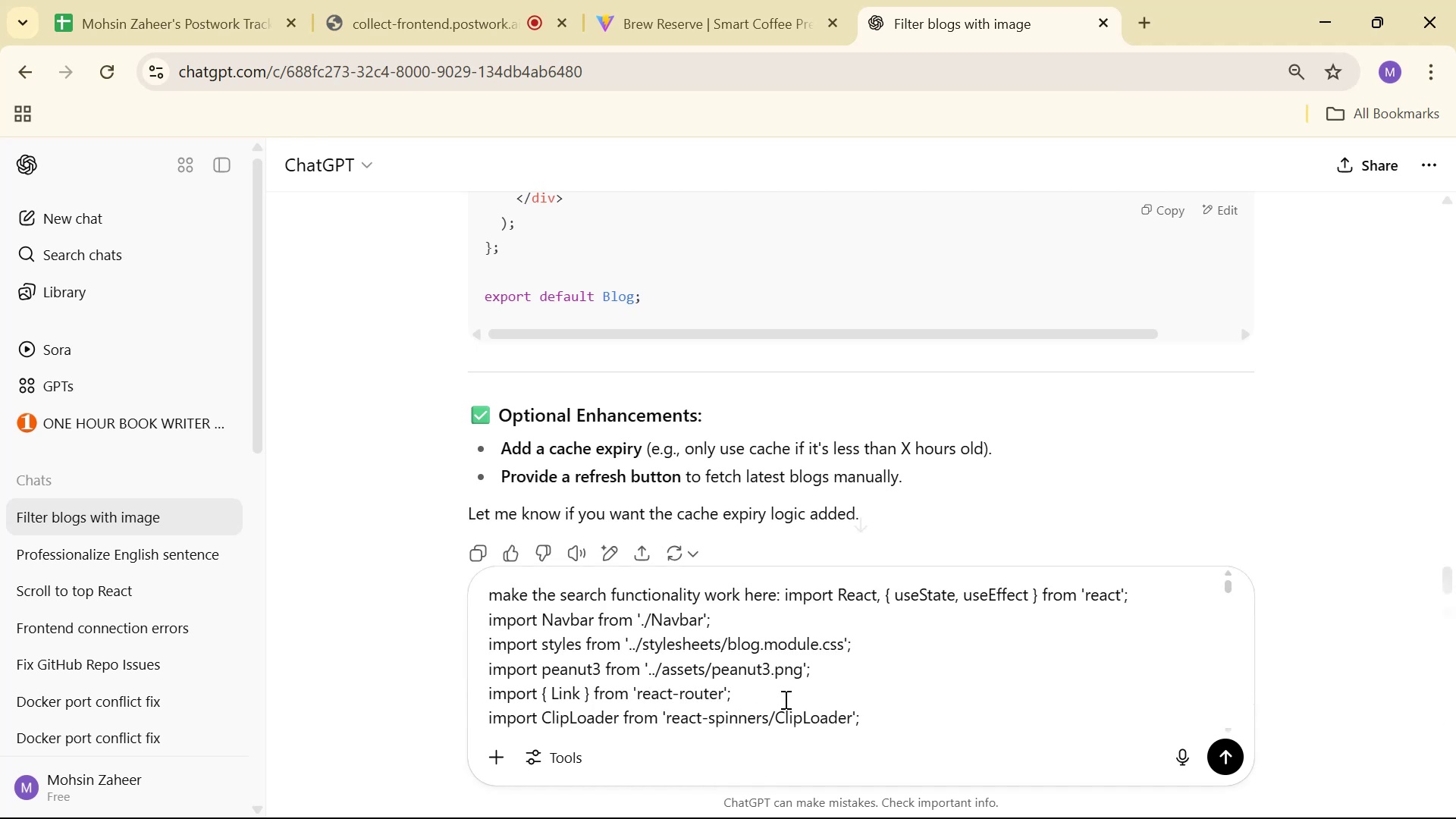 
key(Enter)
 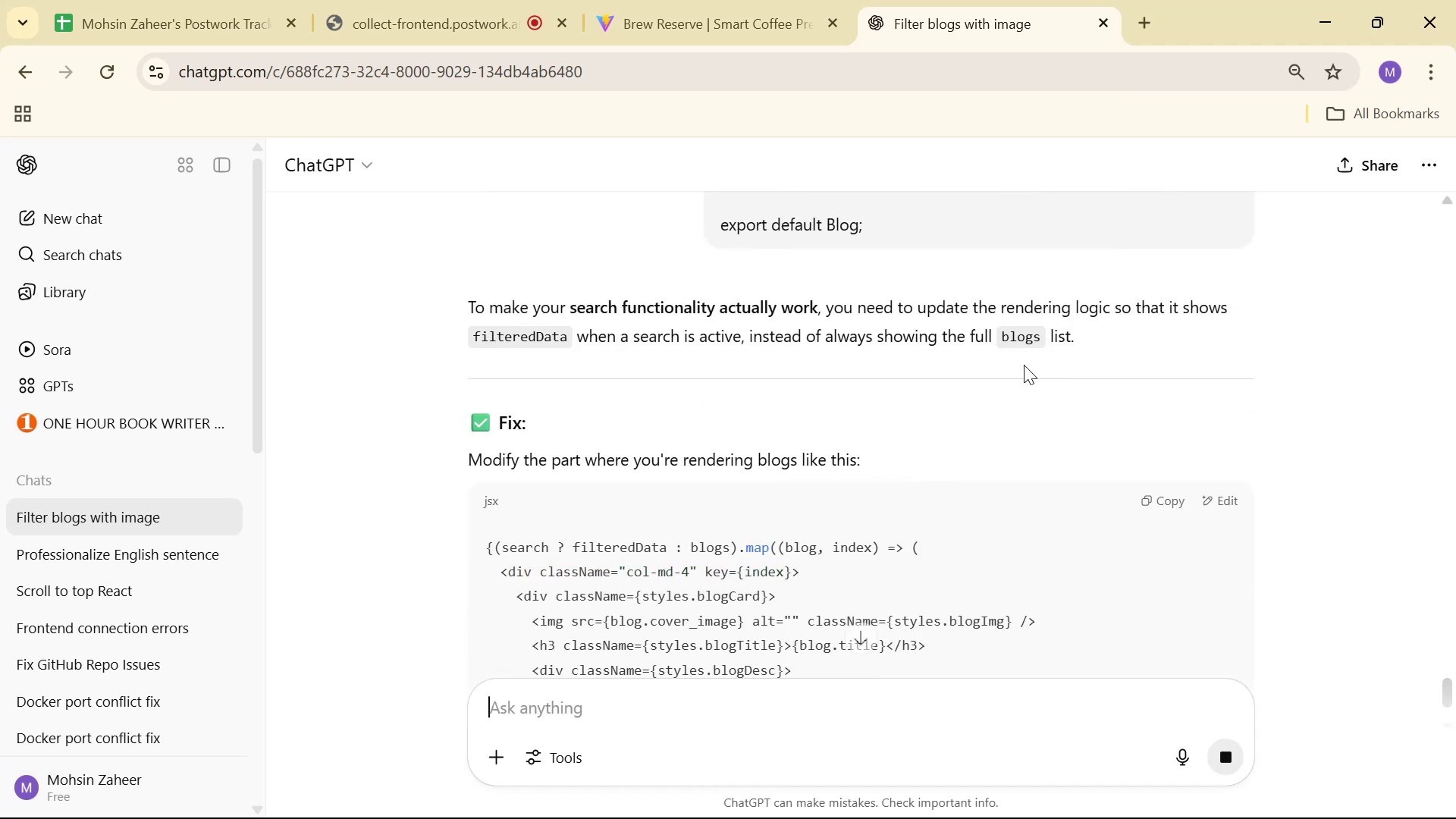 
scroll: coordinate [1067, 324], scroll_direction: down, amount: 12.0
 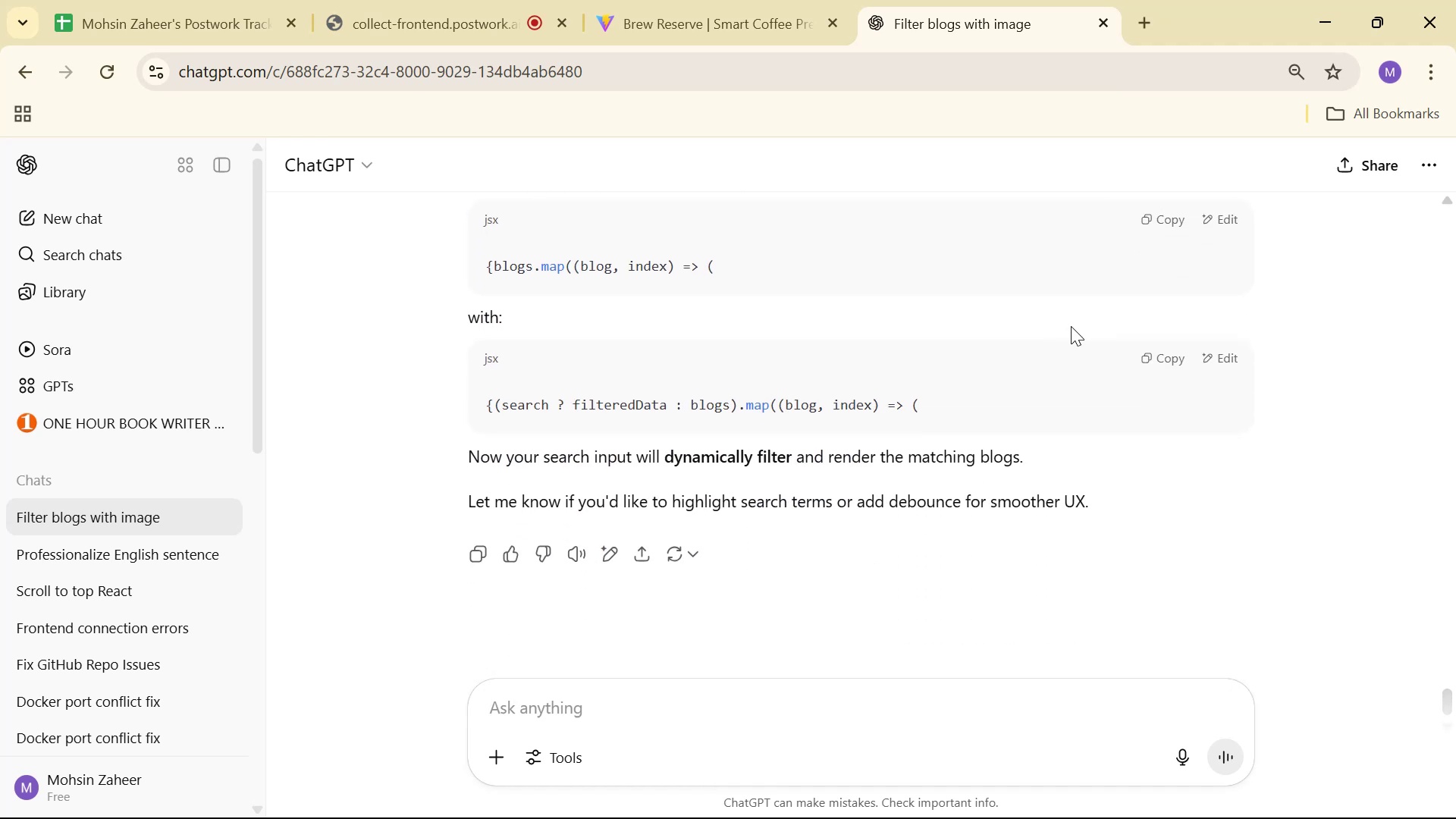 
scroll: coordinate [1074, 345], scroll_direction: up, amount: 7.0
 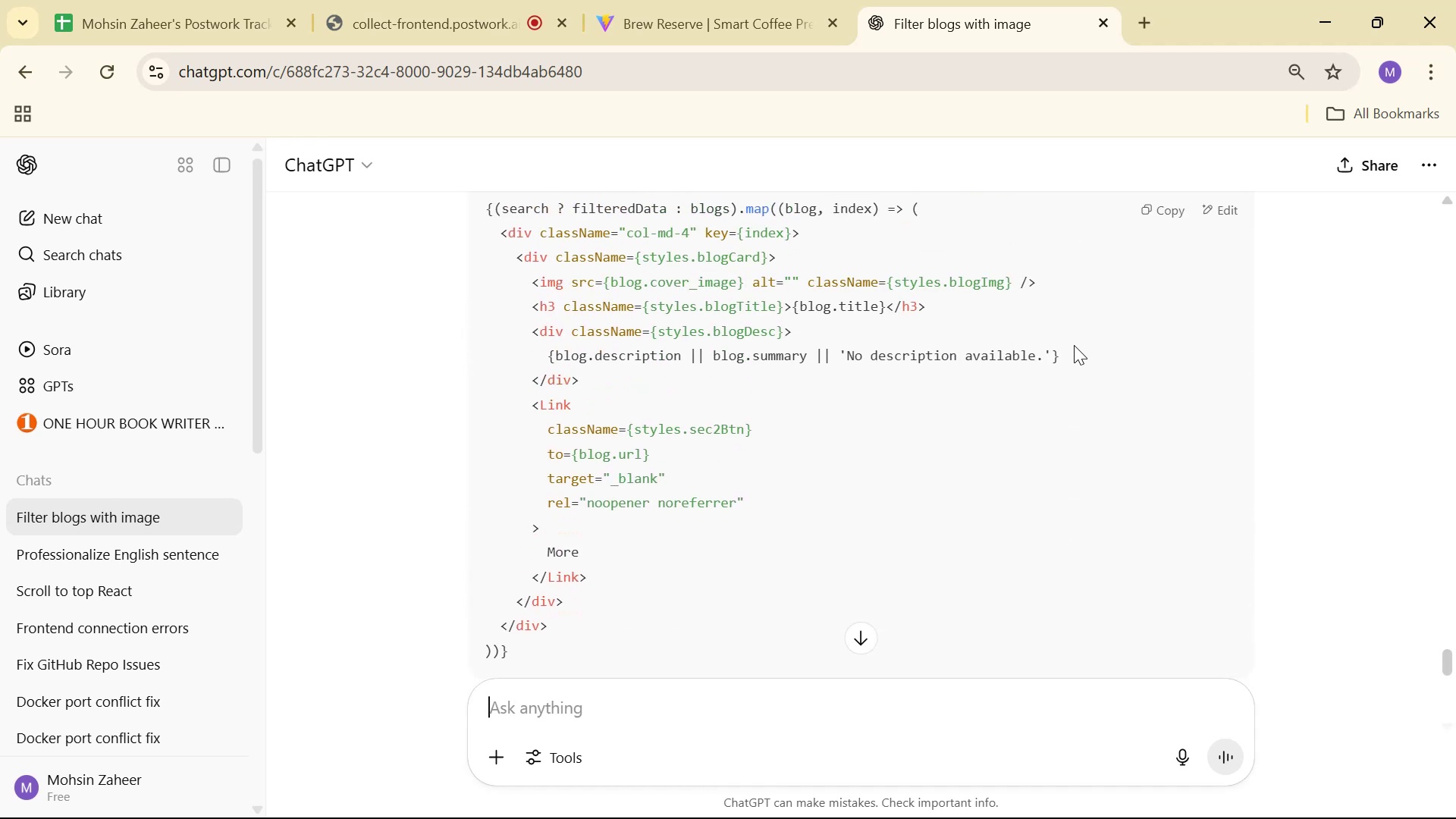 
scroll: coordinate [1074, 373], scroll_direction: down, amount: 8.0
 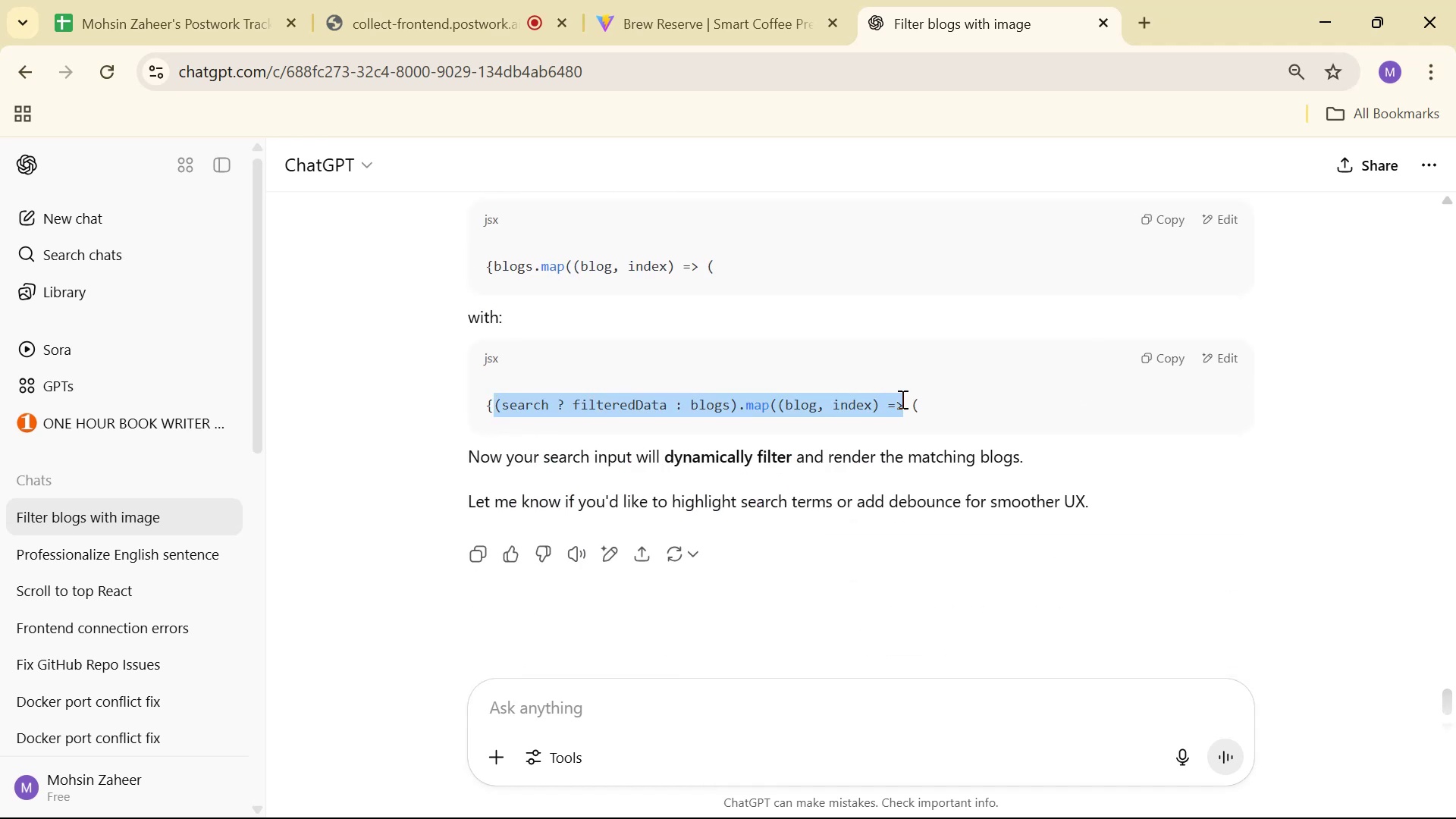 
wait(6.47)
 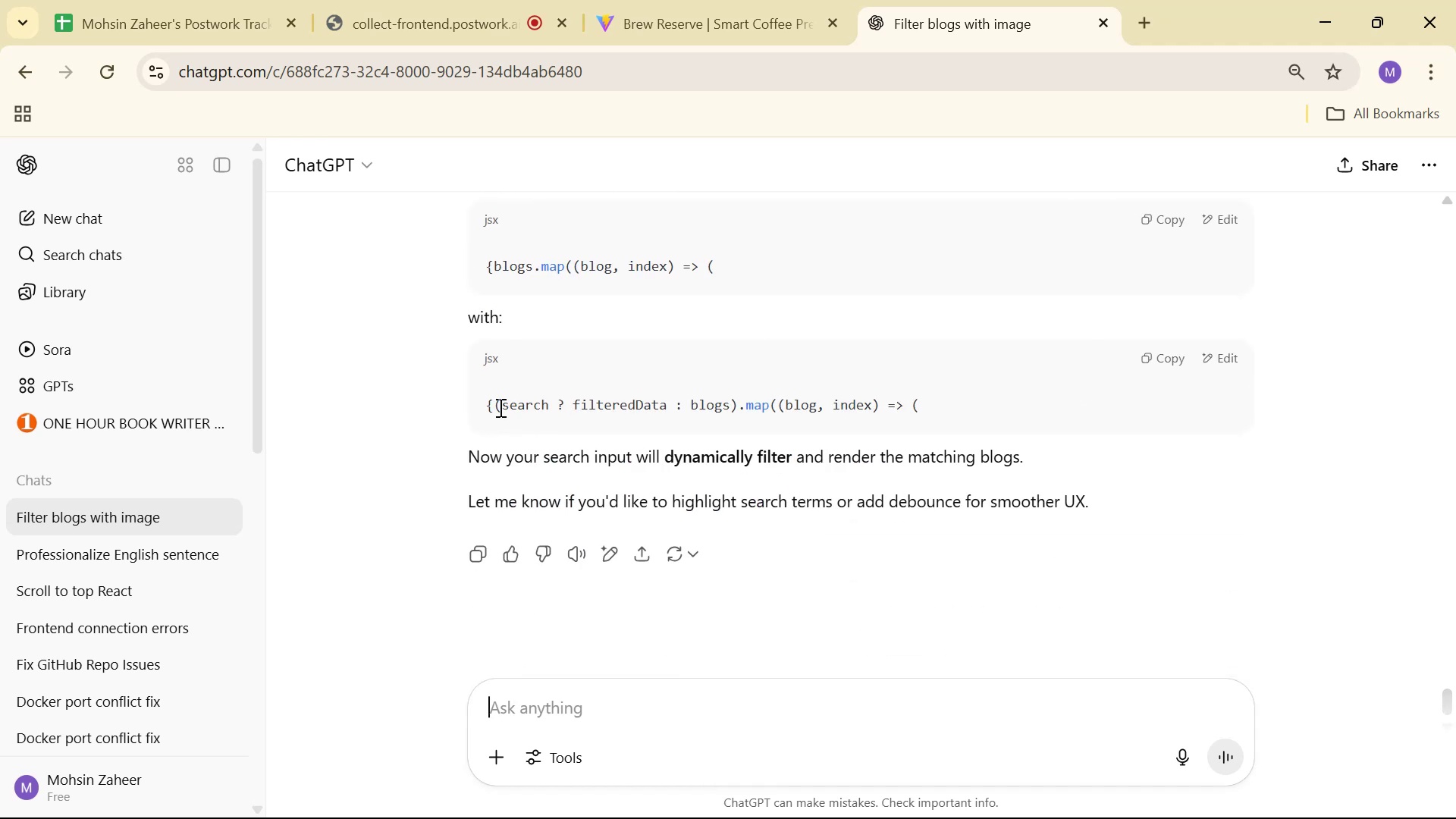 
key(Control+C)
 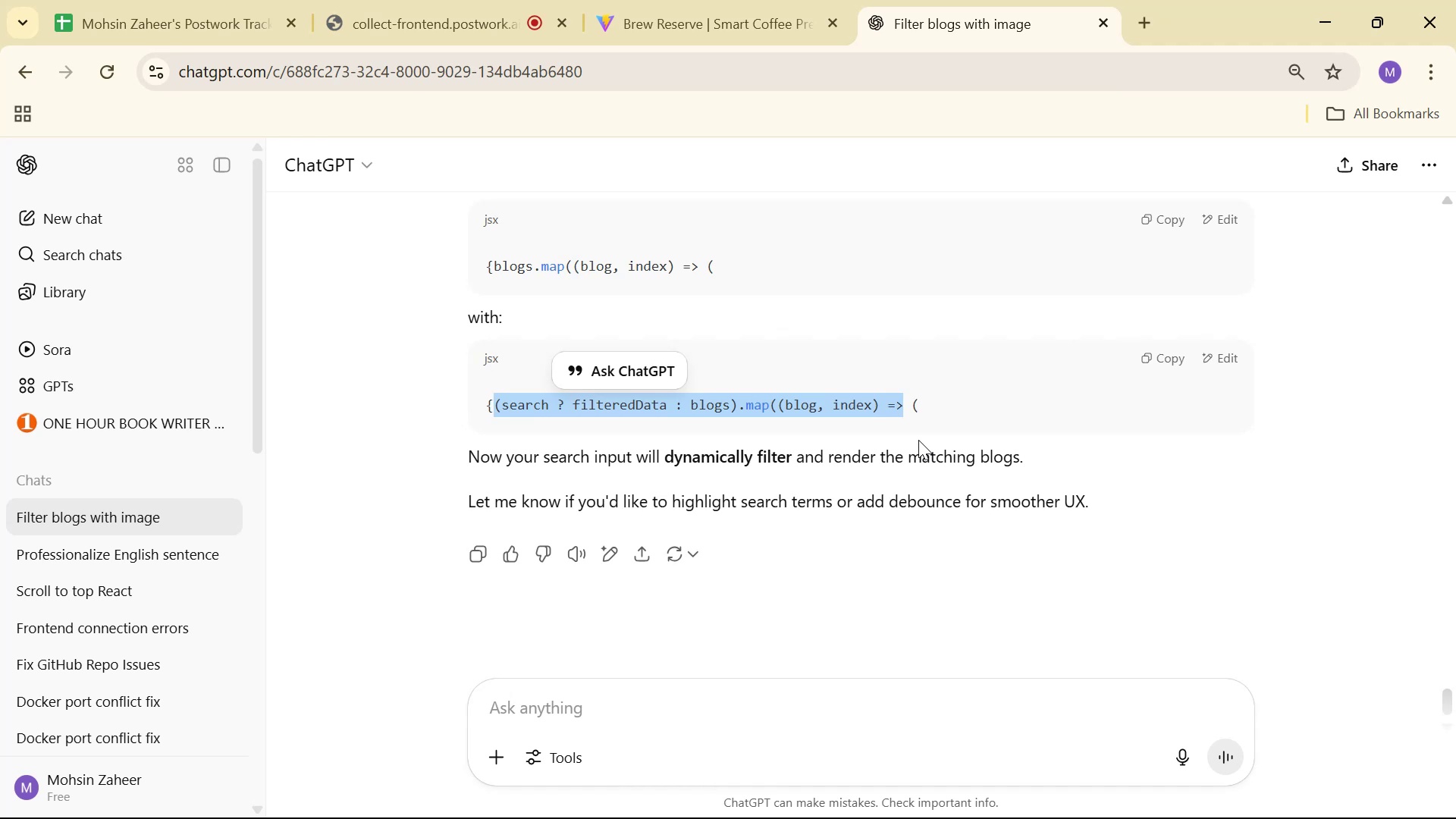 
key(Control+C)
 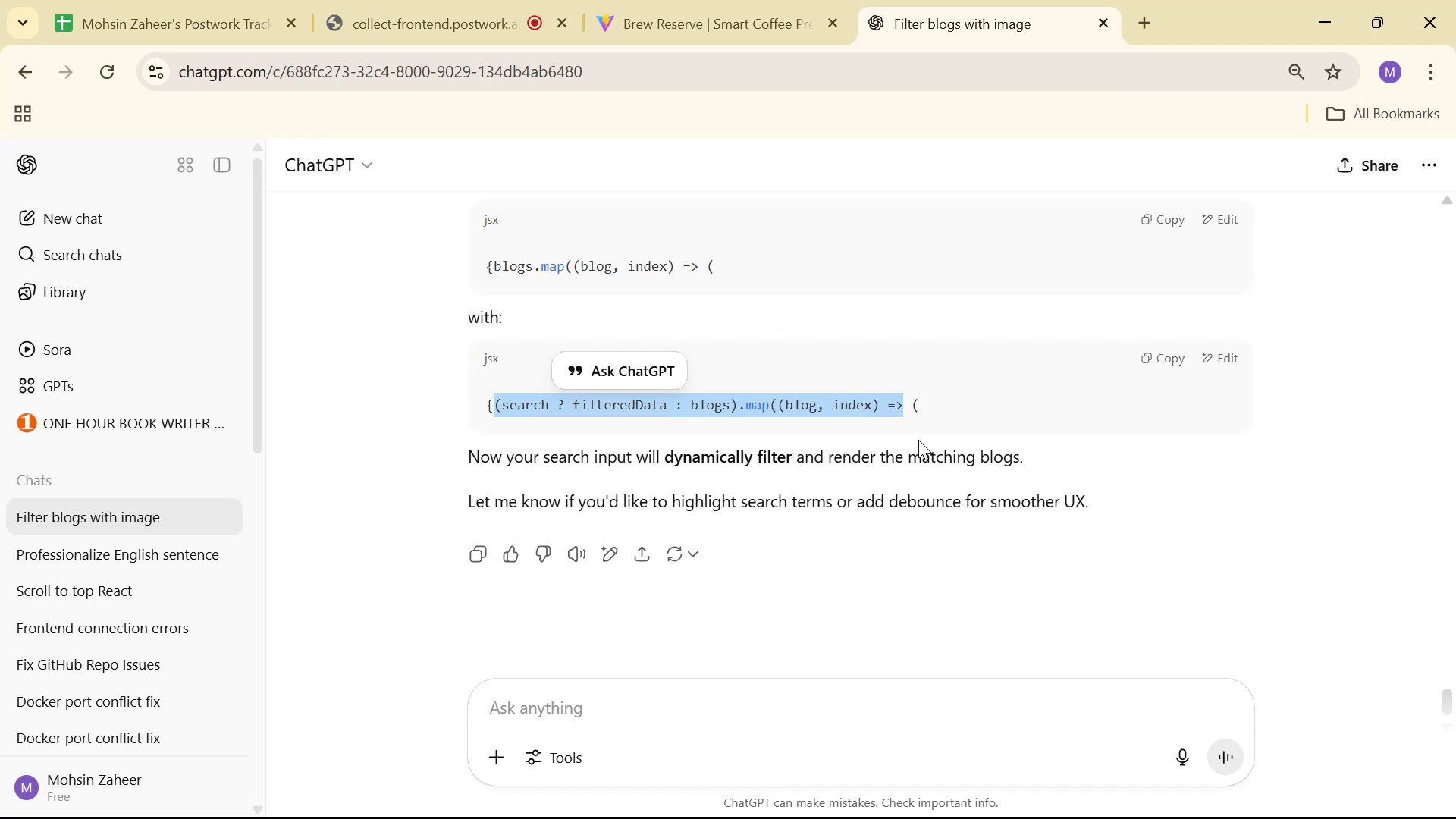 
key(Alt+Tab)
 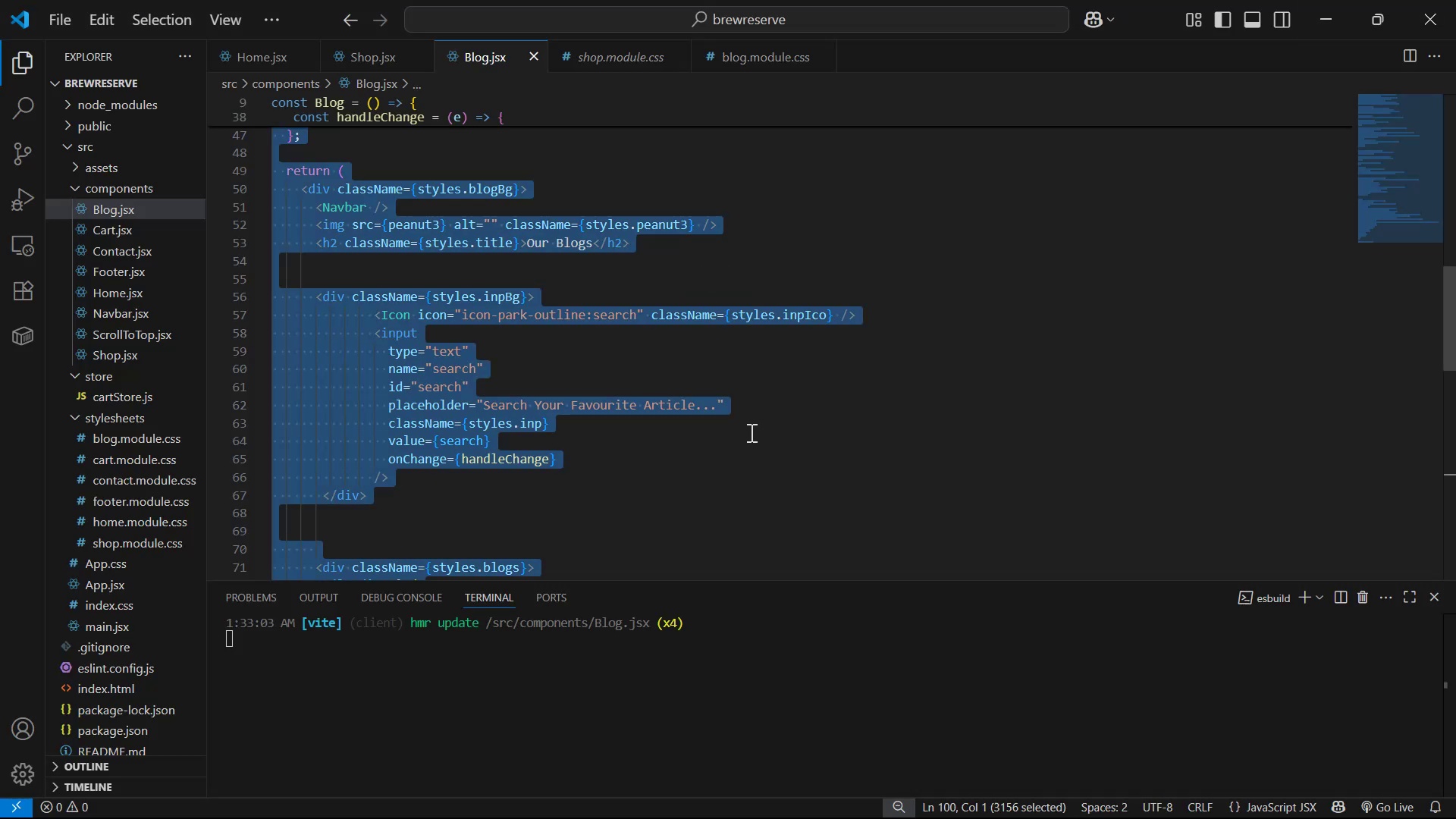 
left_click([896, 379])
 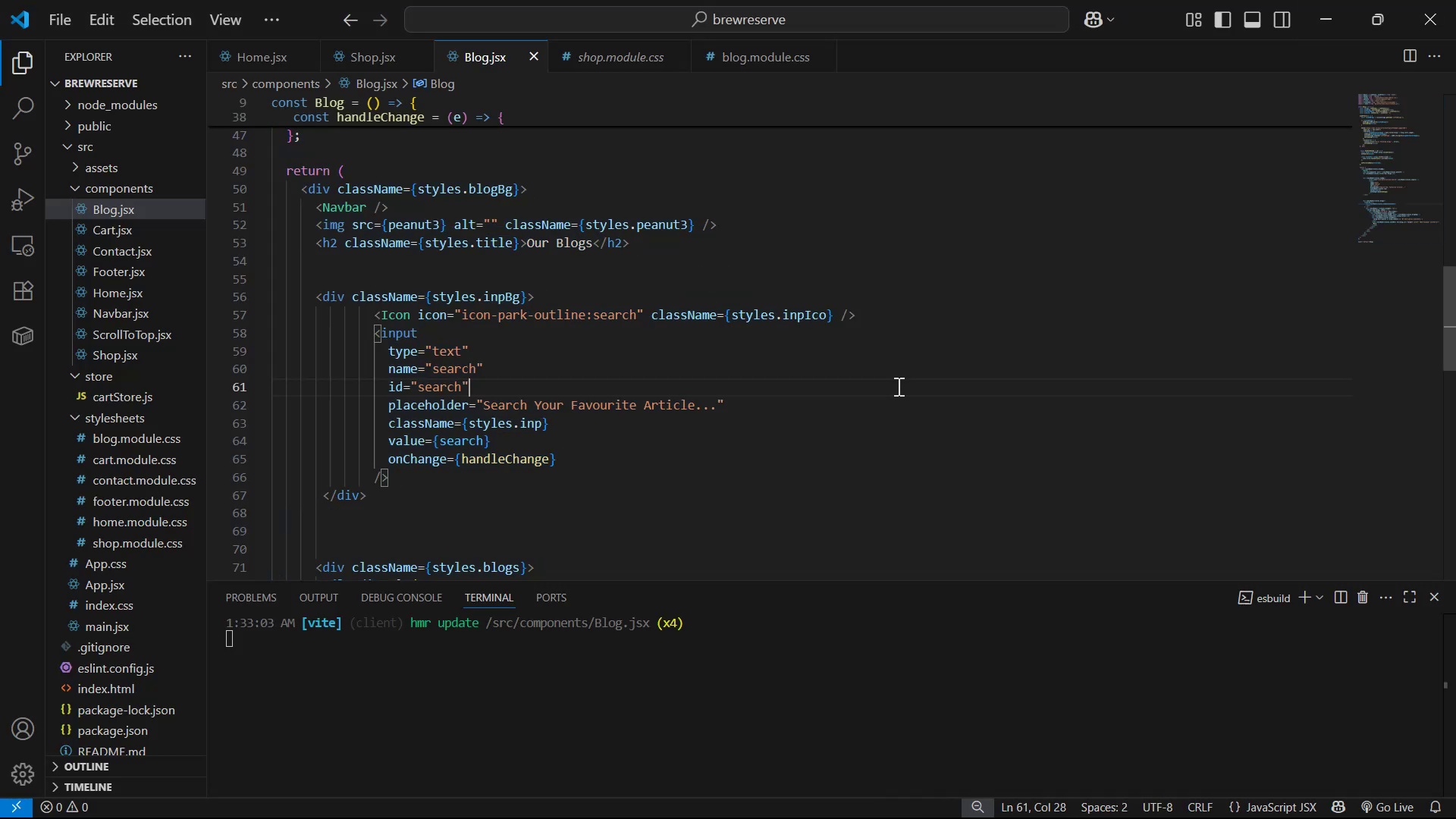 
scroll: coordinate [885, 435], scroll_direction: down, amount: 4.0
 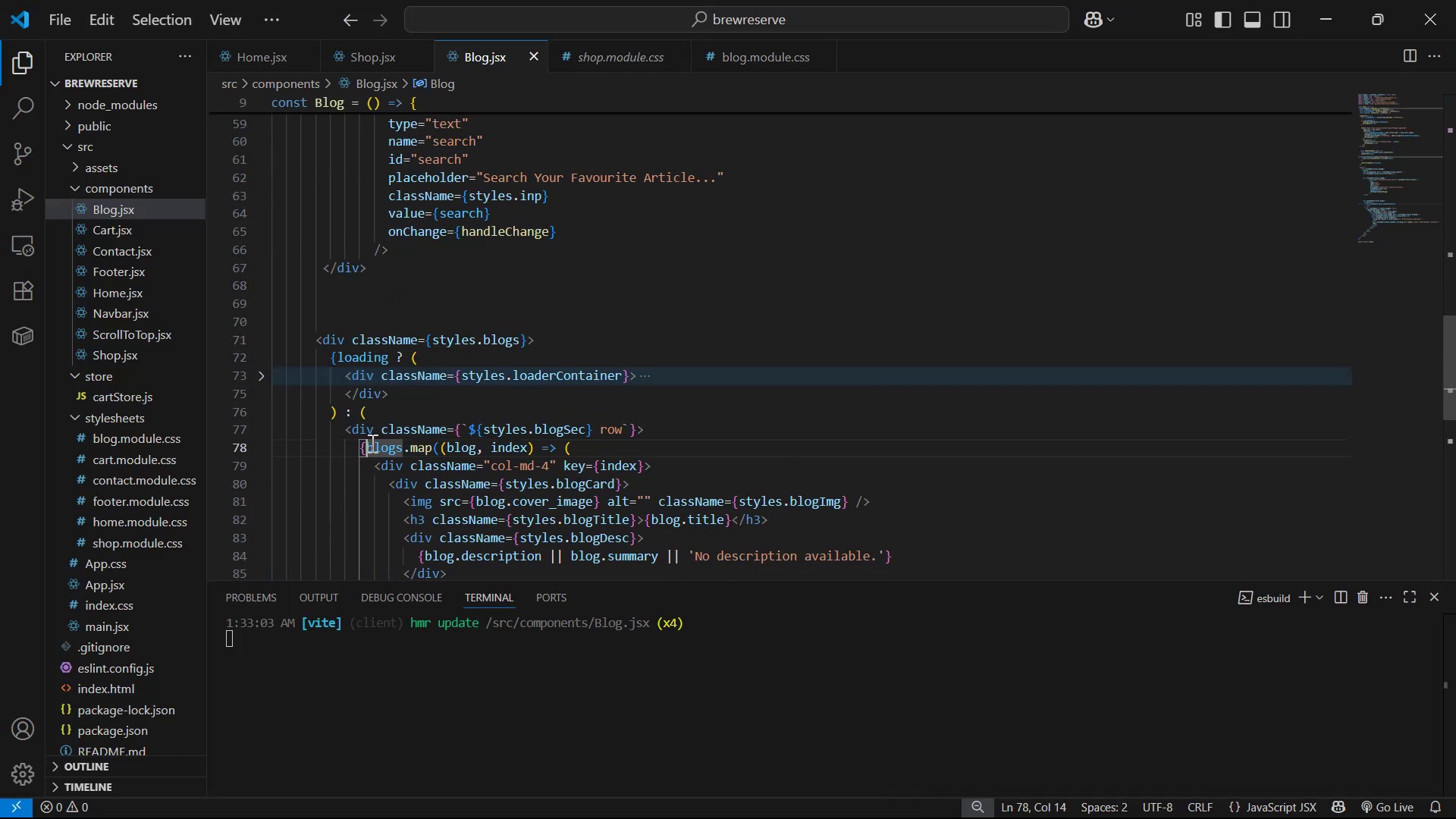 
key(Control+V)
 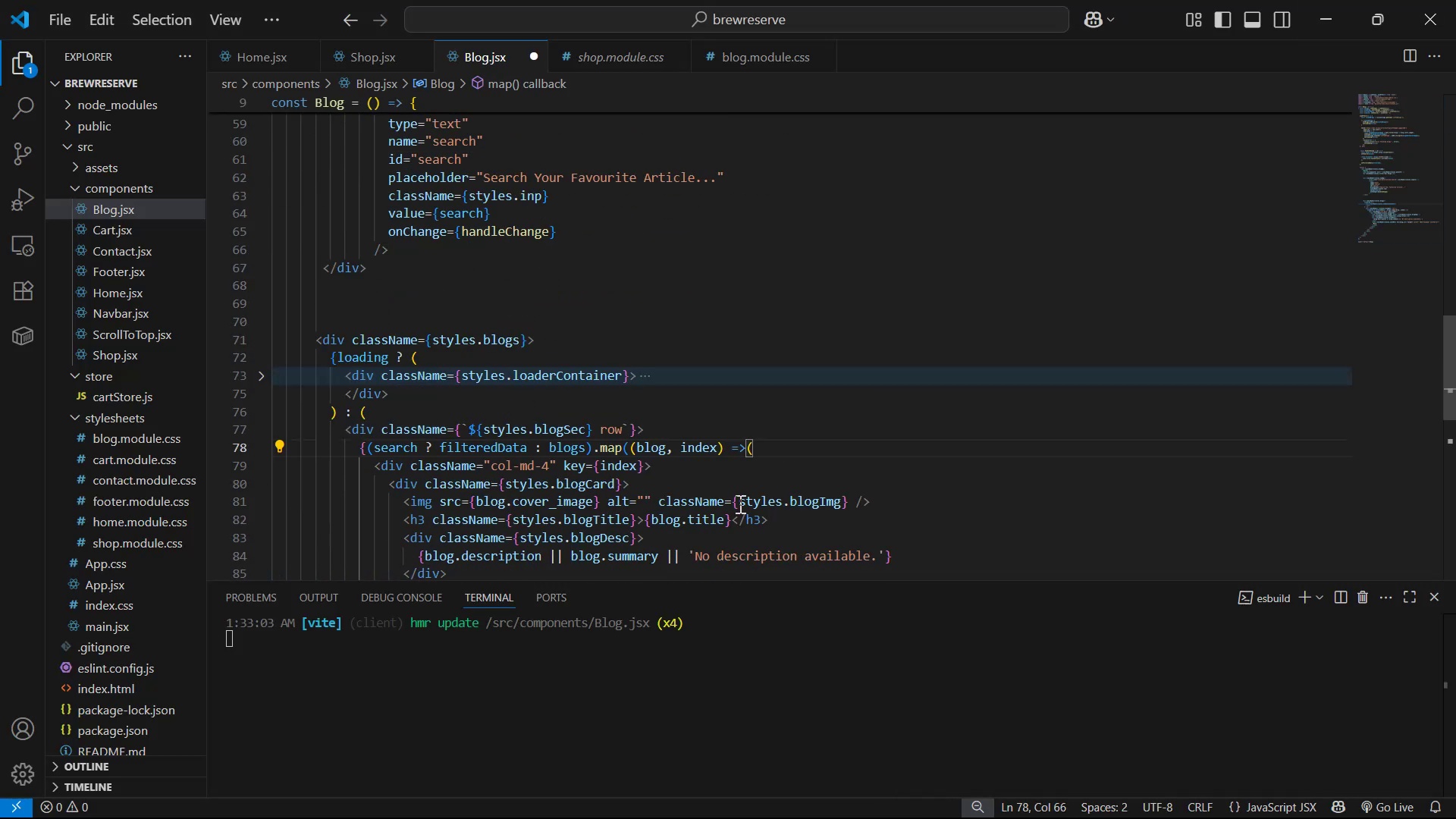 
key(Space)
 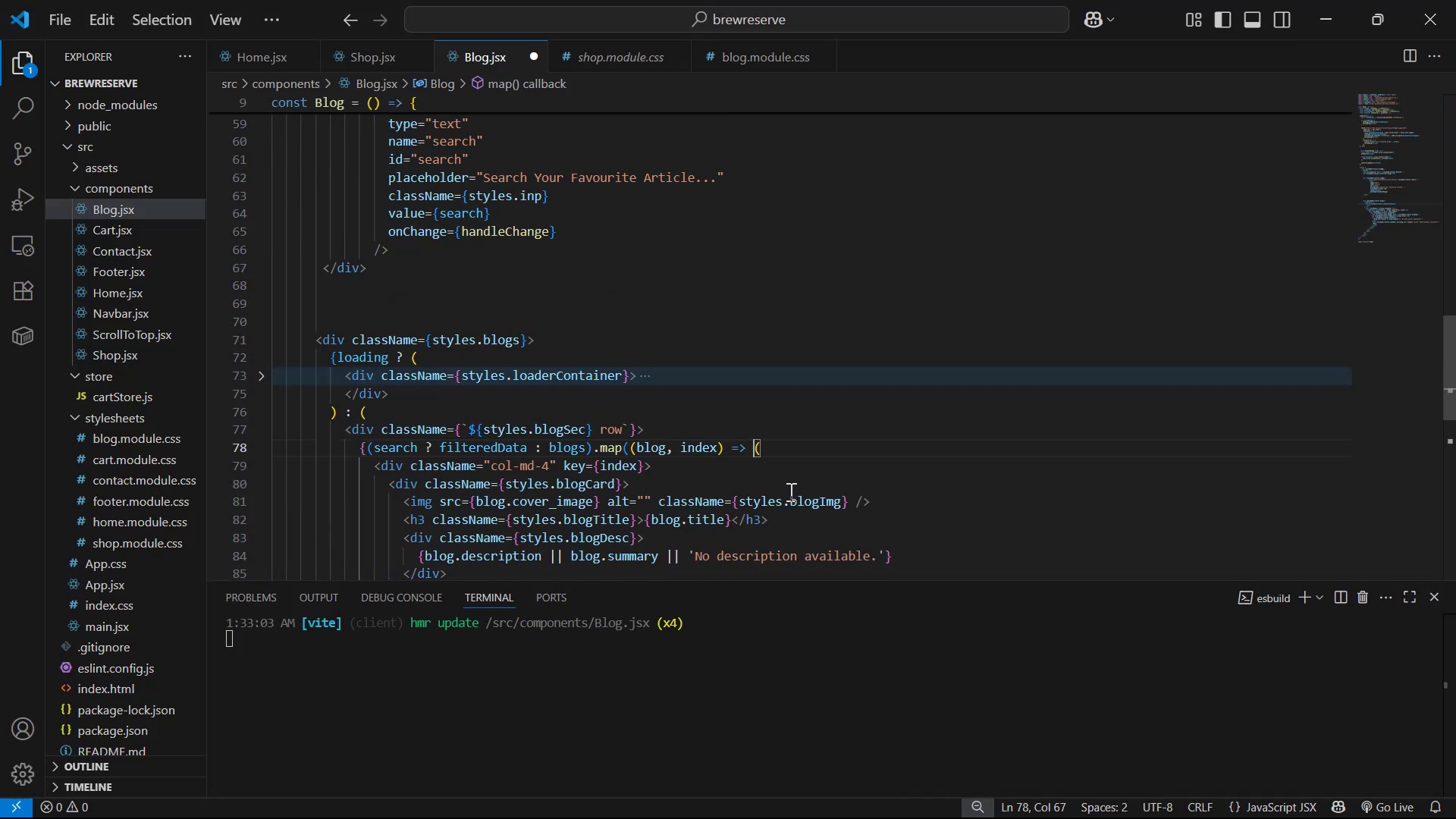 
key(Control+S)
 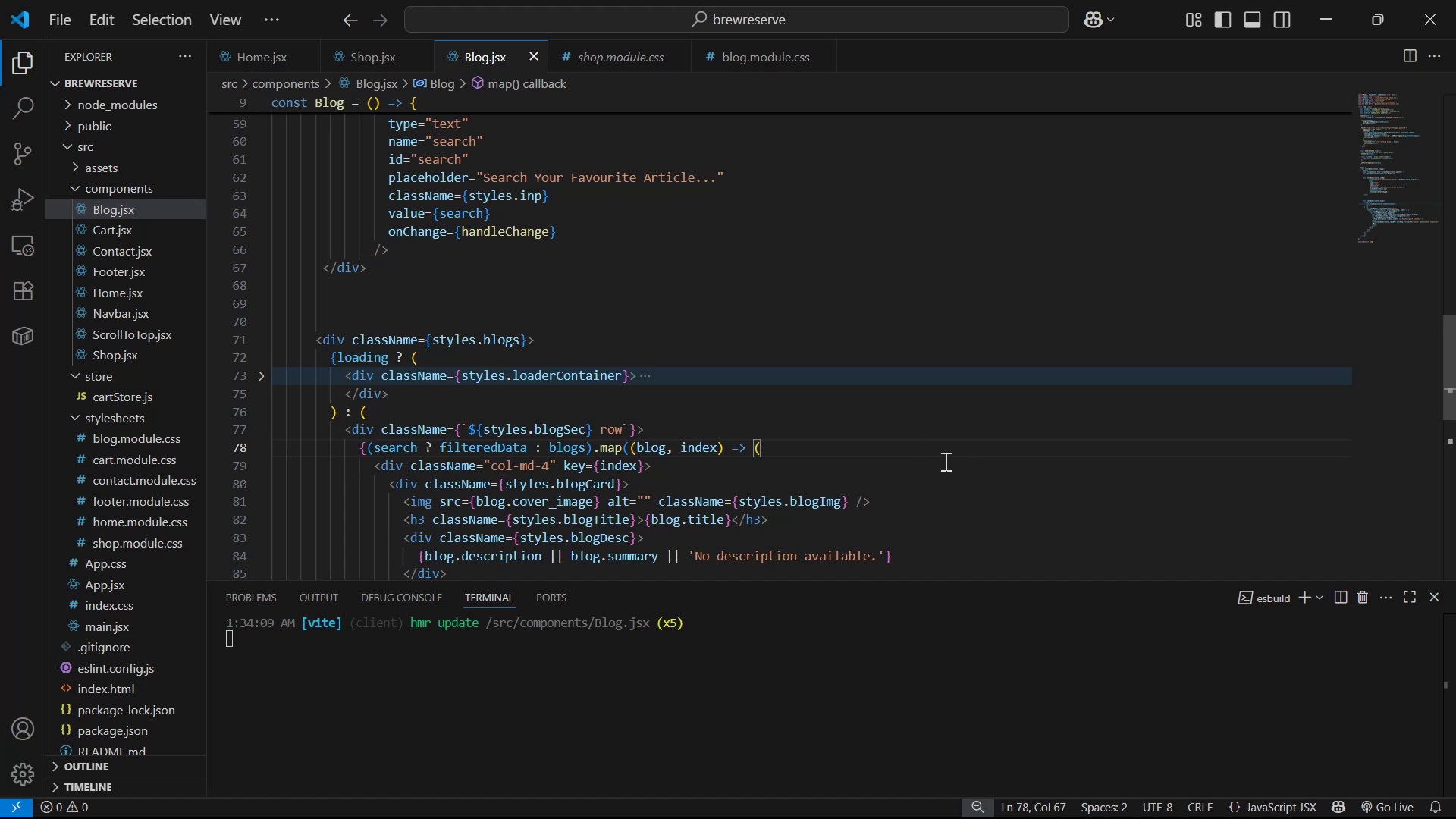 
key(Alt+Tab)
 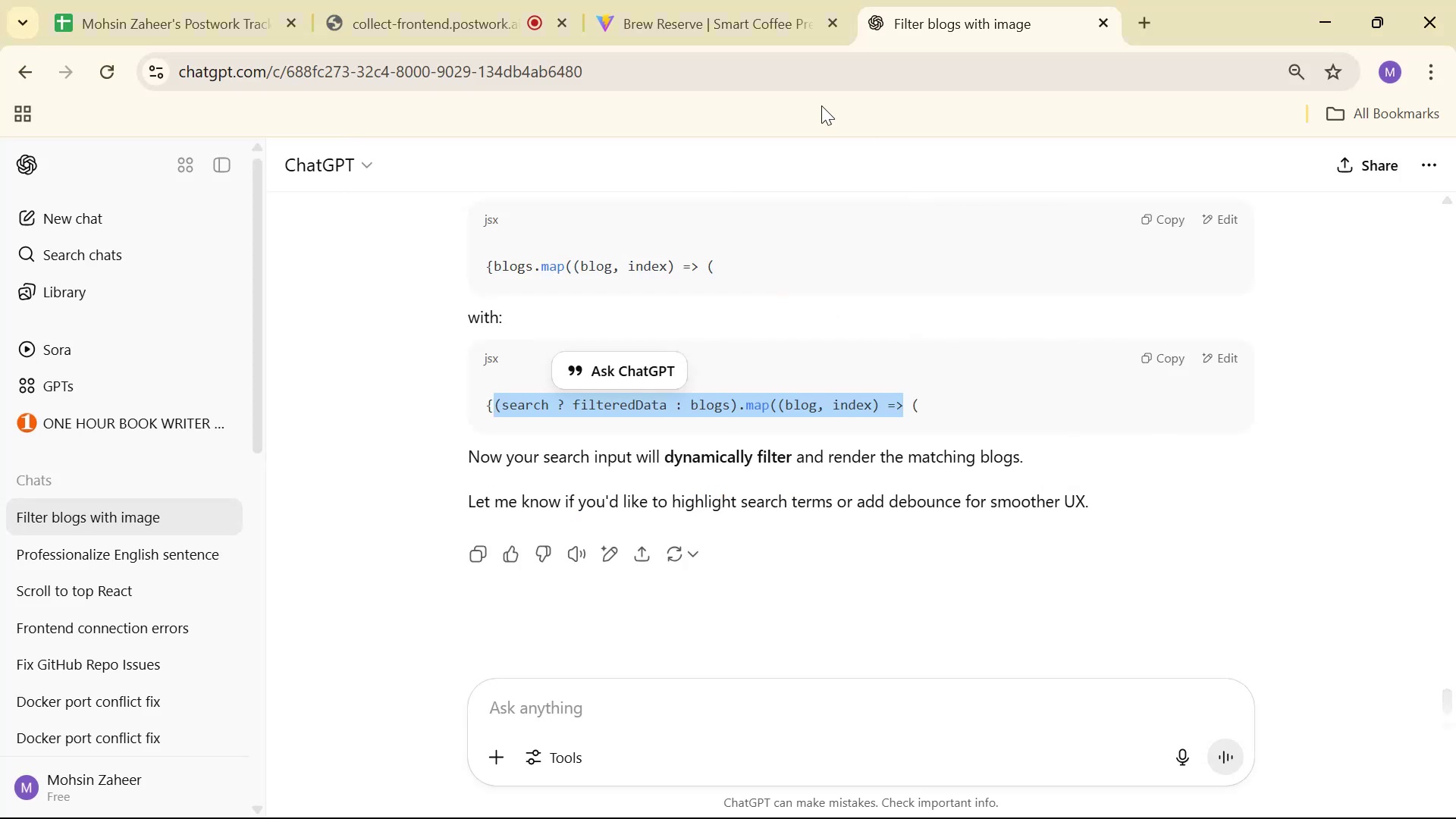 
key(Control+ControlLeft)
 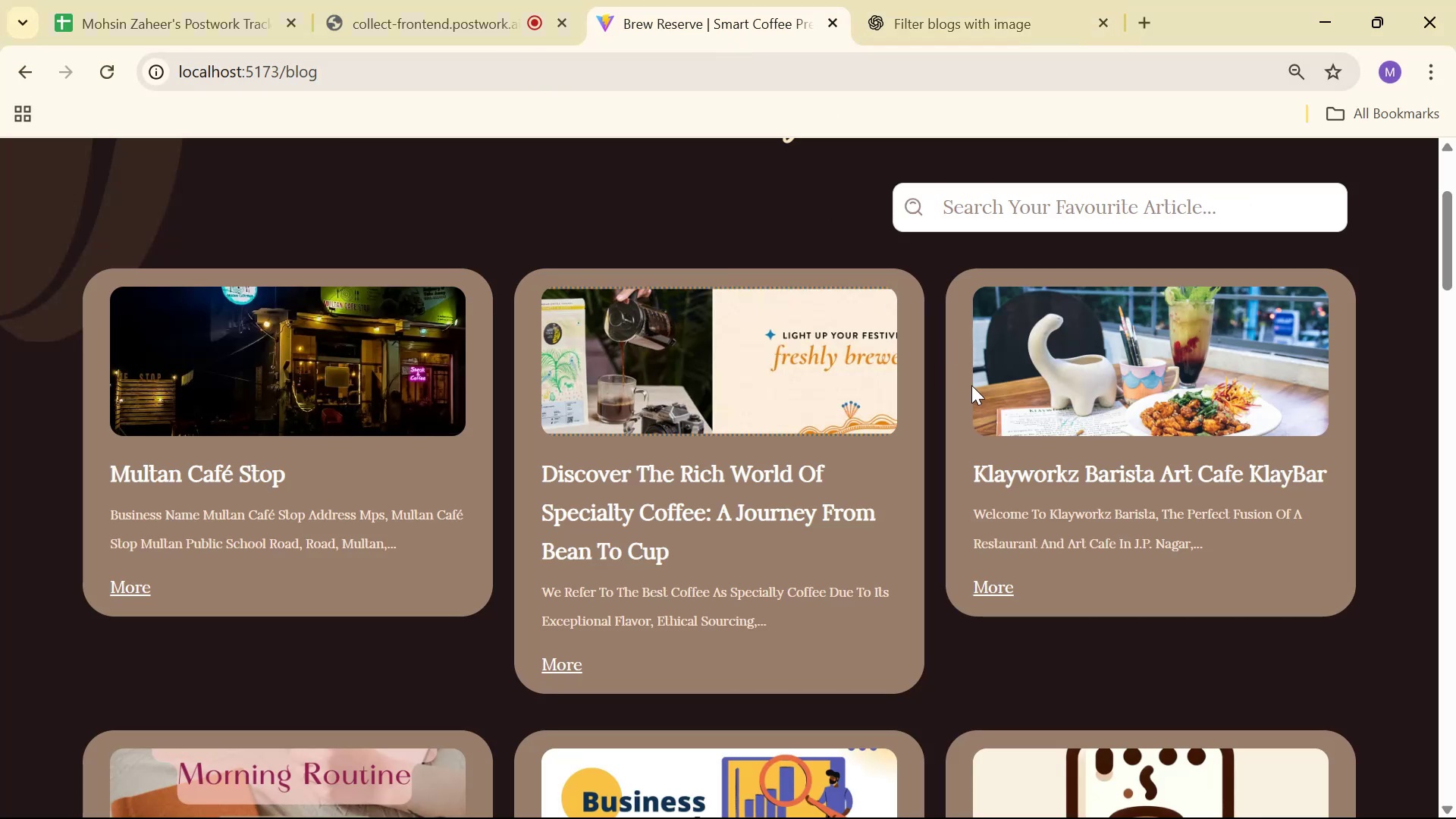 
scroll: coordinate [956, 434], scroll_direction: up, amount: 3.0
 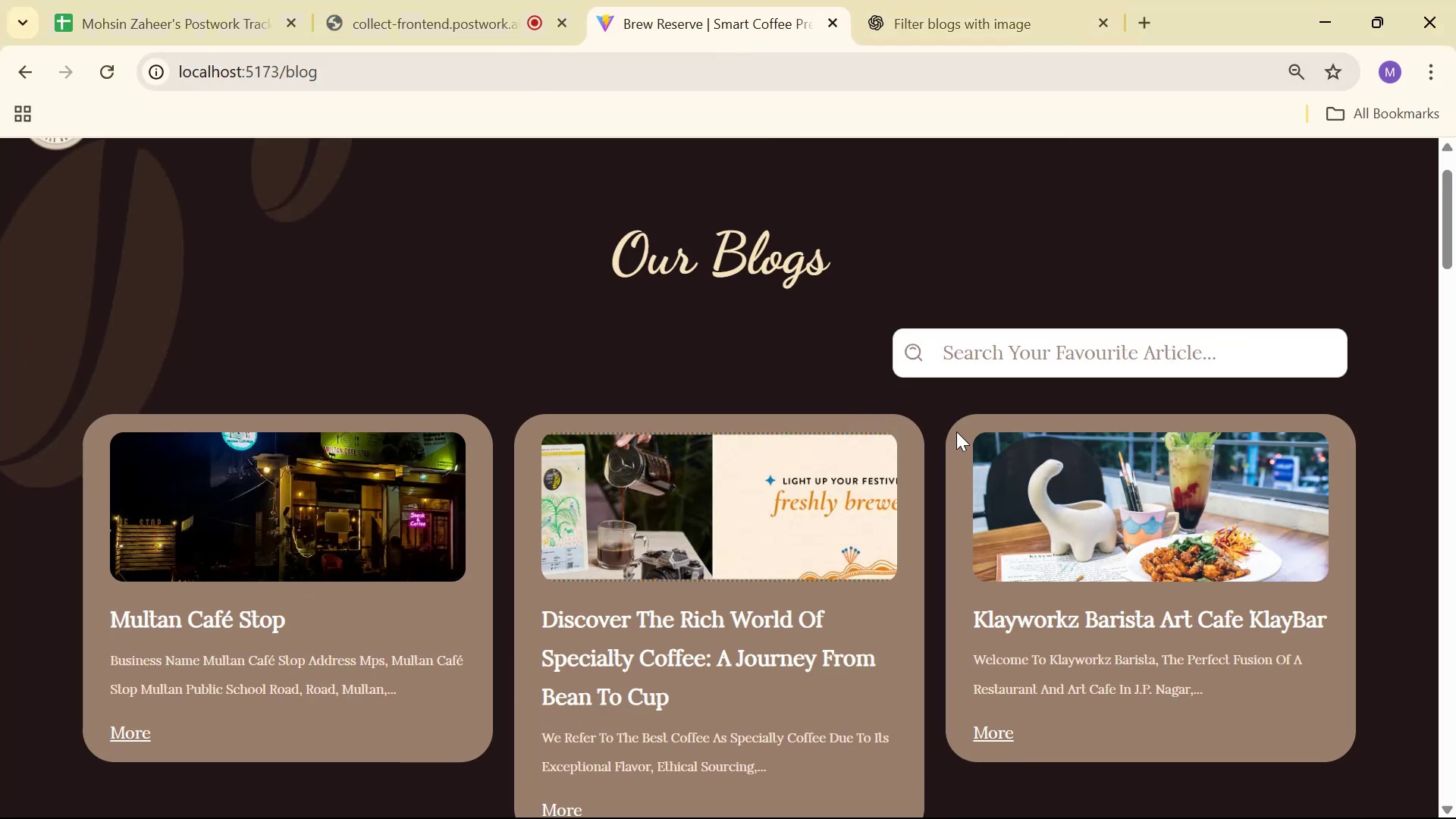 
key(Control+Shift+R)
 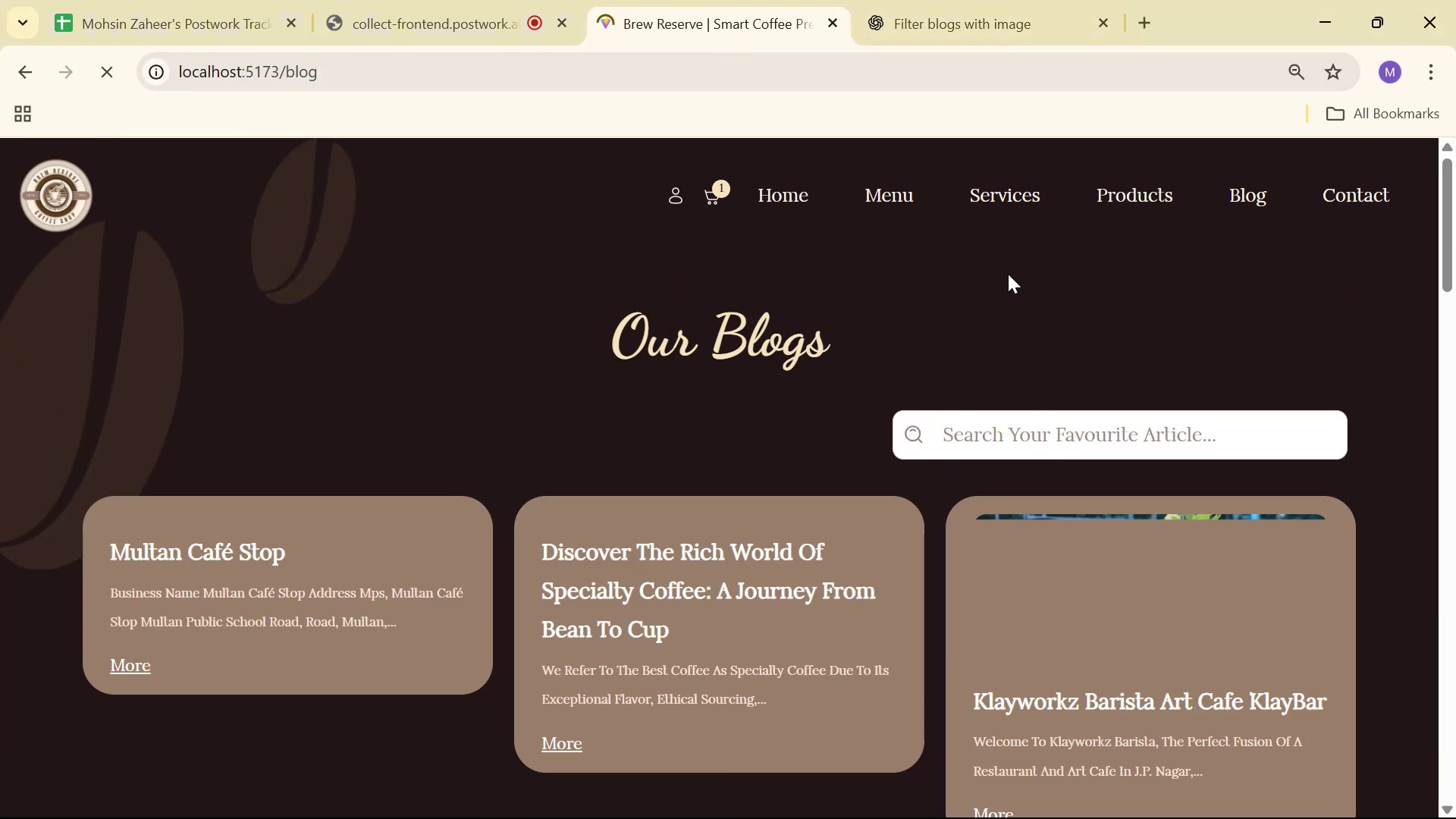 
scroll: coordinate [1027, 290], scroll_direction: down, amount: 12.0
 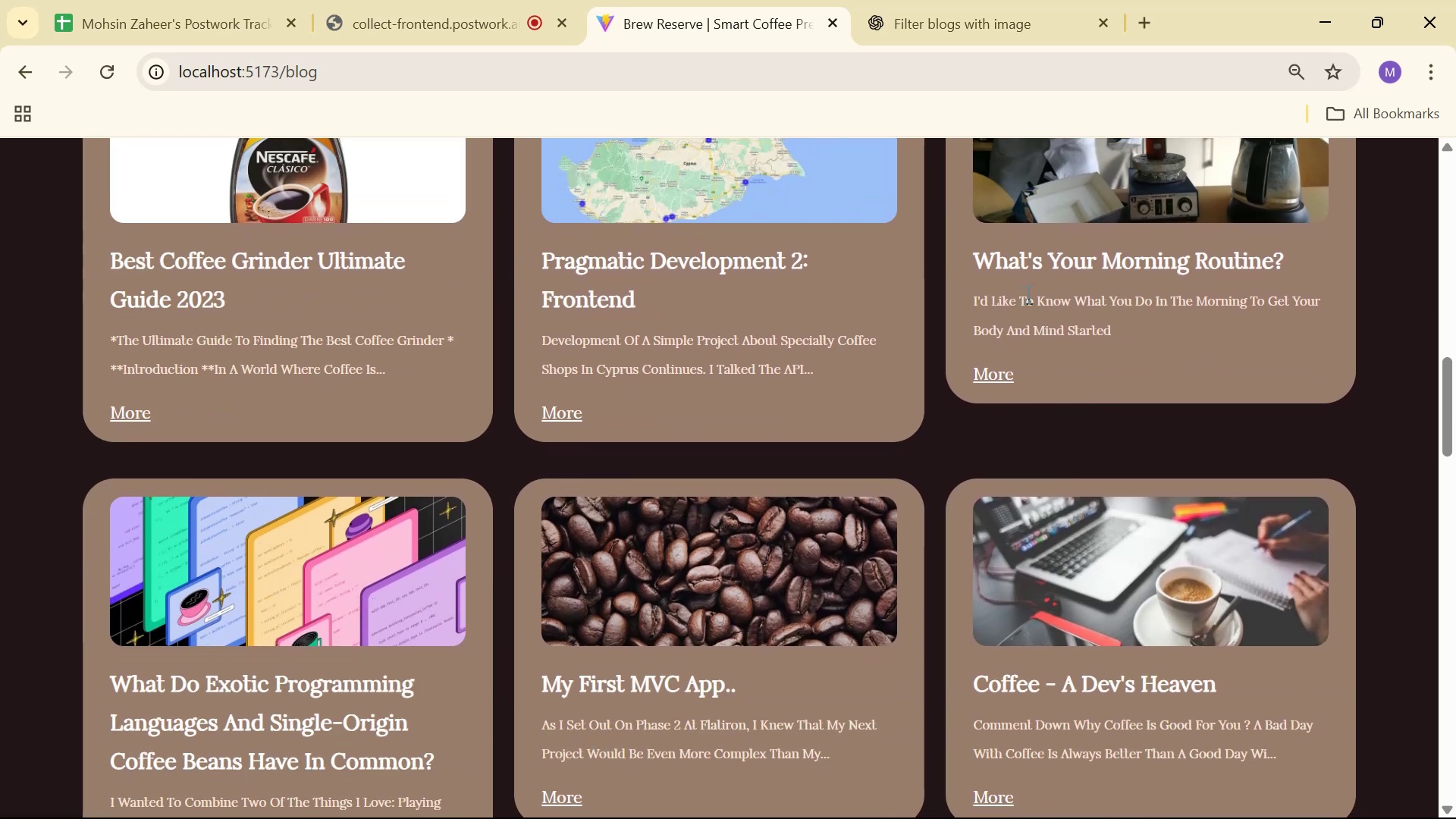 
scroll: coordinate [1021, 328], scroll_direction: up, amount: 17.0
 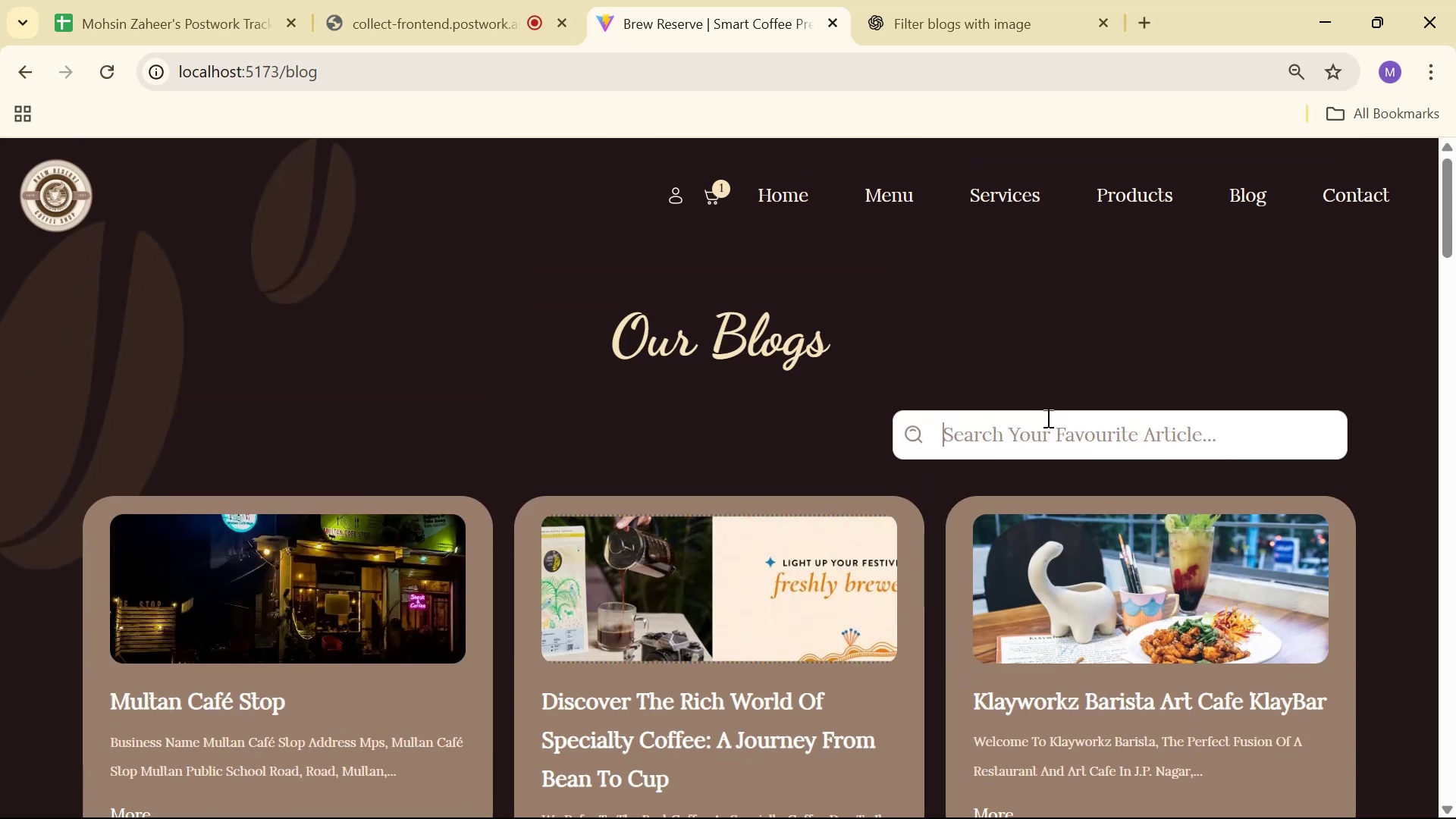 
scroll: coordinate [1084, 394], scroll_direction: down, amount: 6.0
 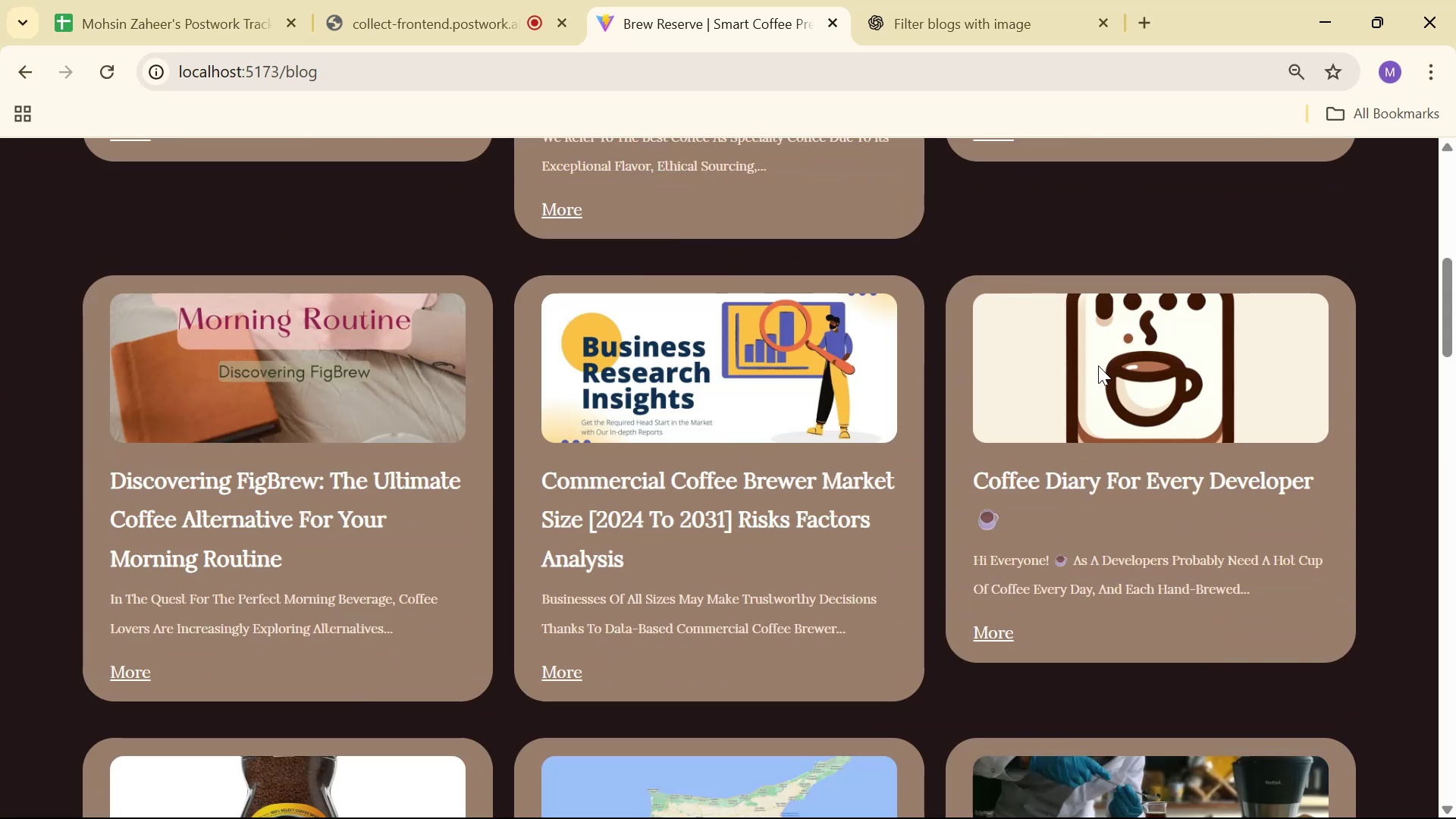 
scroll: coordinate [1122, 338], scroll_direction: up, amount: 7.0
 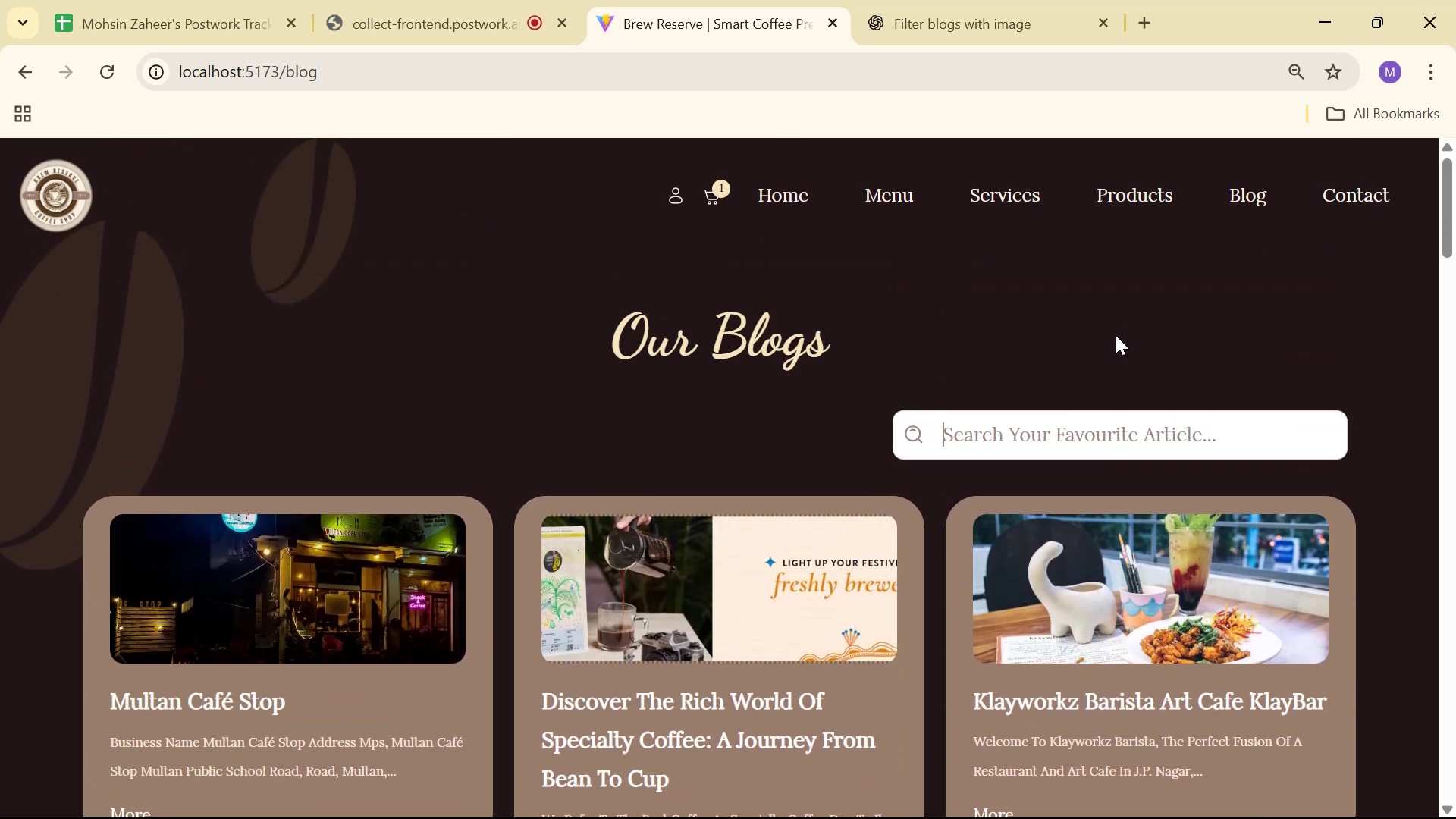 
type(dev)
 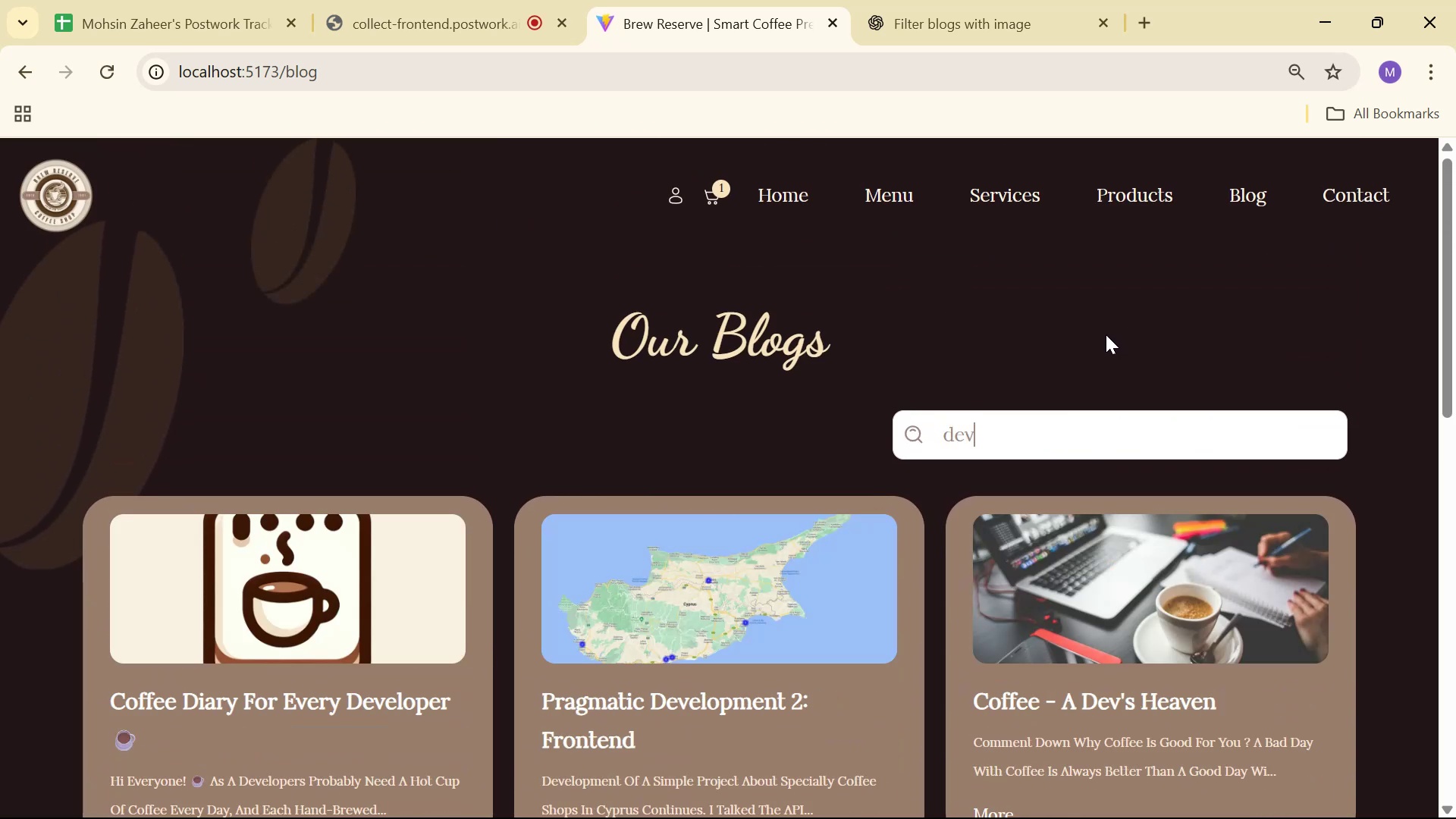 
scroll: coordinate [1106, 333], scroll_direction: down, amount: 7.0
 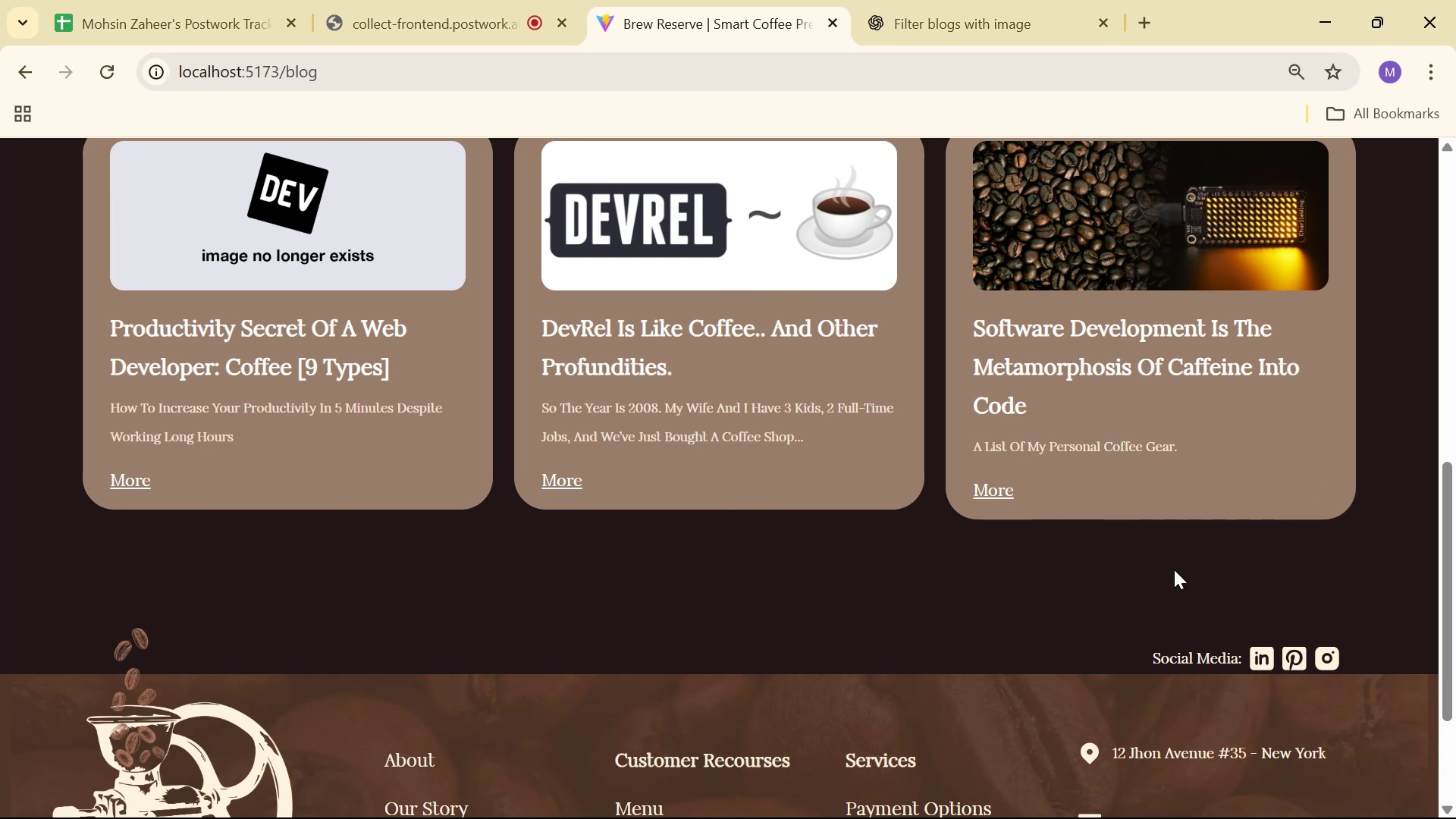 
scroll: coordinate [690, 444], scroll_direction: up, amount: 7.0
 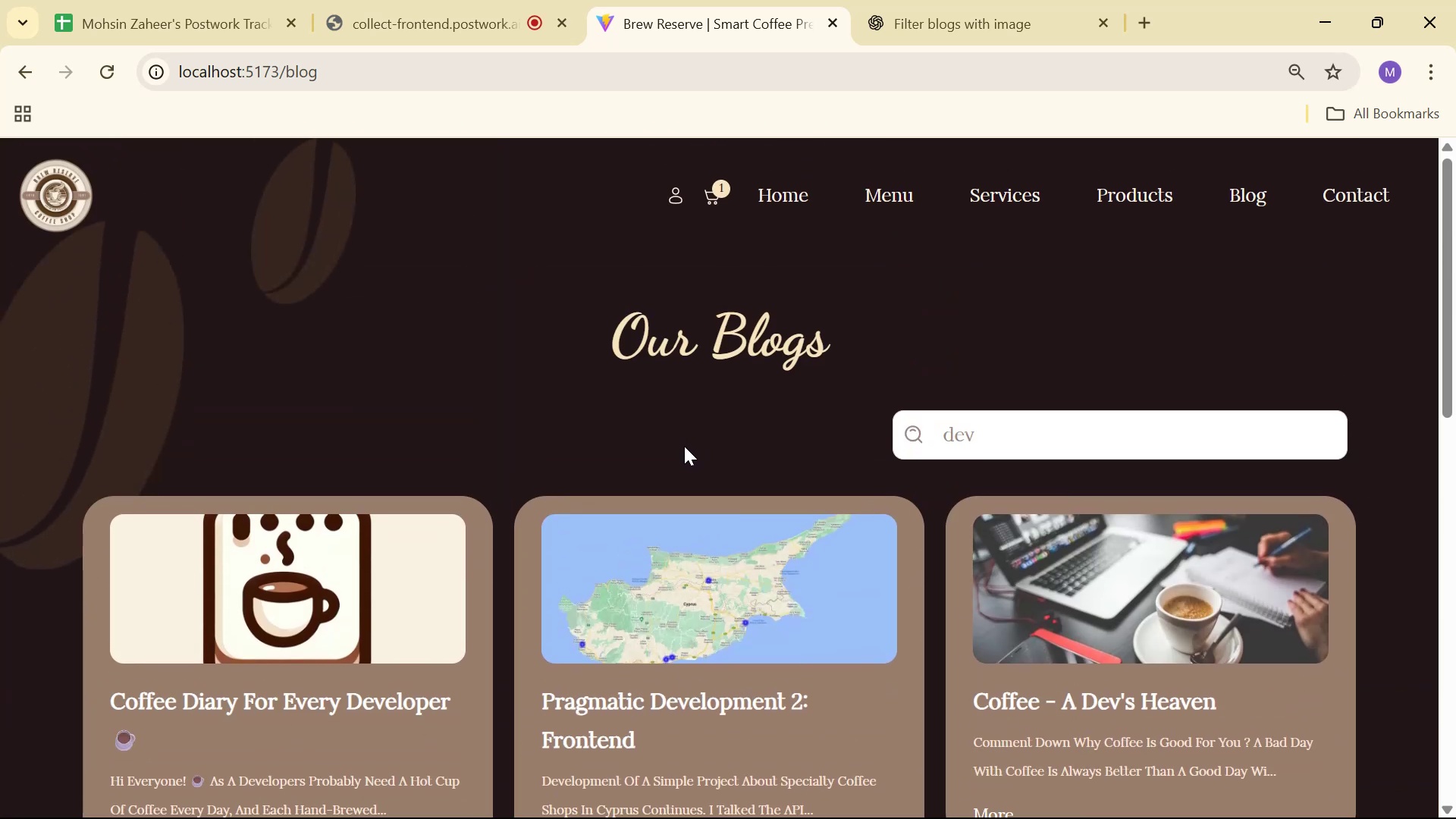 
key(Backspace)
 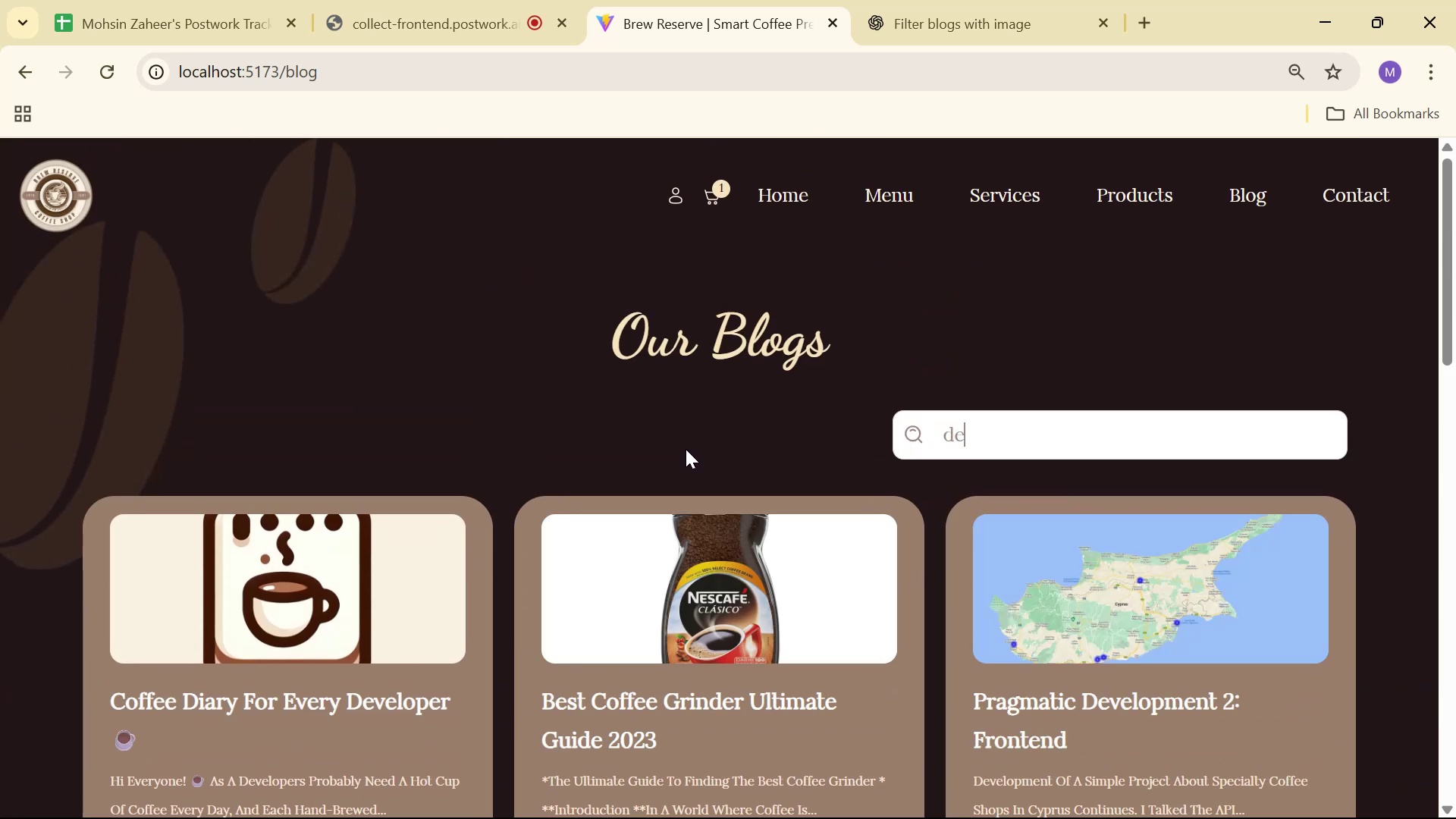 
key(Backspace)
 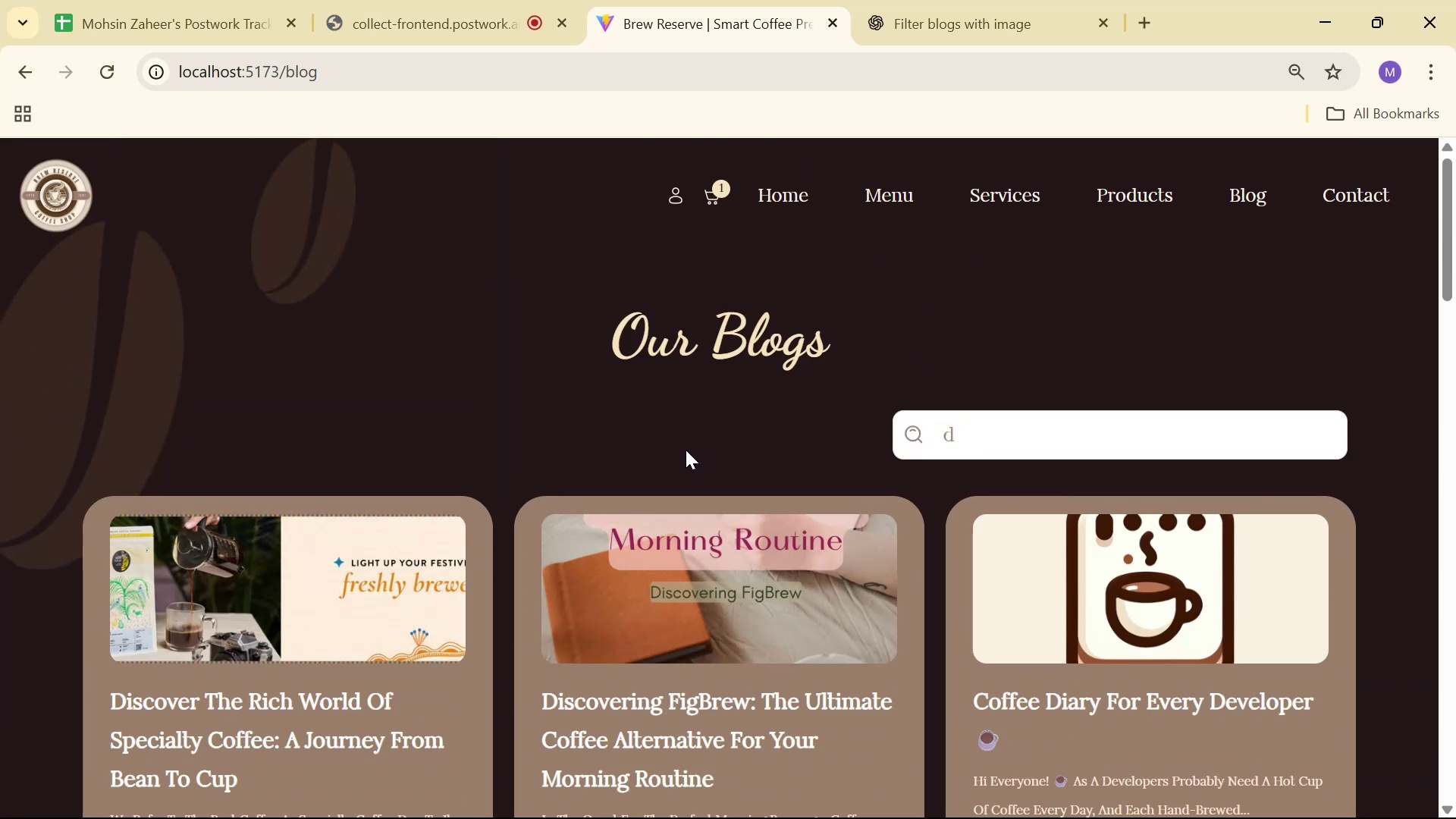 
key(Backspace)
 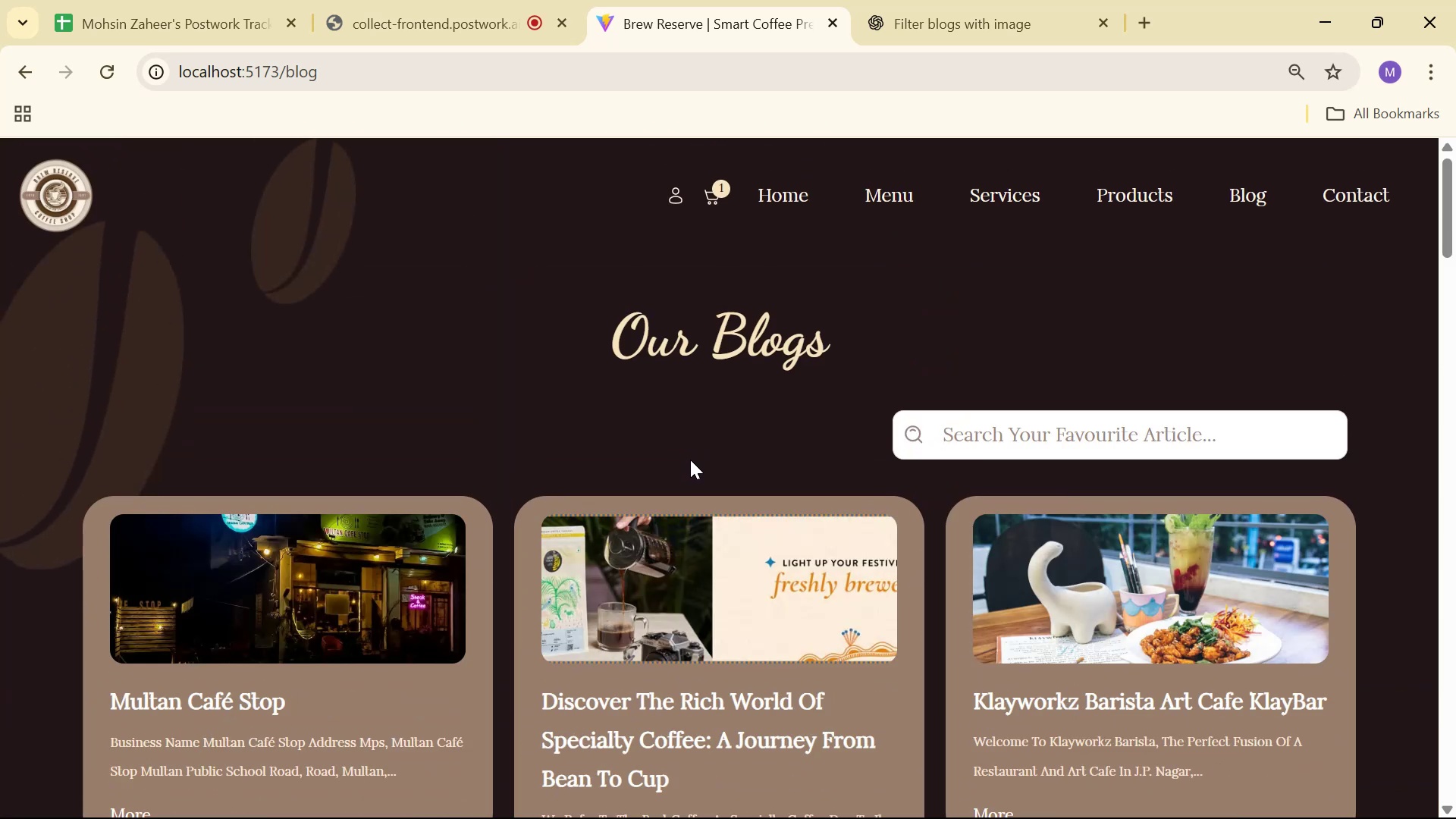 
wait(10.21)
 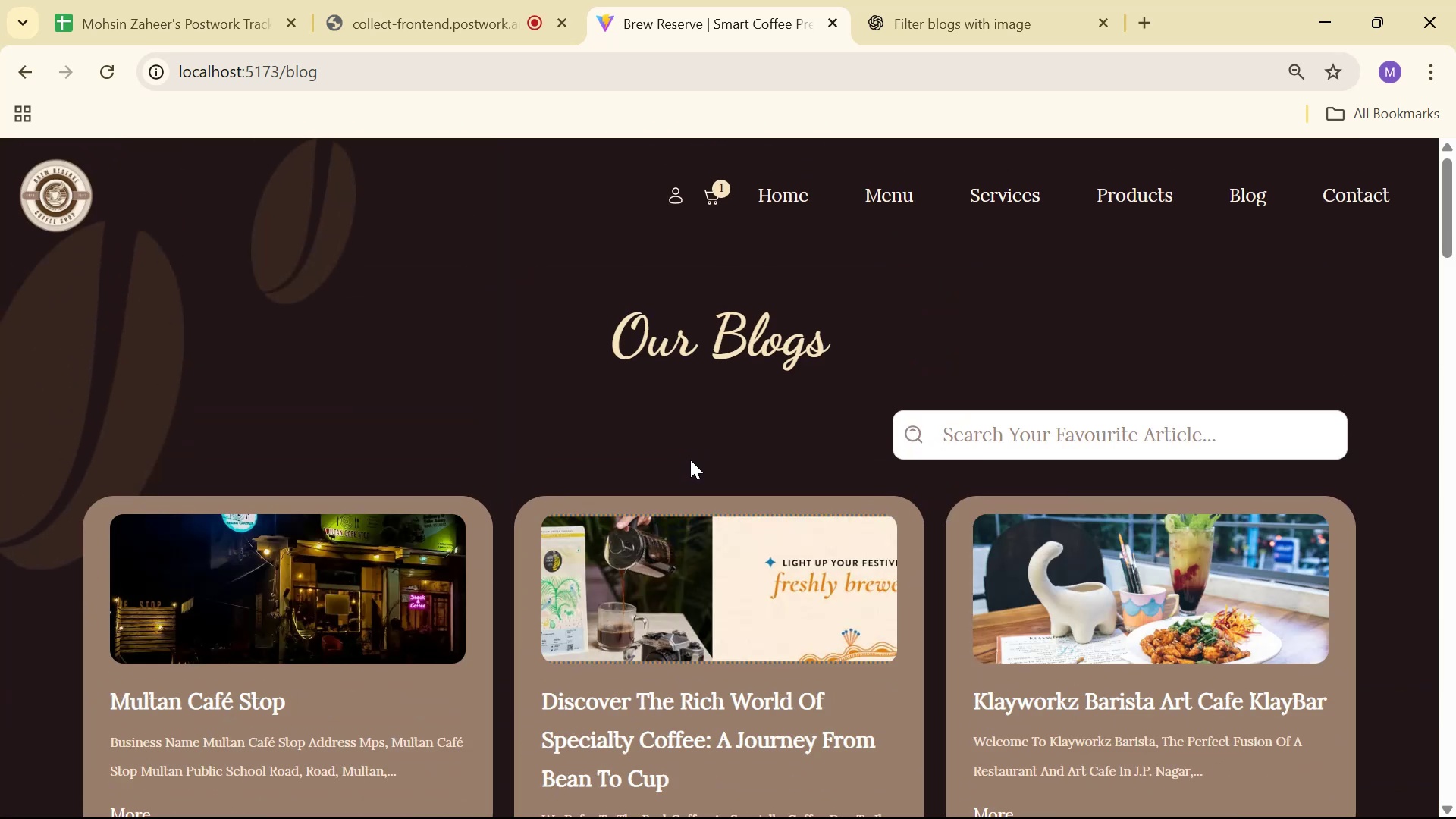 
type(emm)
key(Backspace)
key(Backspace)
key(Backspace)
type(klay)
 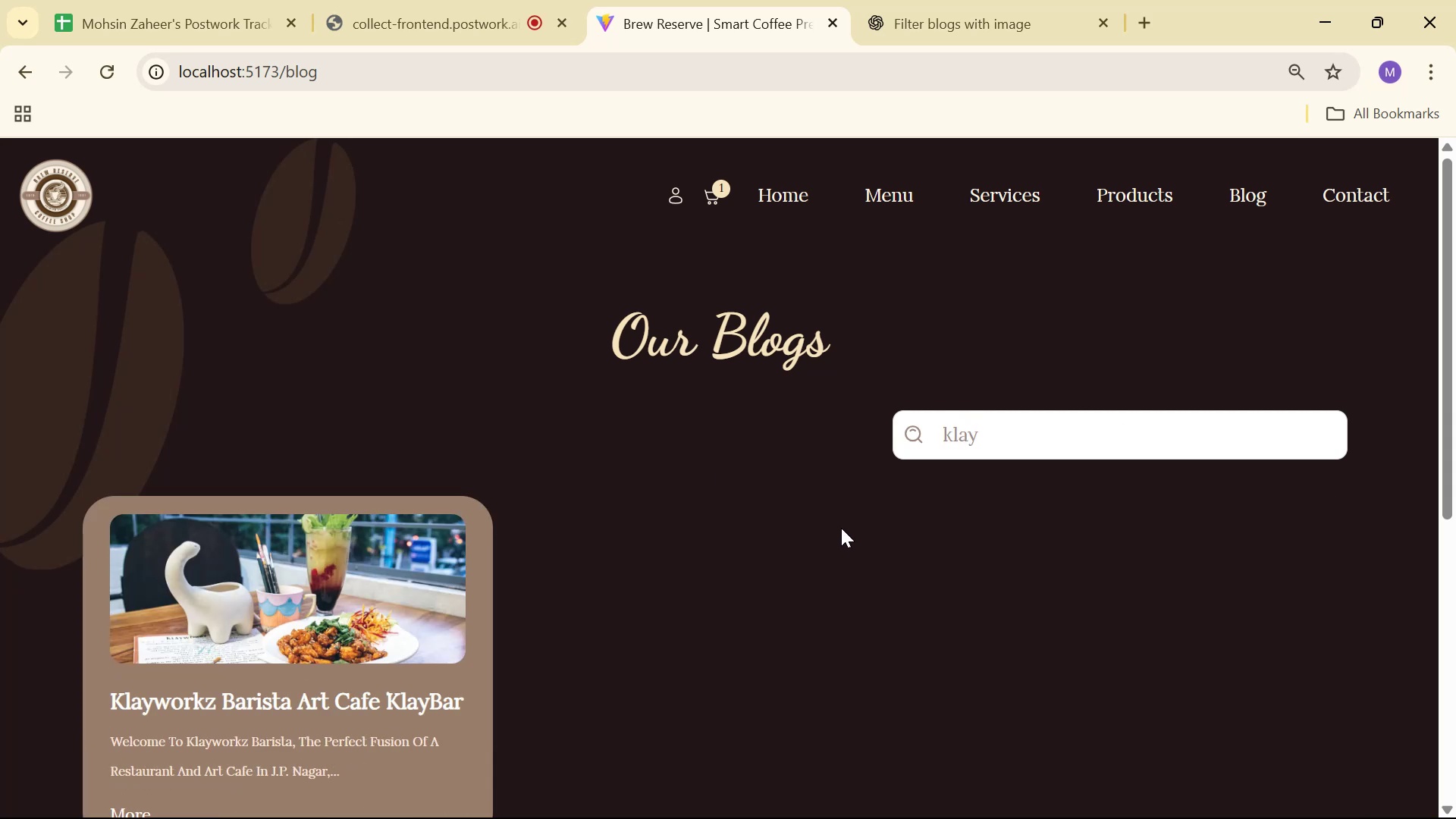 
hold_key(key=Backspace, duration=0.74)
 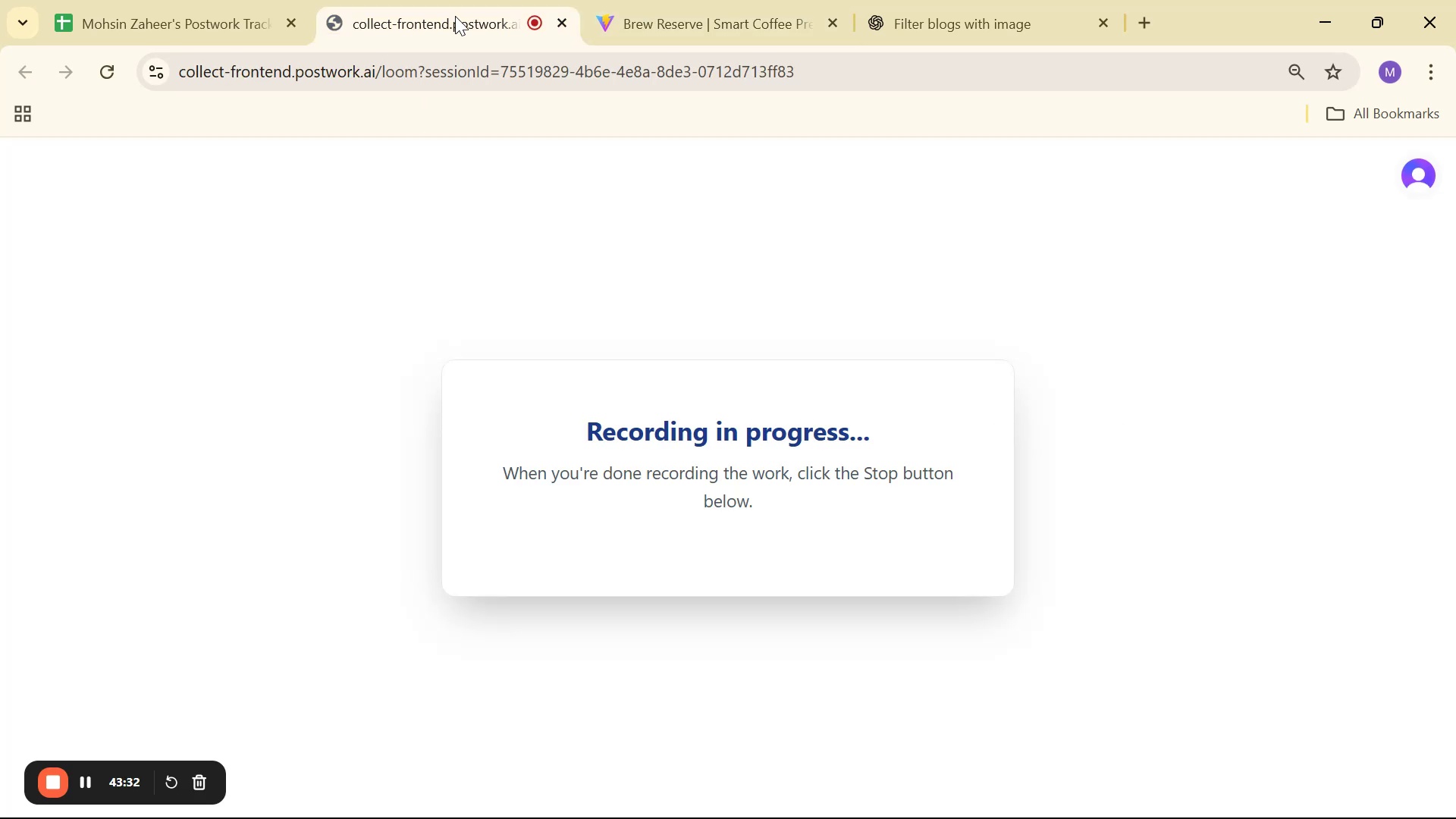 
left_click([699, 0])
 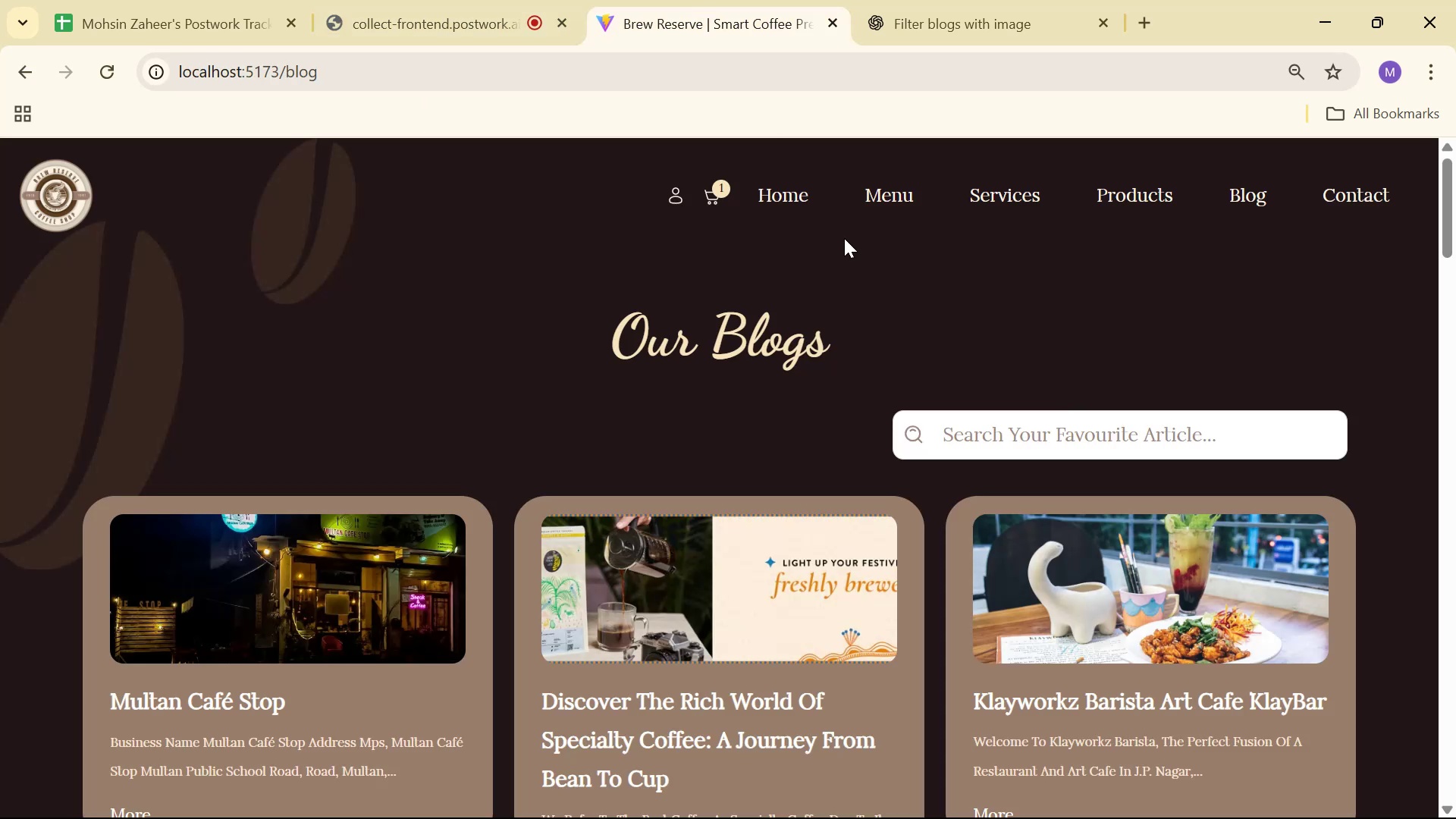 
scroll: coordinate [990, 323], scroll_direction: down, amount: 3.0
 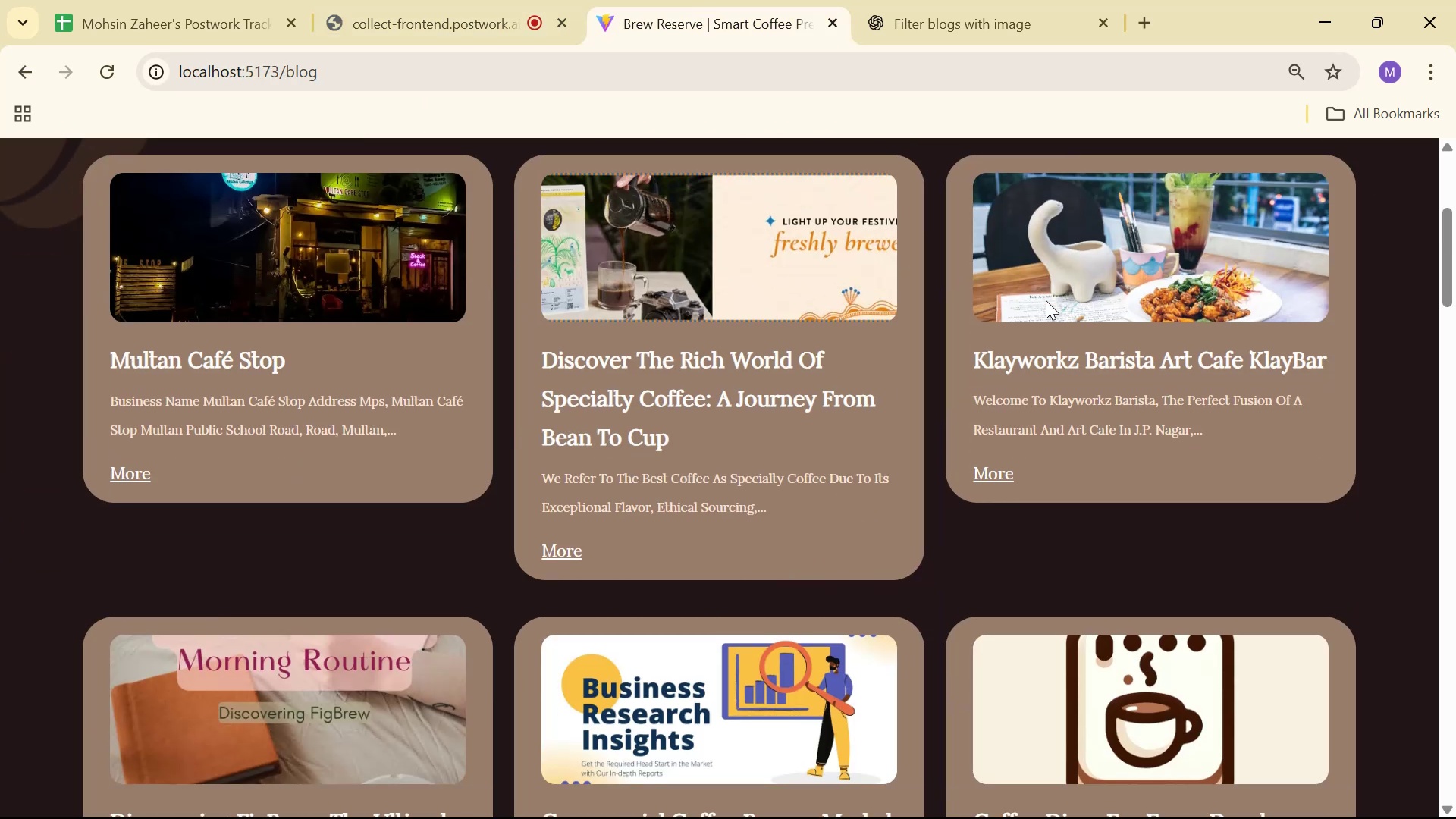 
scroll: coordinate [968, 308], scroll_direction: up, amount: 4.0
 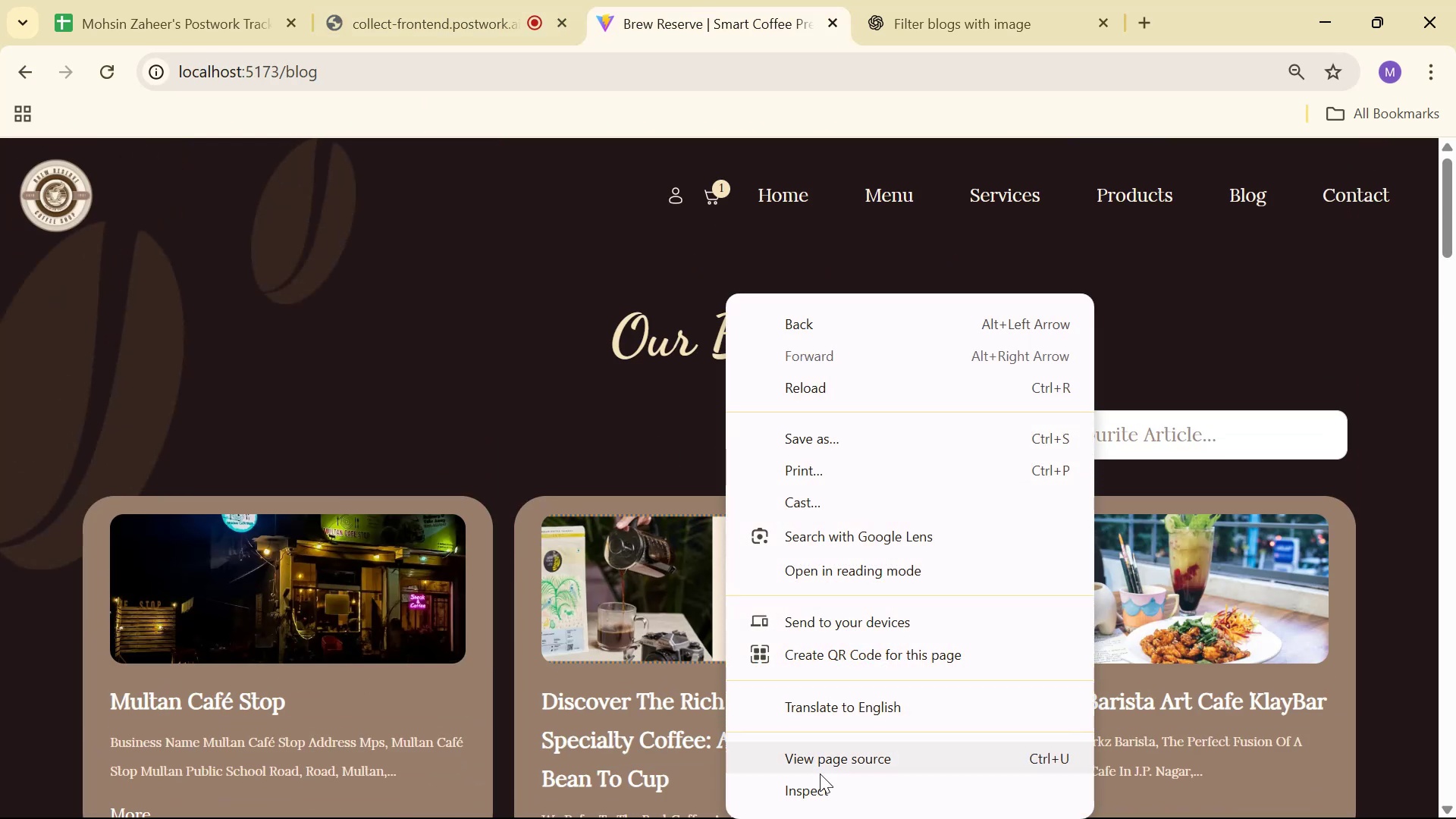 
left_click([855, 796])
 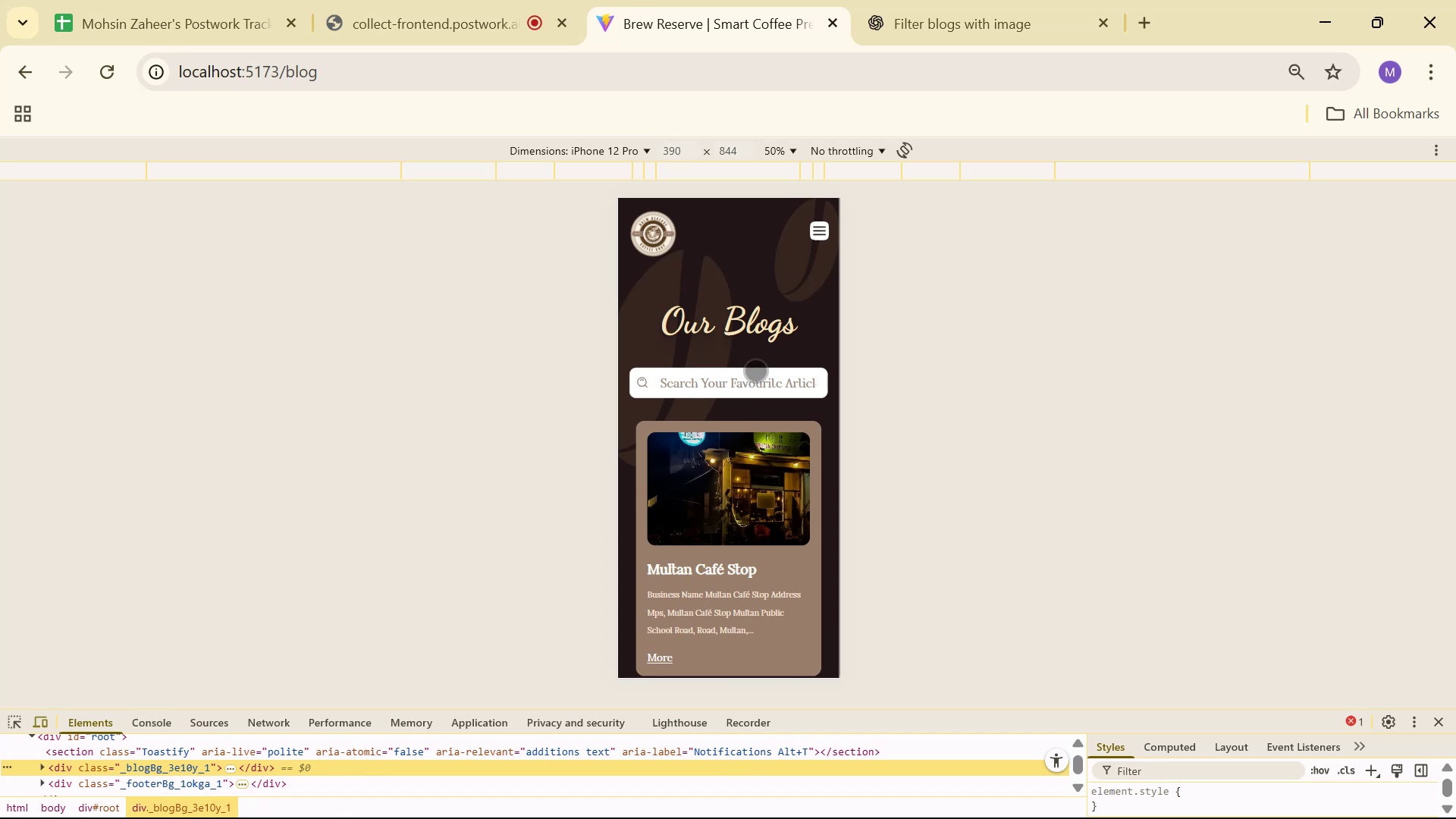 
scroll: coordinate [771, 303], scroll_direction: down, amount: 2.0
 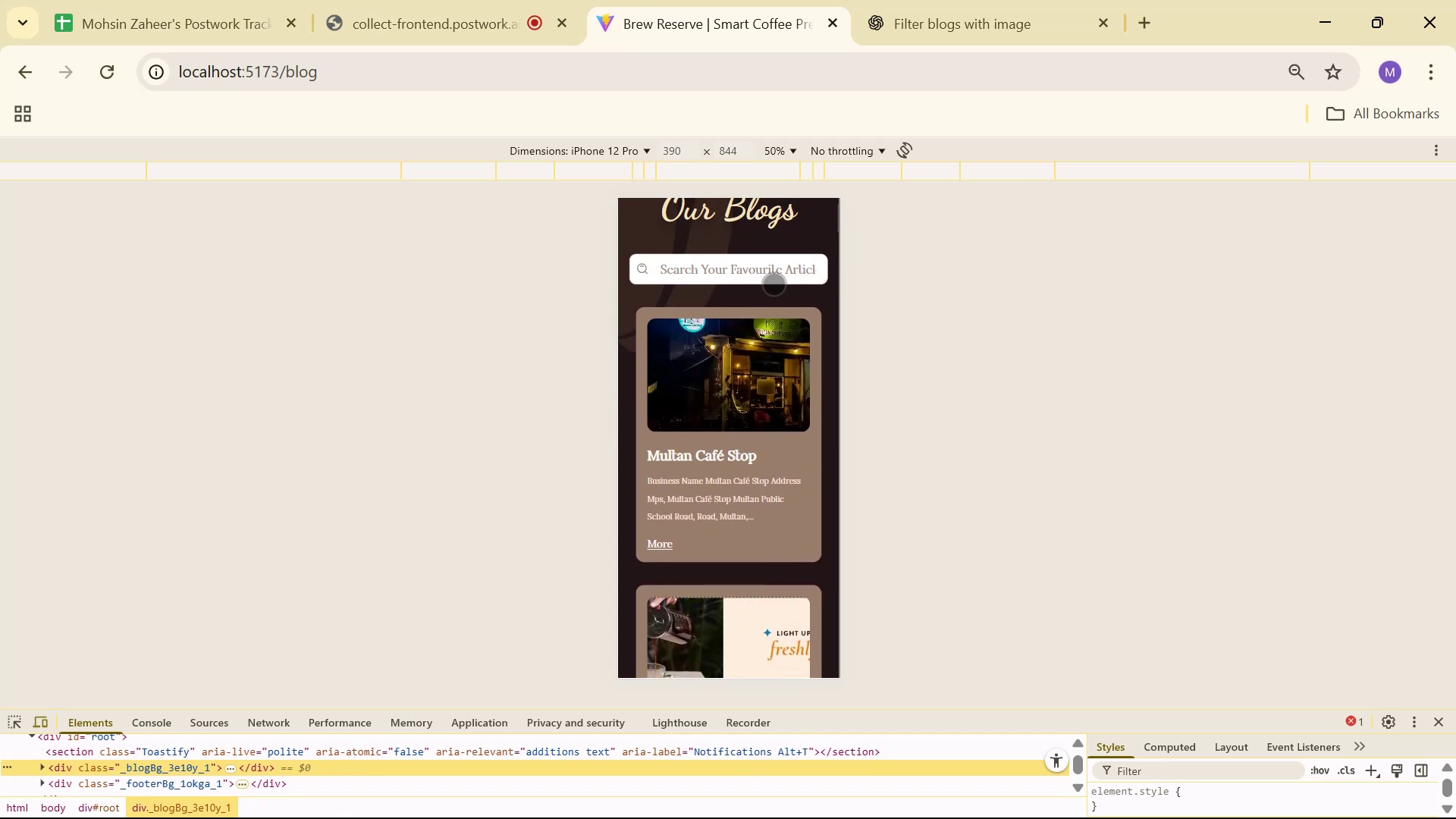 
left_click([775, 267])
 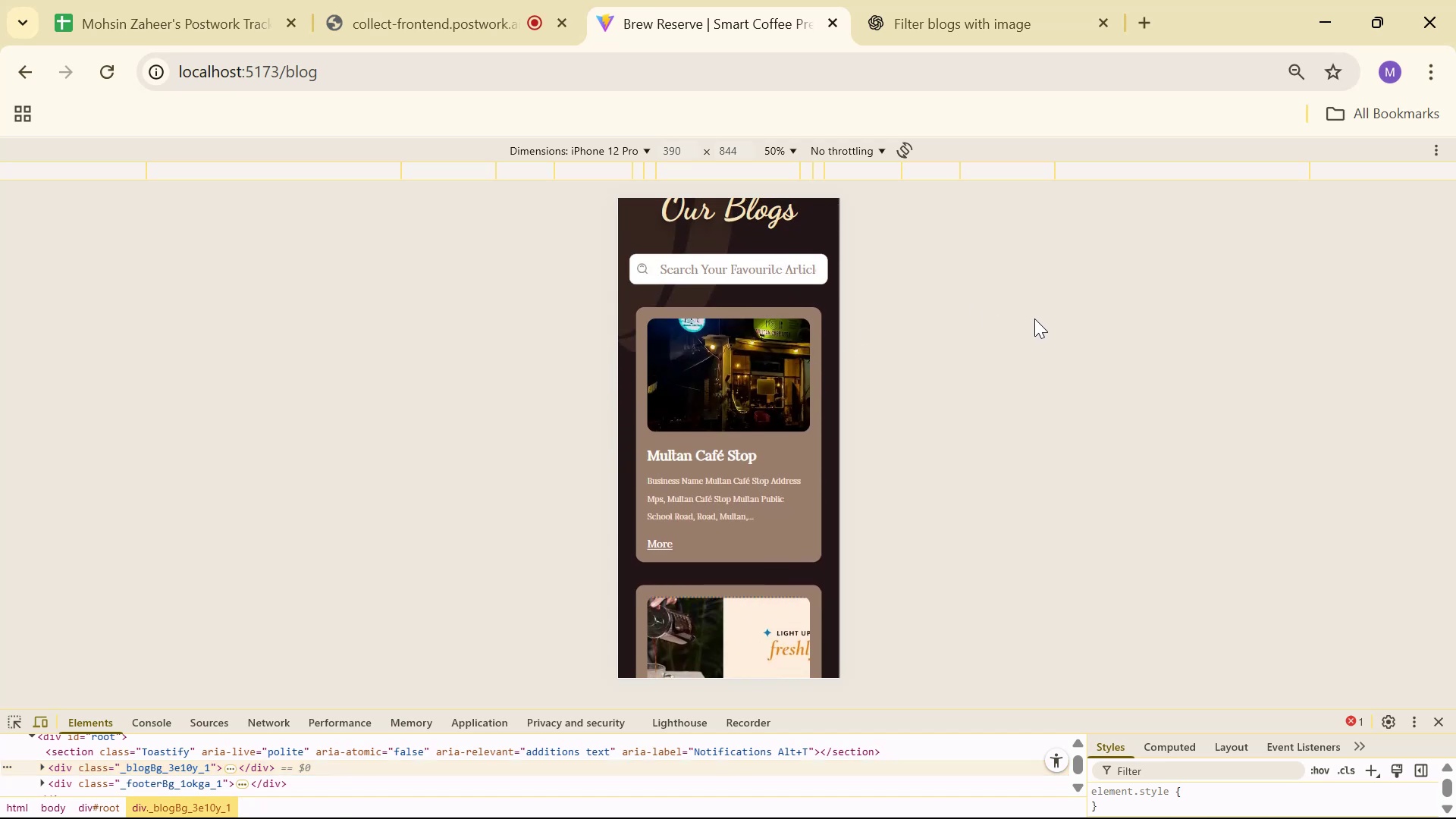 
type(dev)
 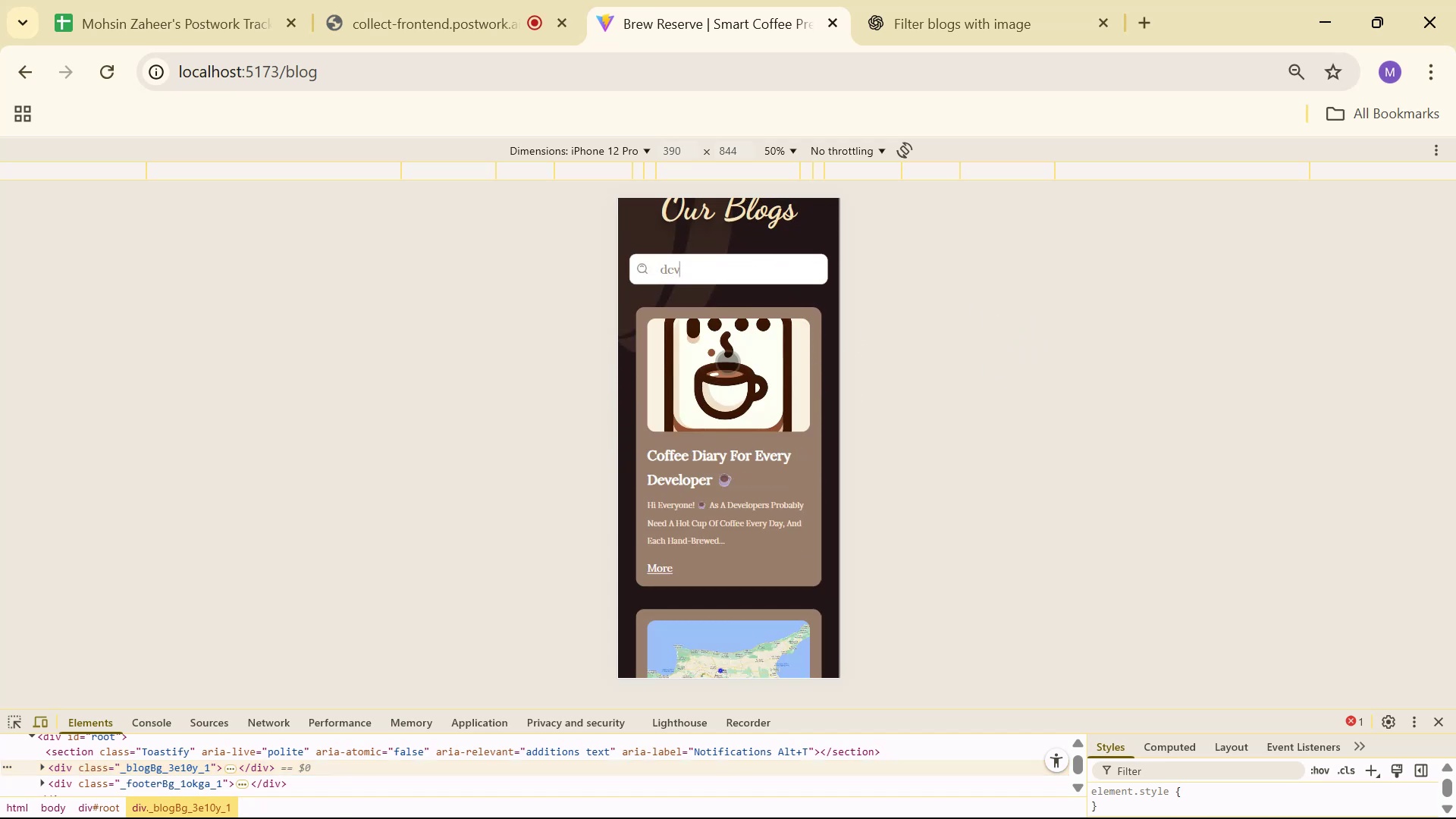 
scroll: coordinate [724, 414], scroll_direction: down, amount: 31.0
 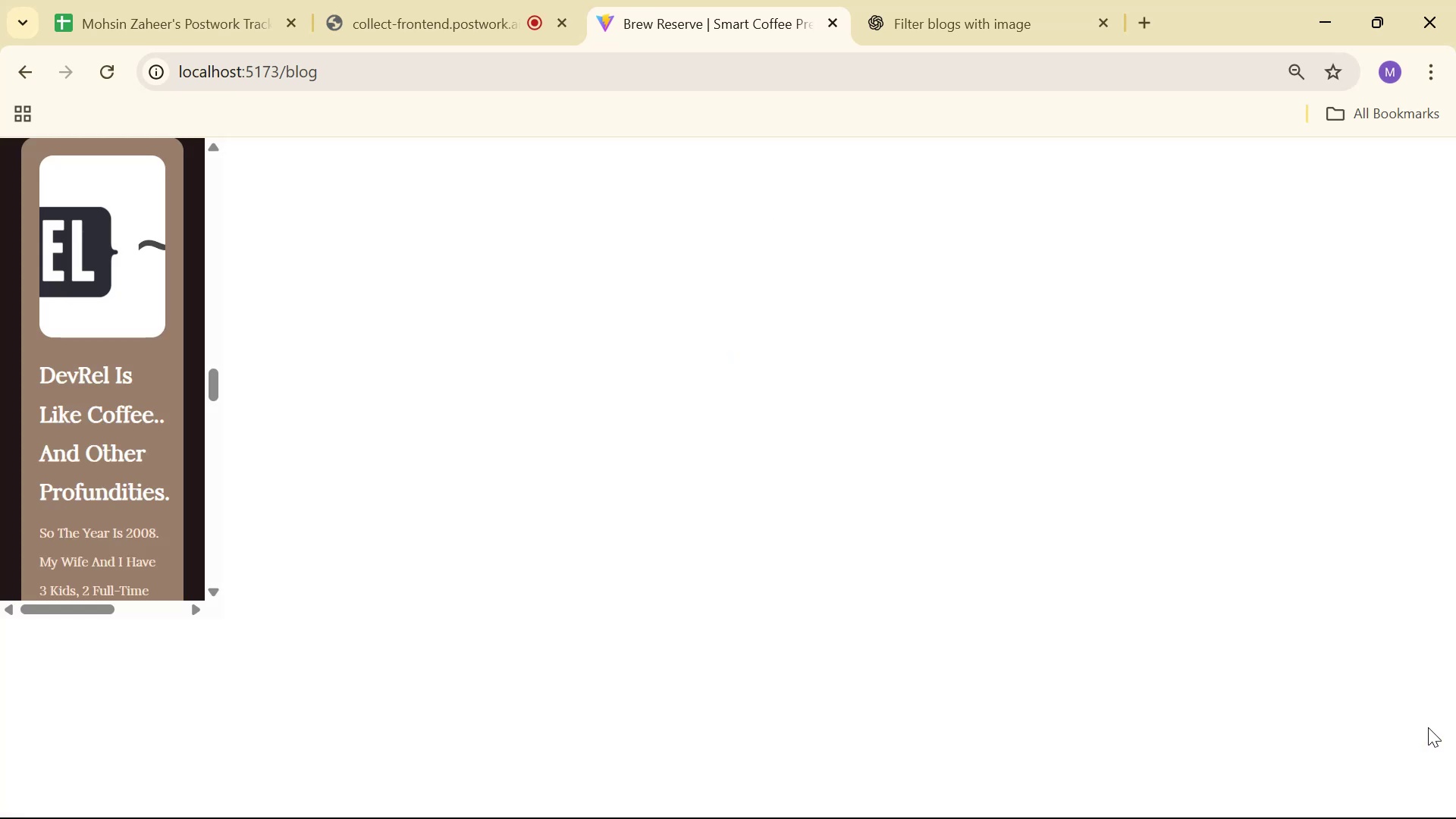 
scroll: coordinate [854, 536], scroll_direction: up, amount: 19.0
 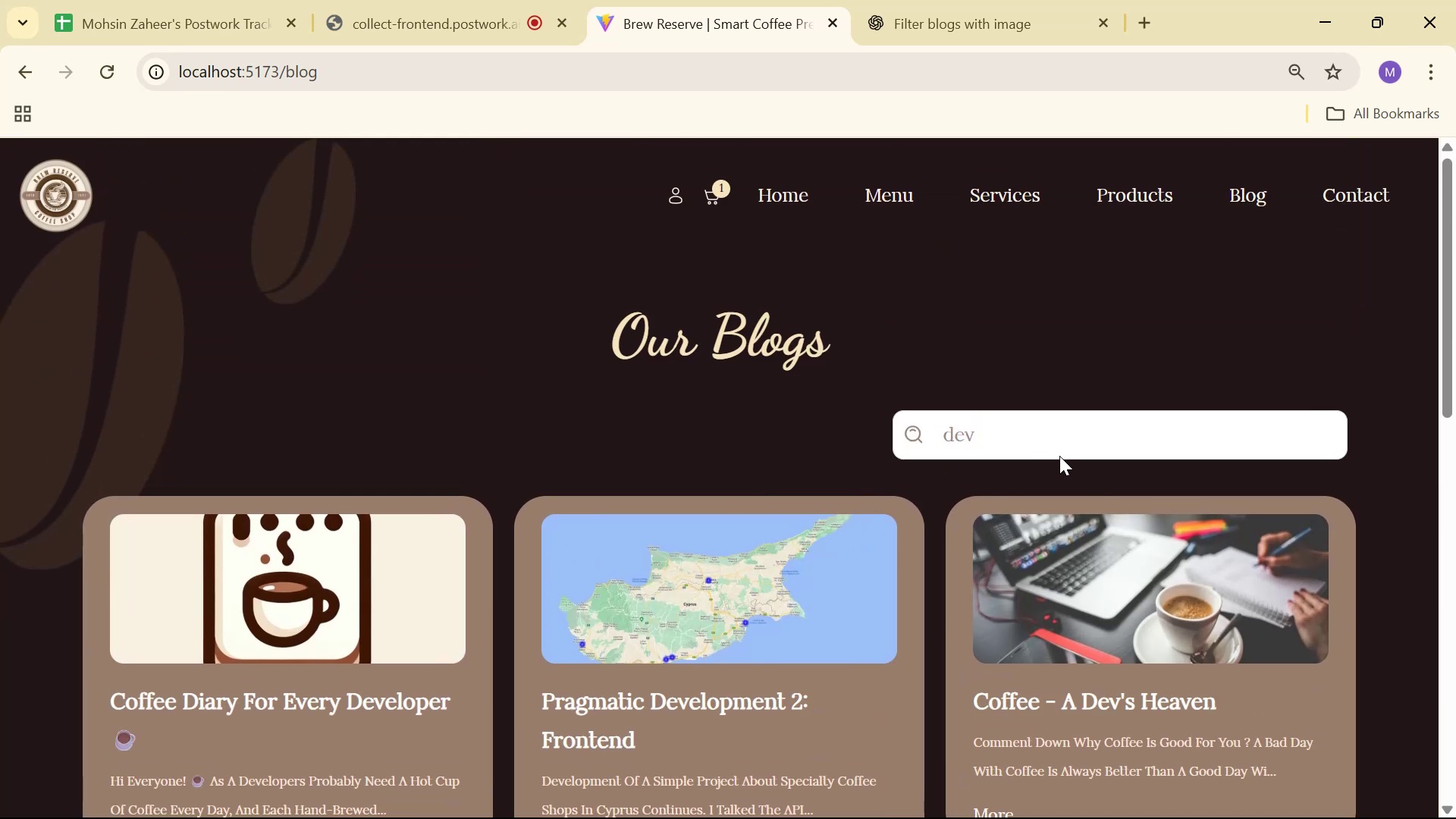 
key(Backspace)
 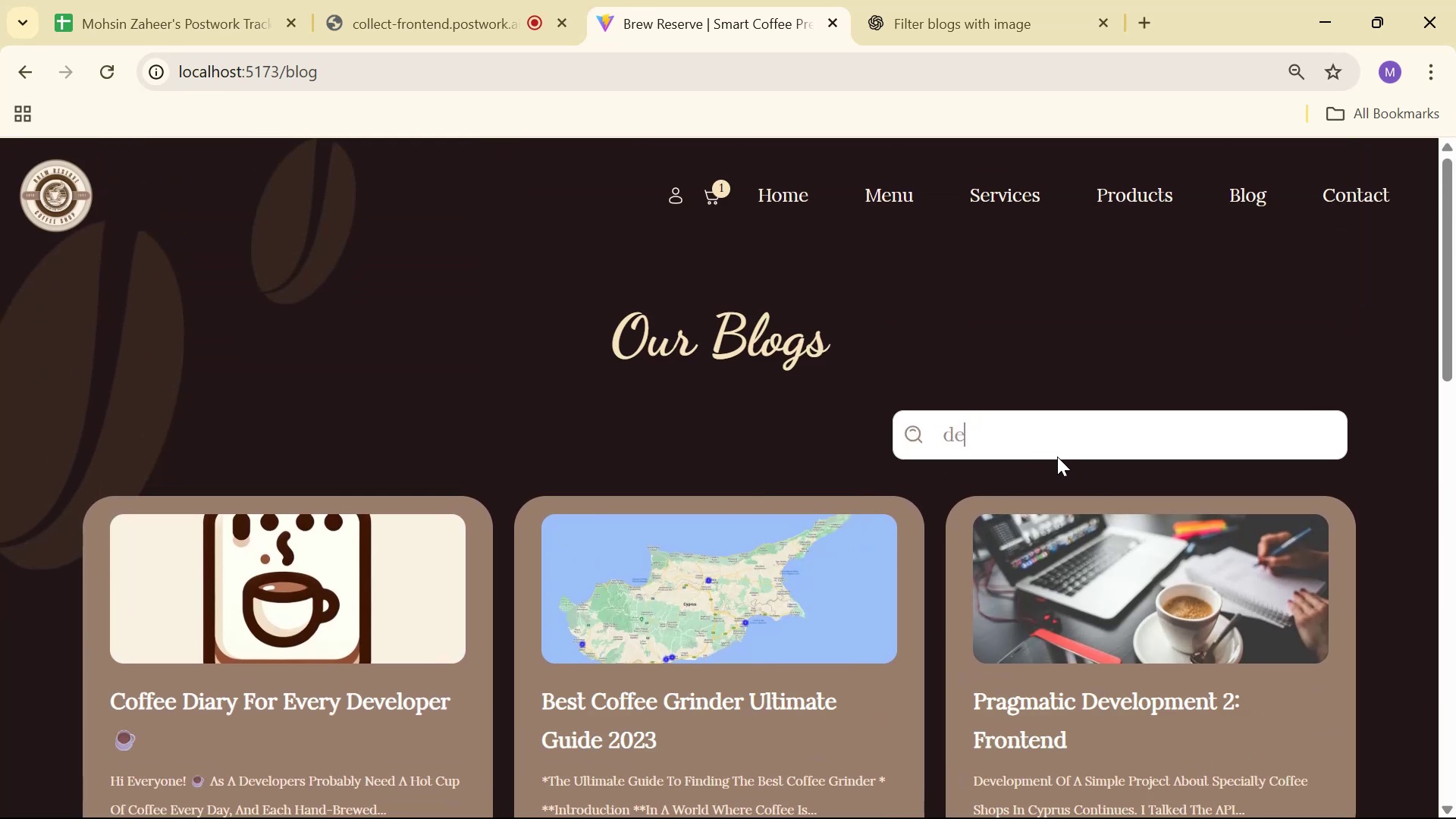 
key(Backspace)
 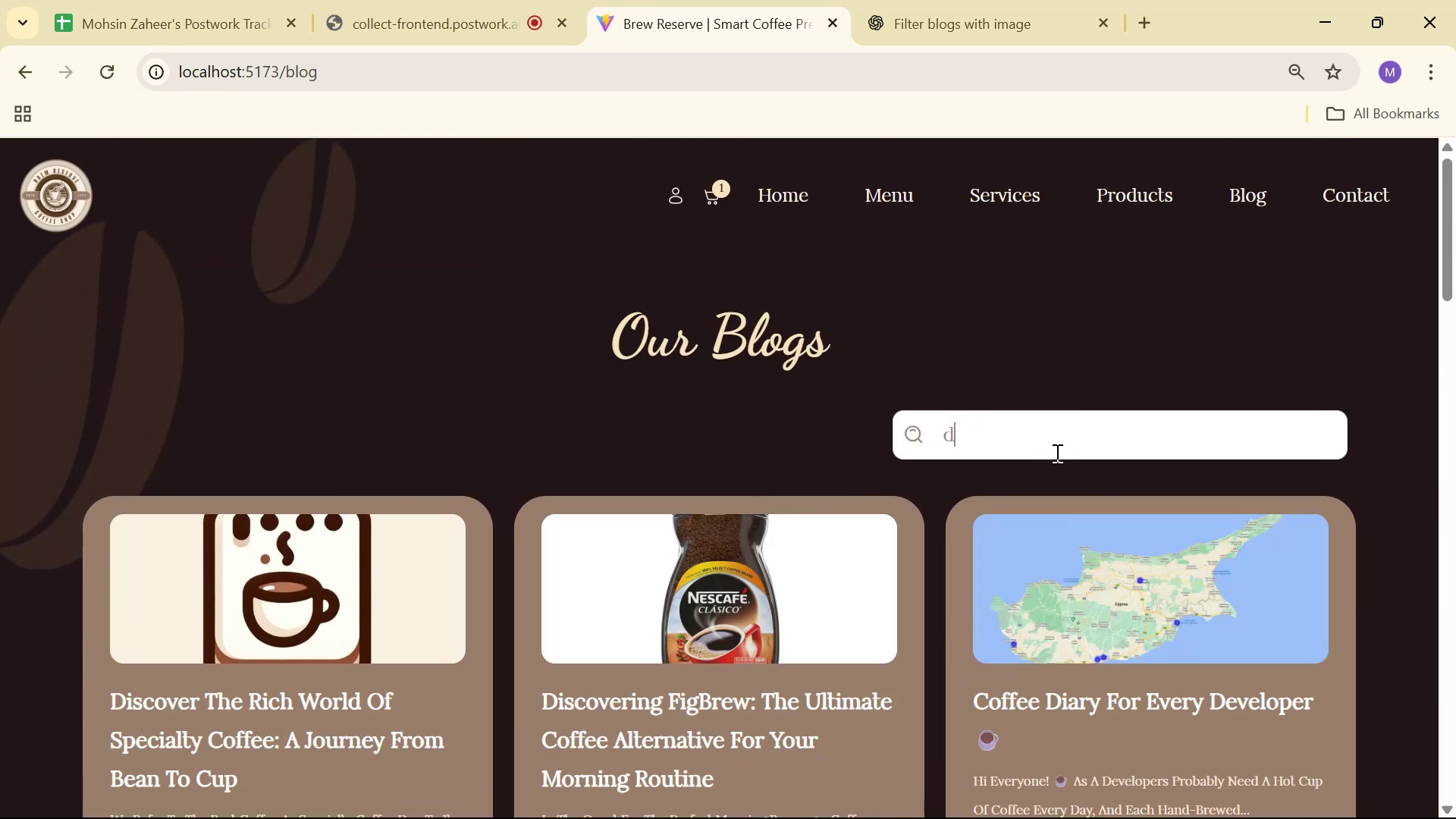 
key(Backspace)
 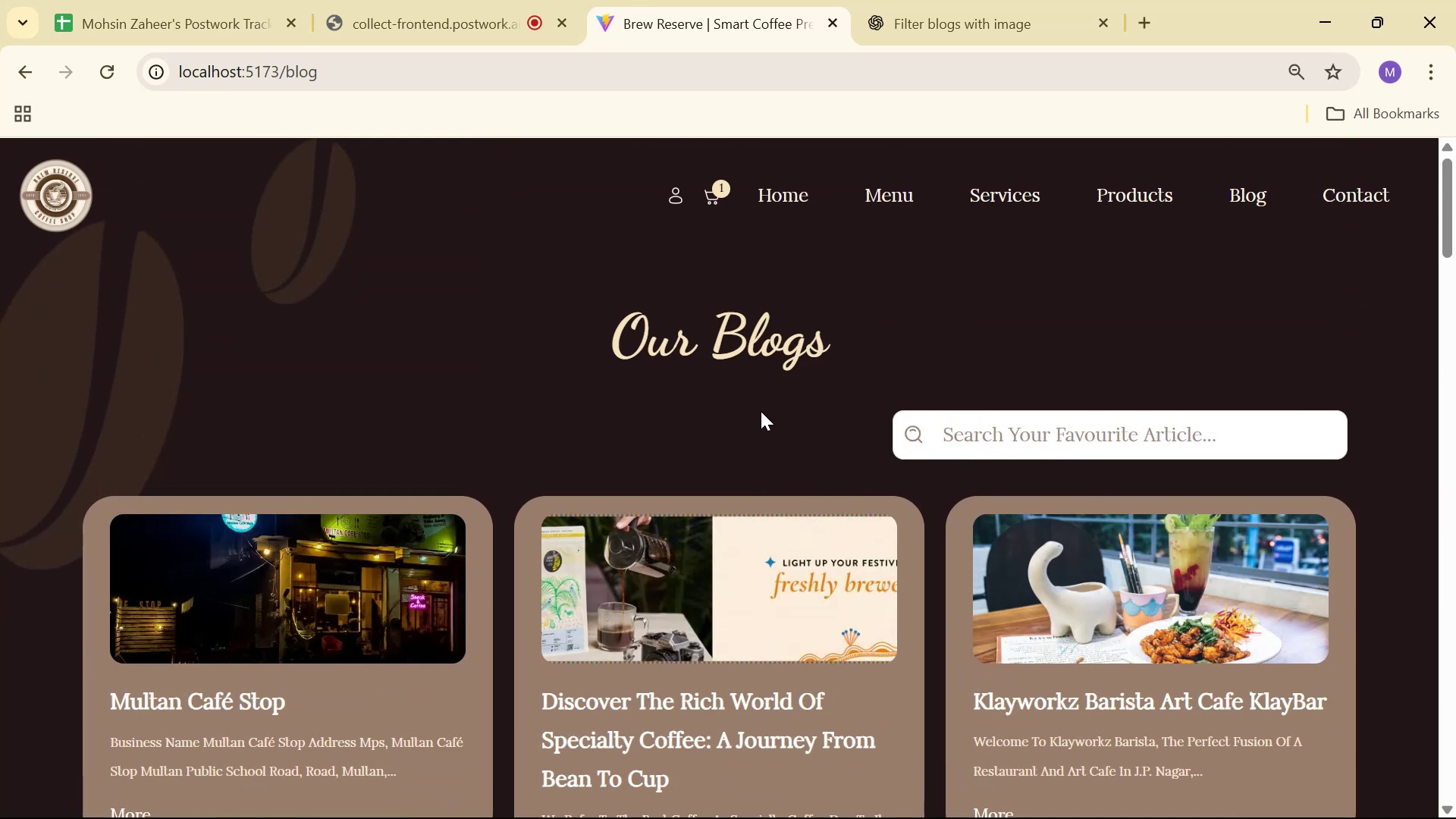 
wait(9.62)
 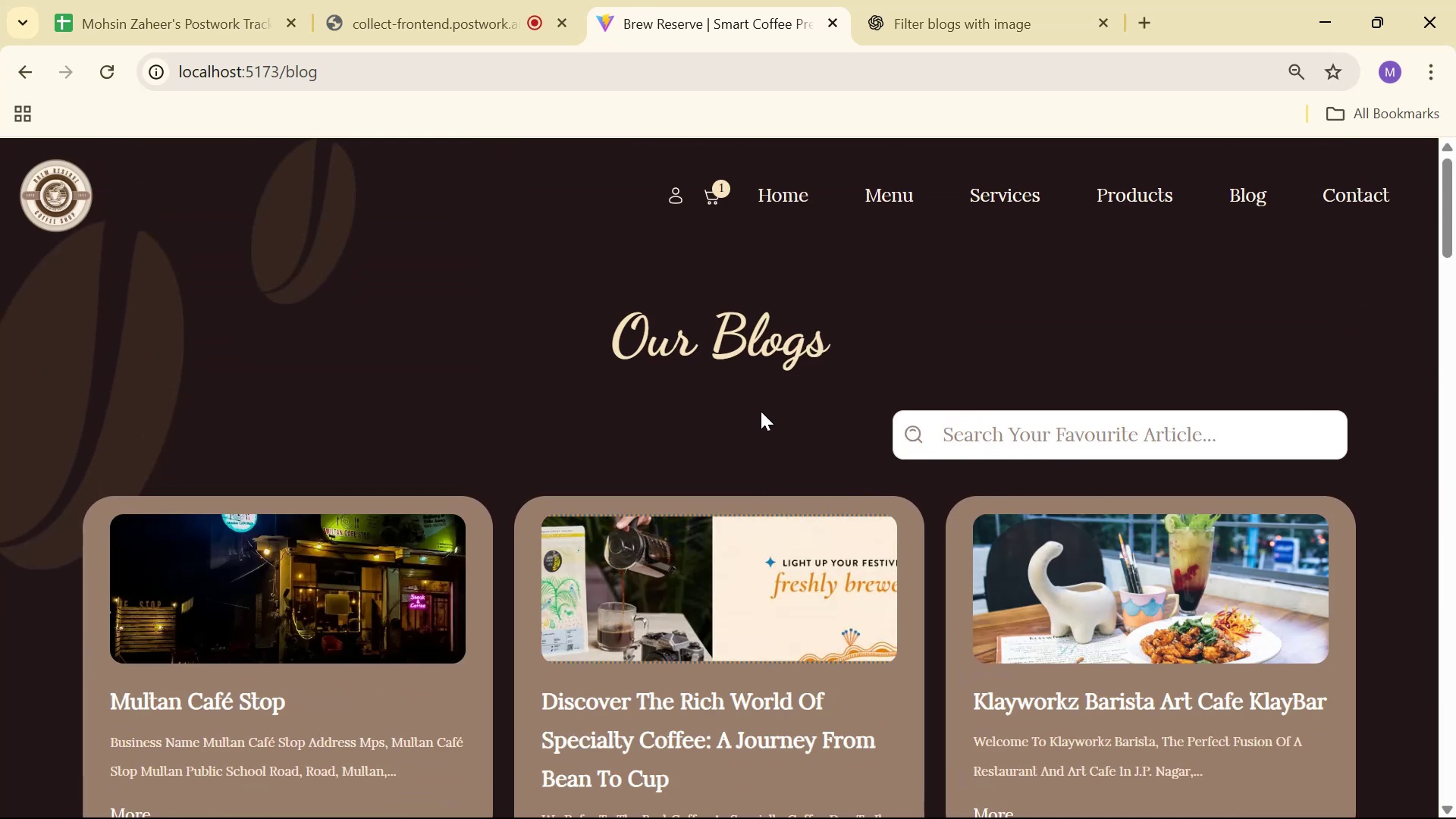 
scroll: coordinate [959, 222], scroll_direction: down, amount: 32.0
 